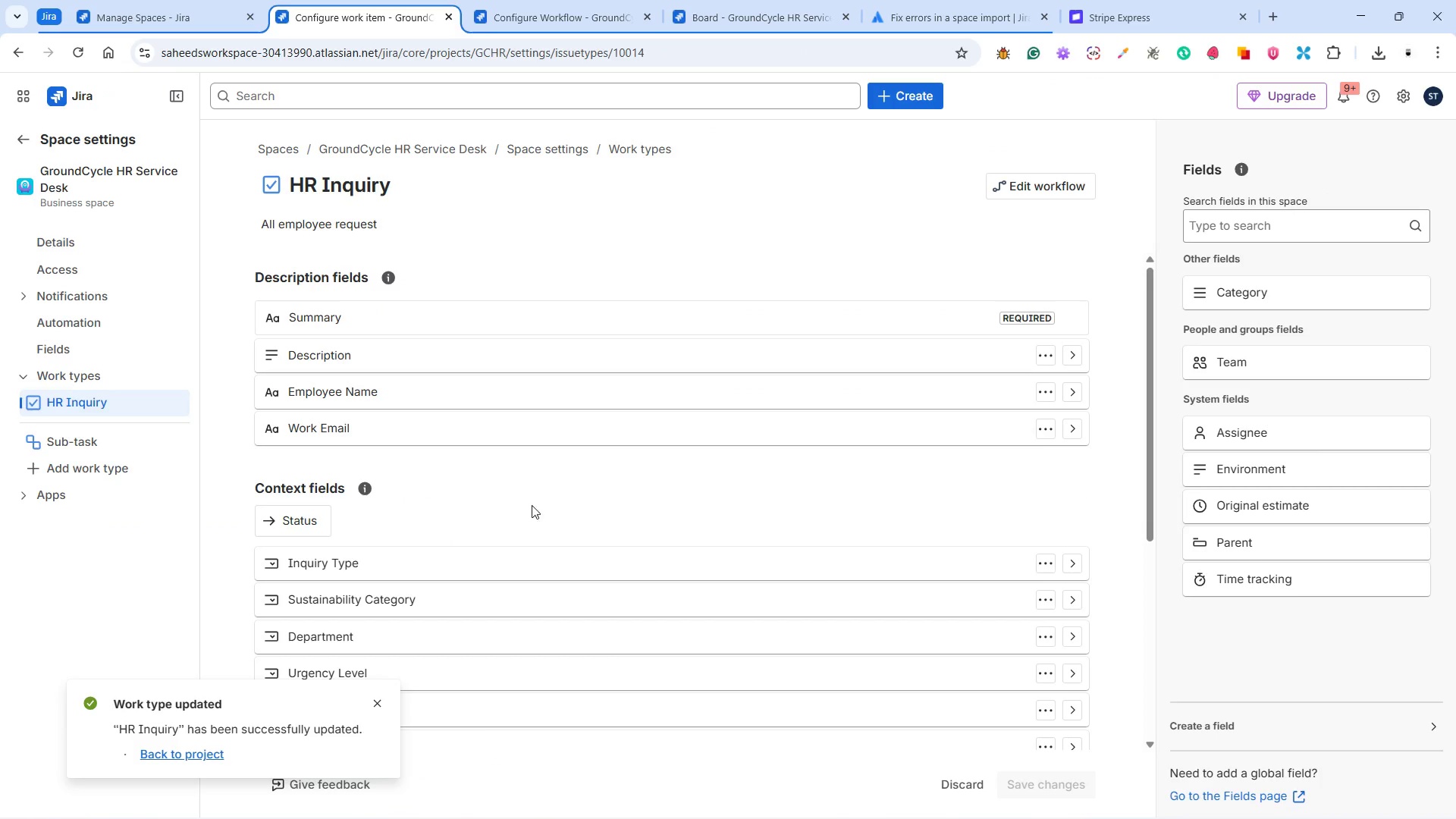 
scroll: coordinate [588, 514], scroll_direction: down, amount: 5.0
 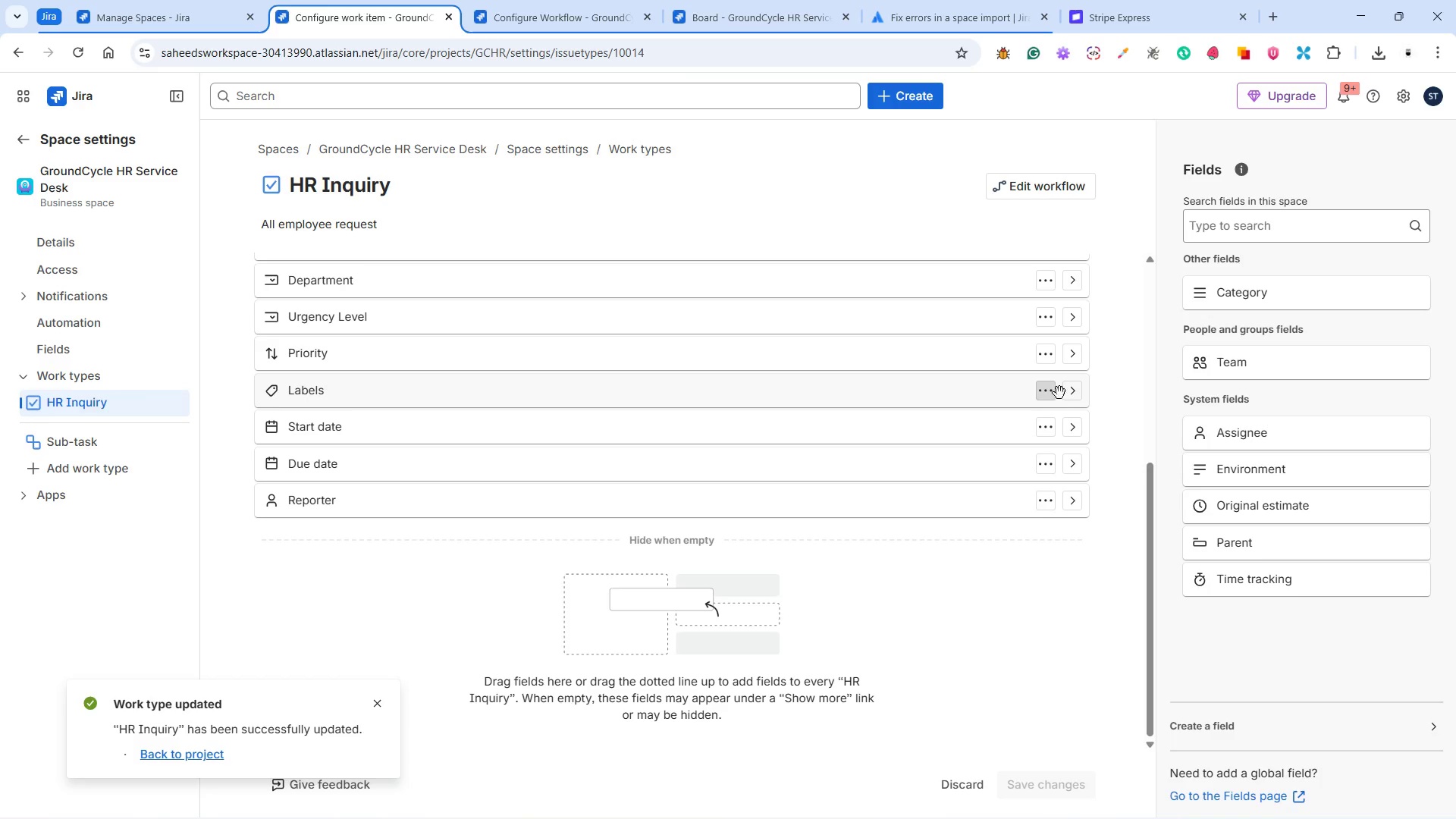 
left_click([1073, 391])
 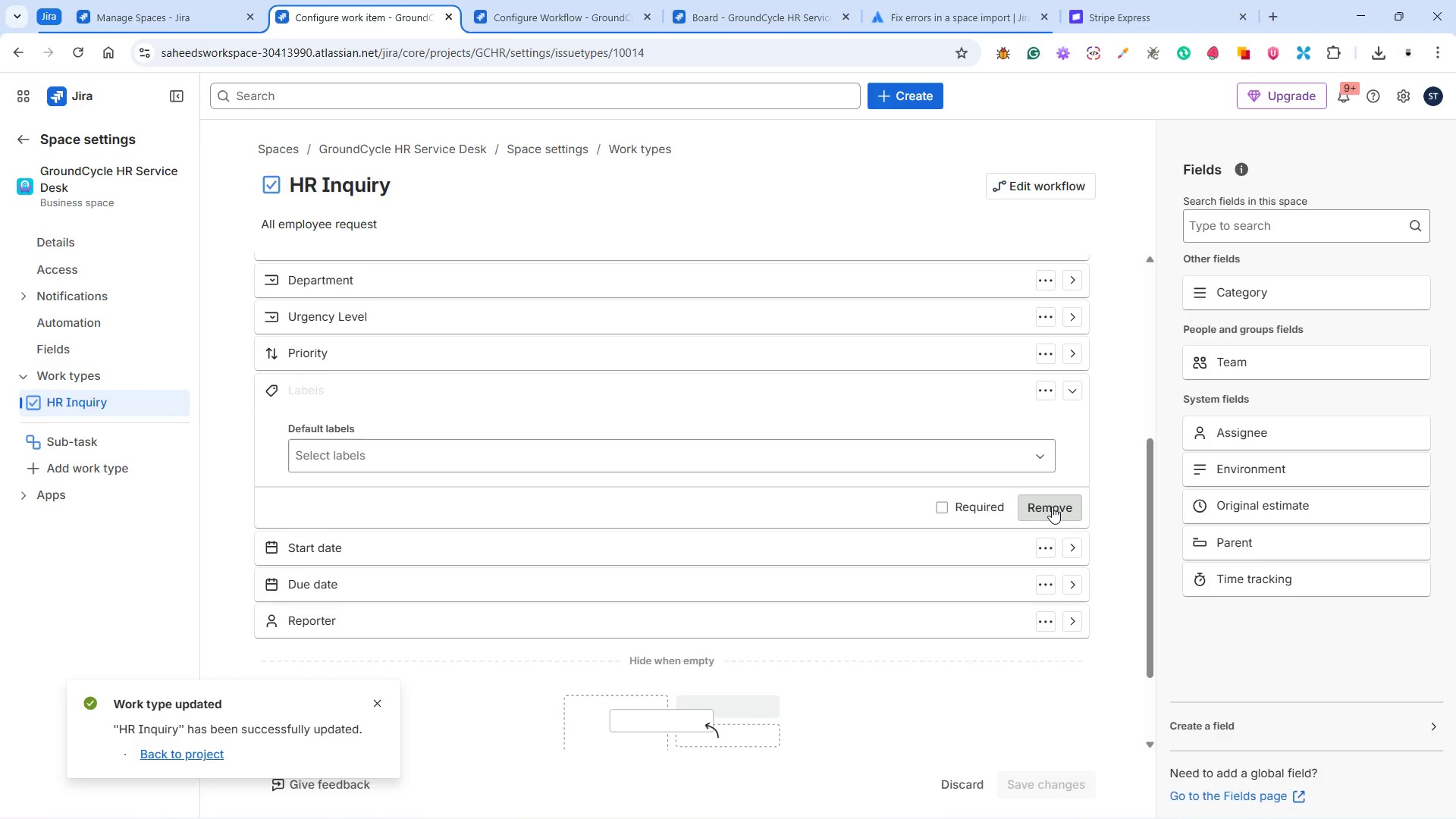 
left_click([1052, 507])
 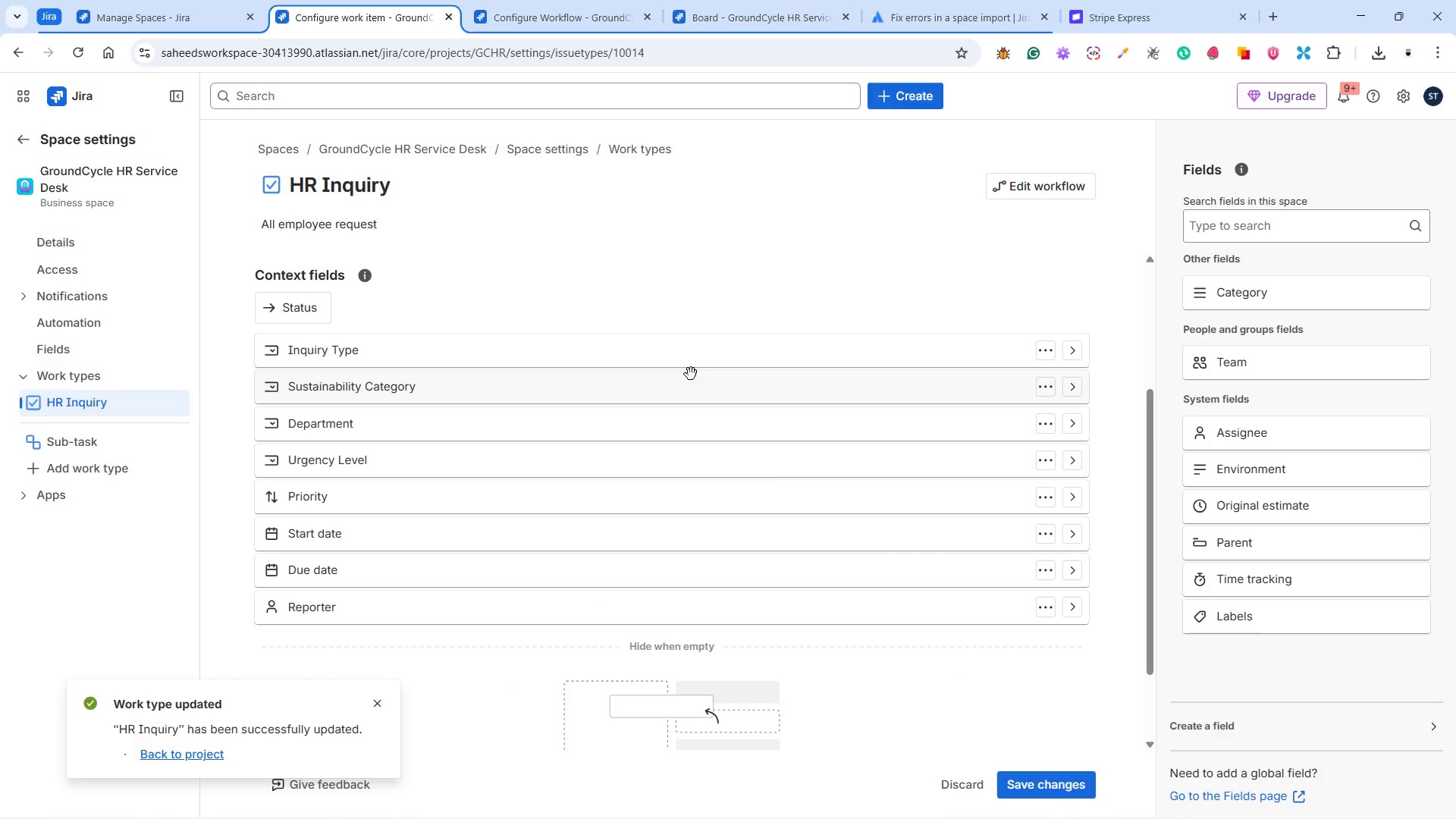 
wait(7.0)
 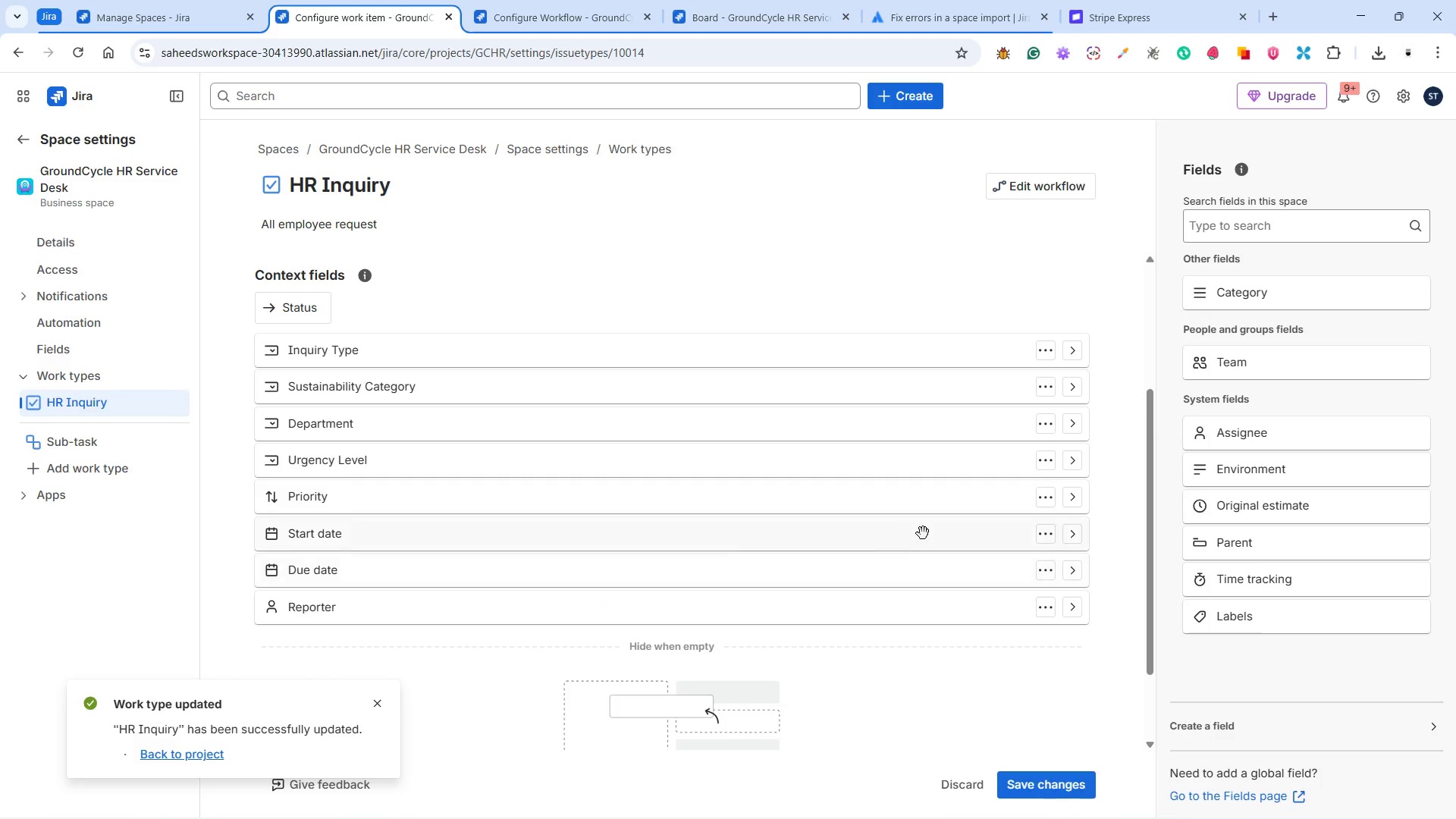 
left_click([1038, 771])
 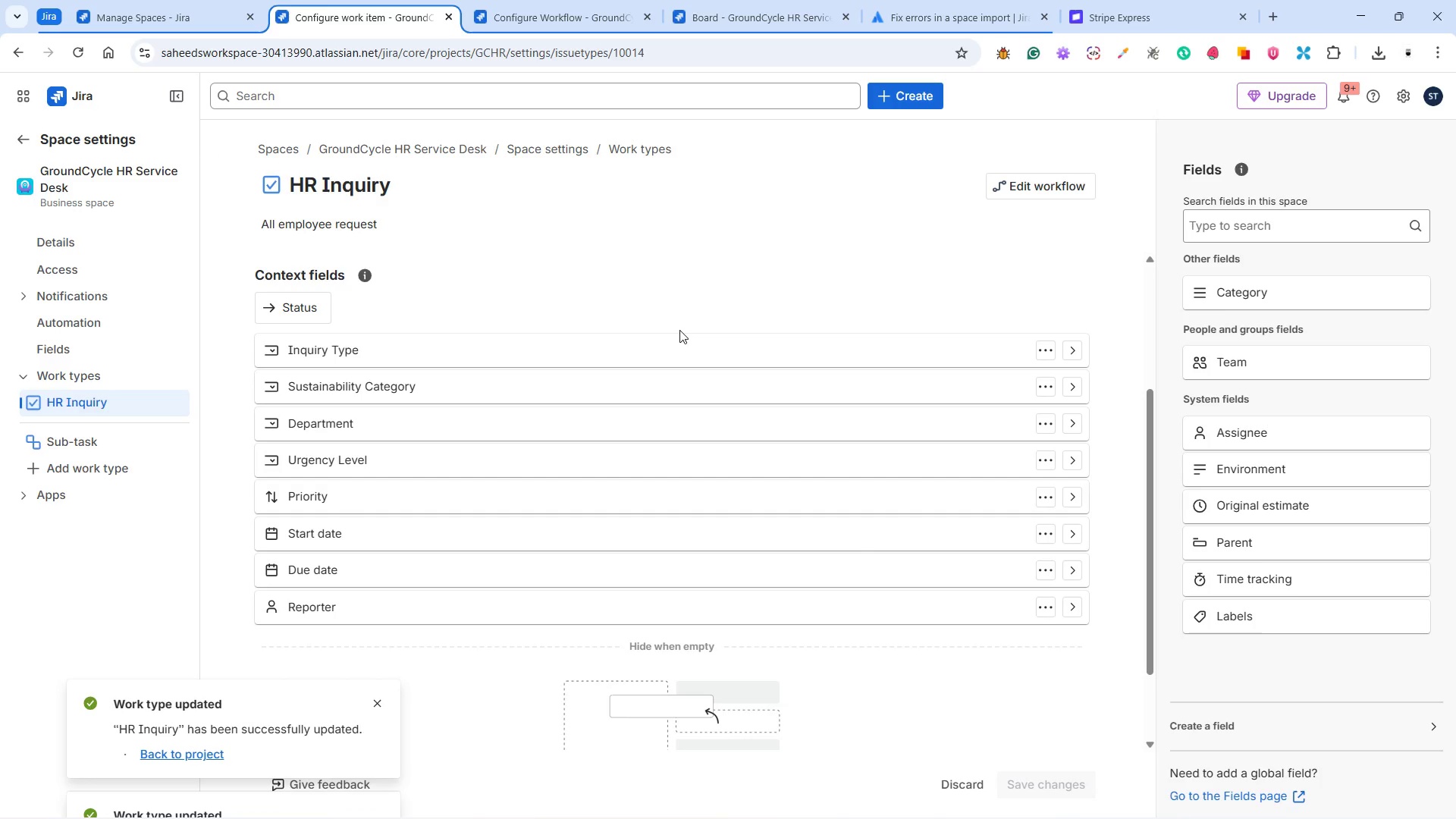 
wait(7.86)
 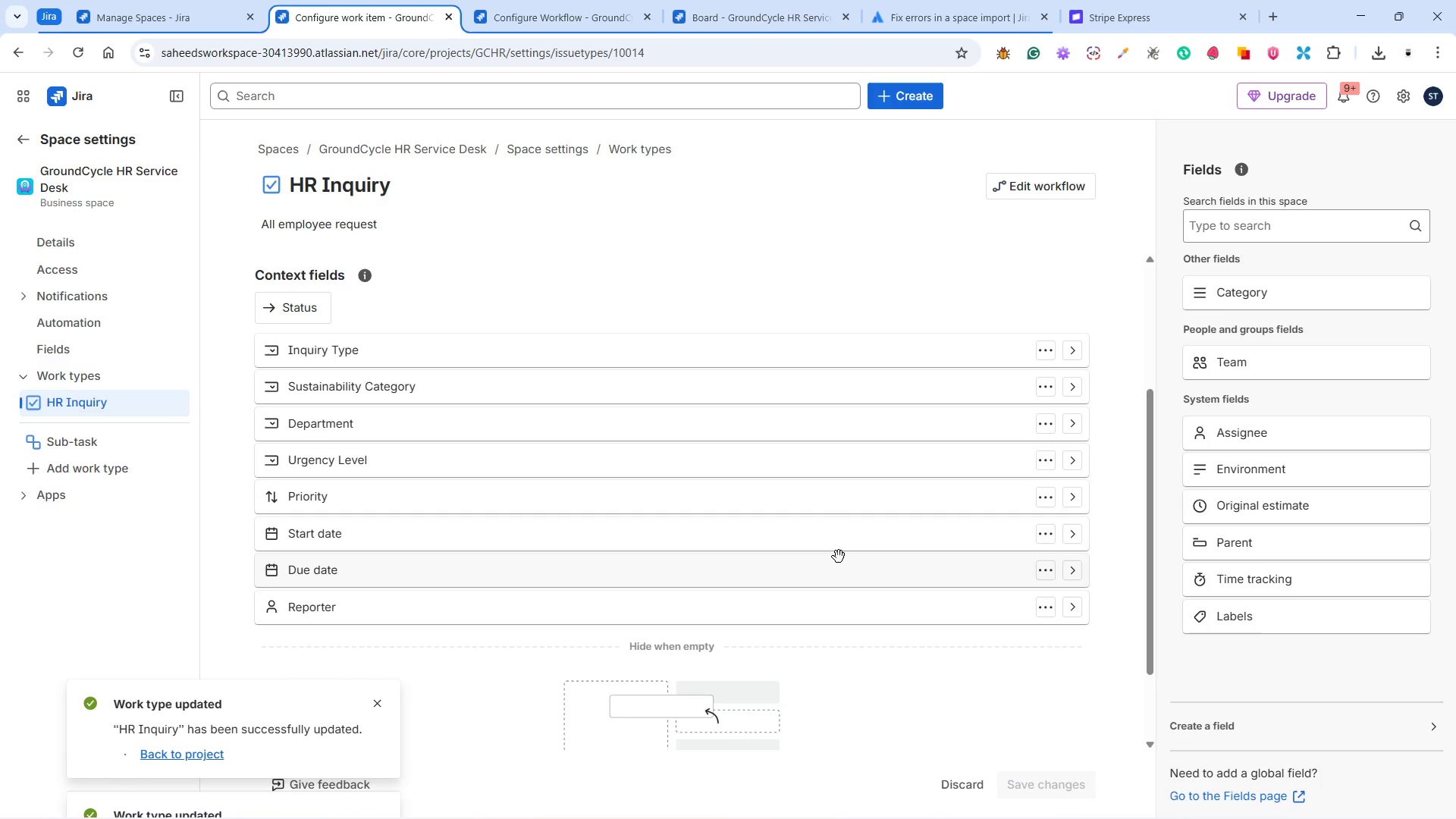 
left_click([196, 24])
 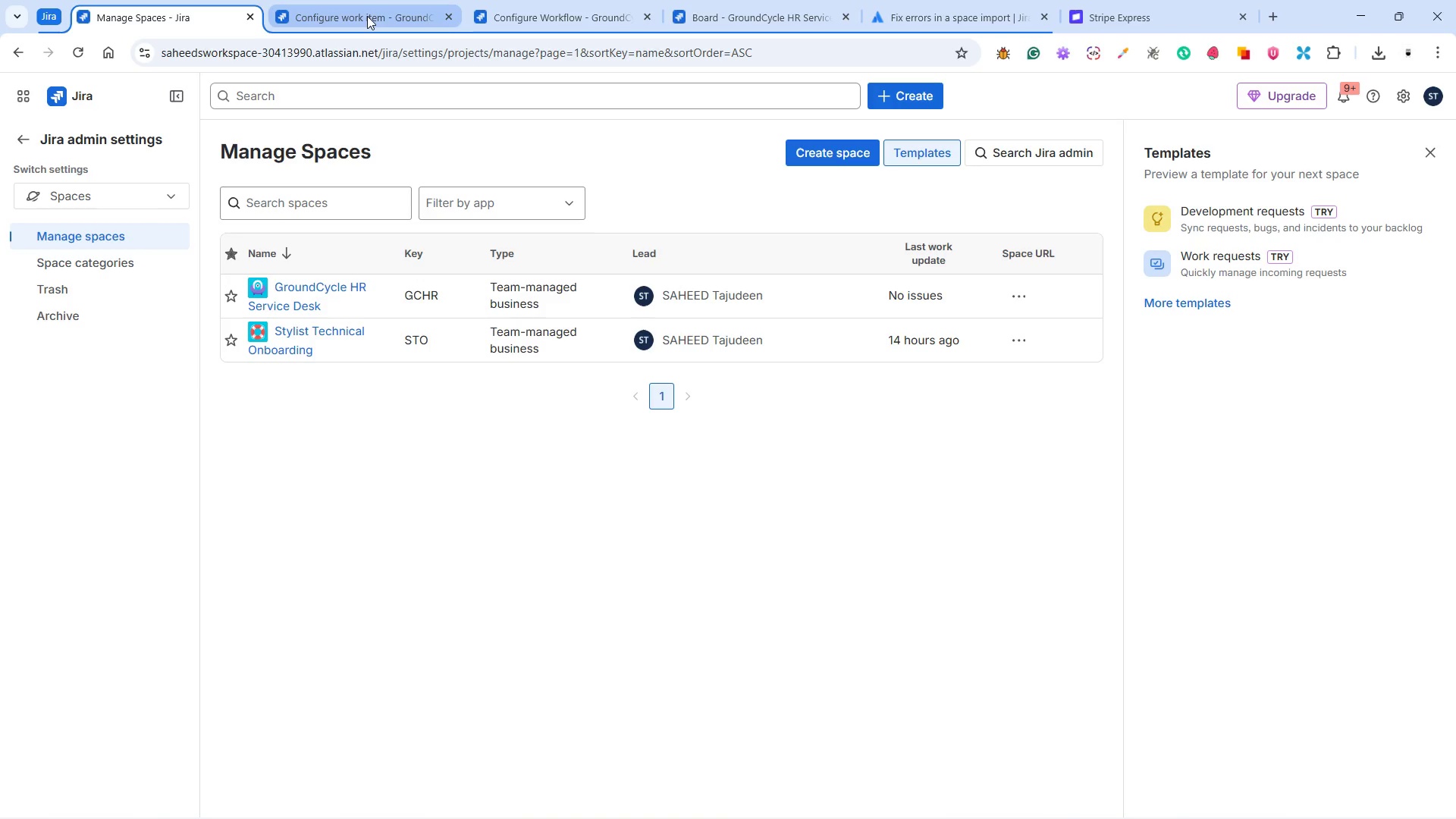 
left_click([367, 16])
 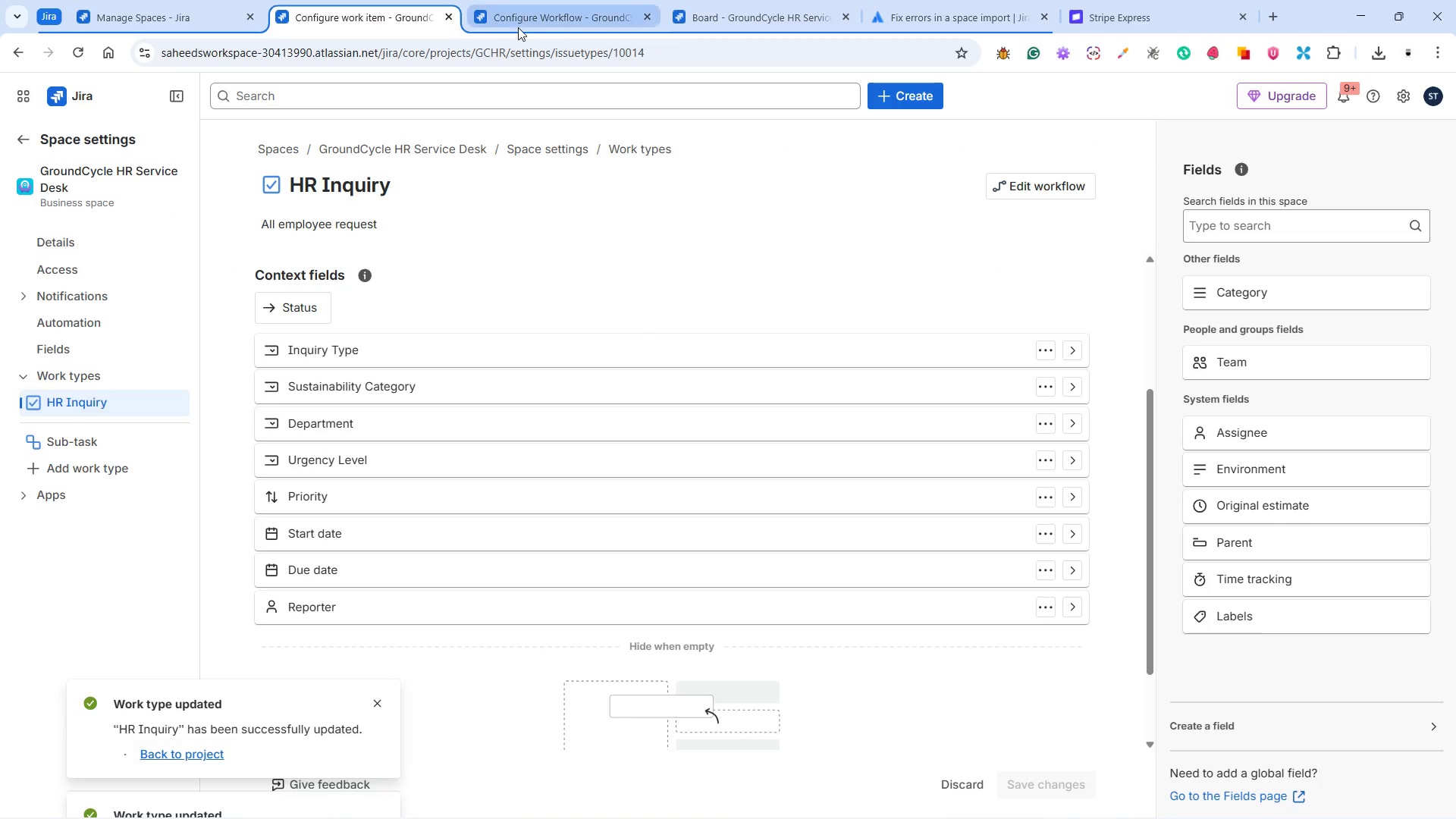 
left_click([524, 18])
 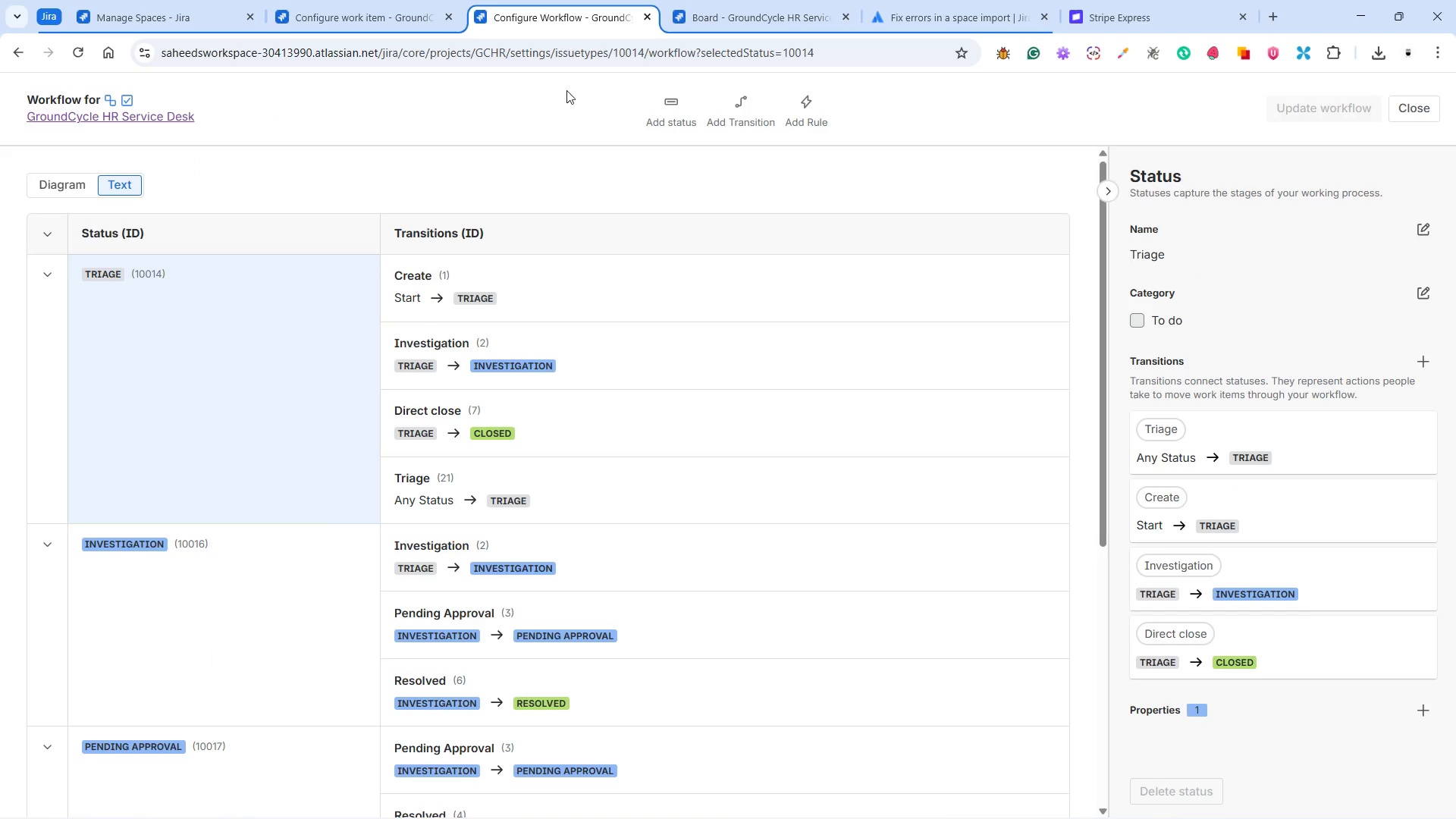 
left_click([733, 23])
 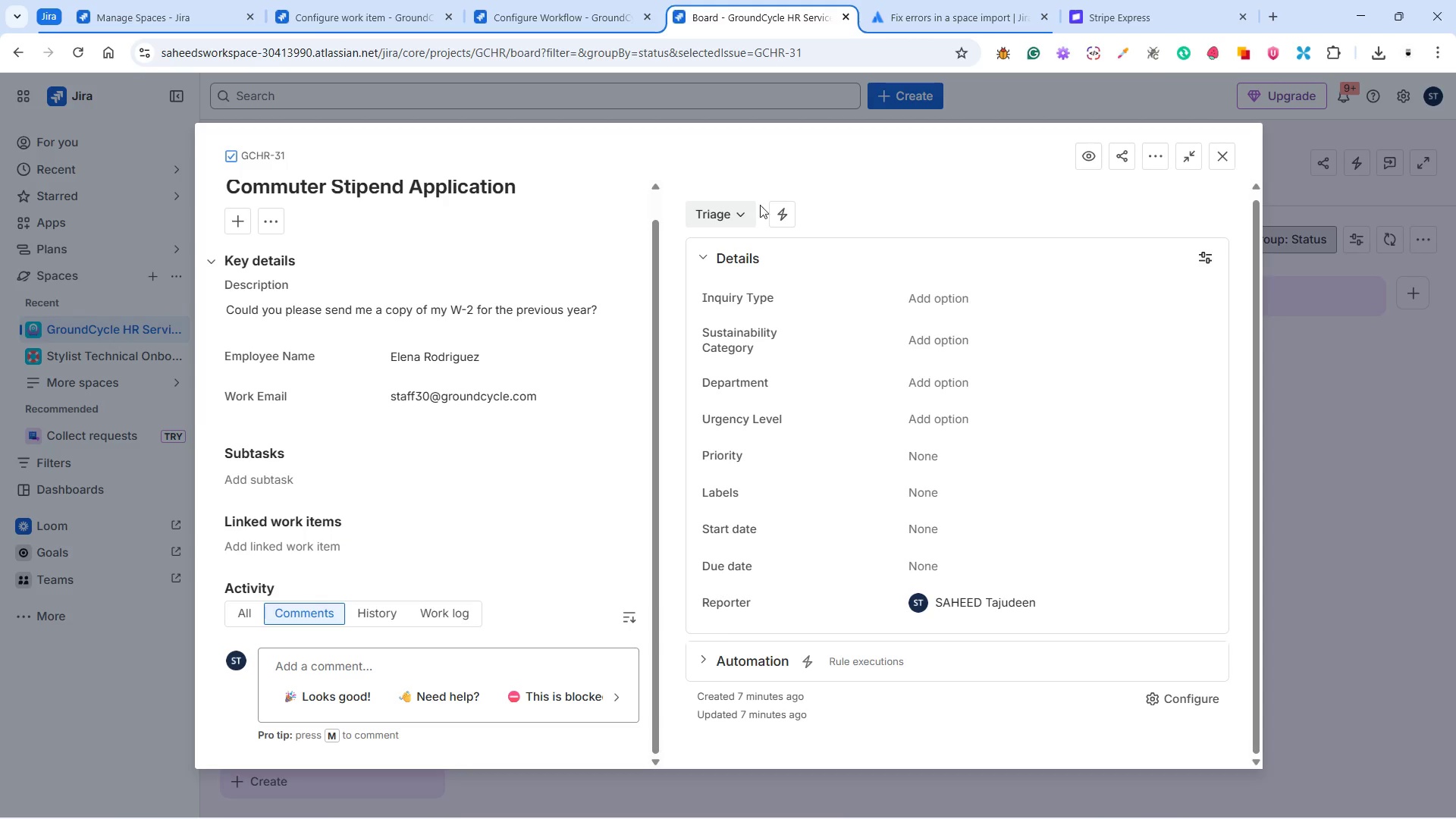 
wait(5.23)
 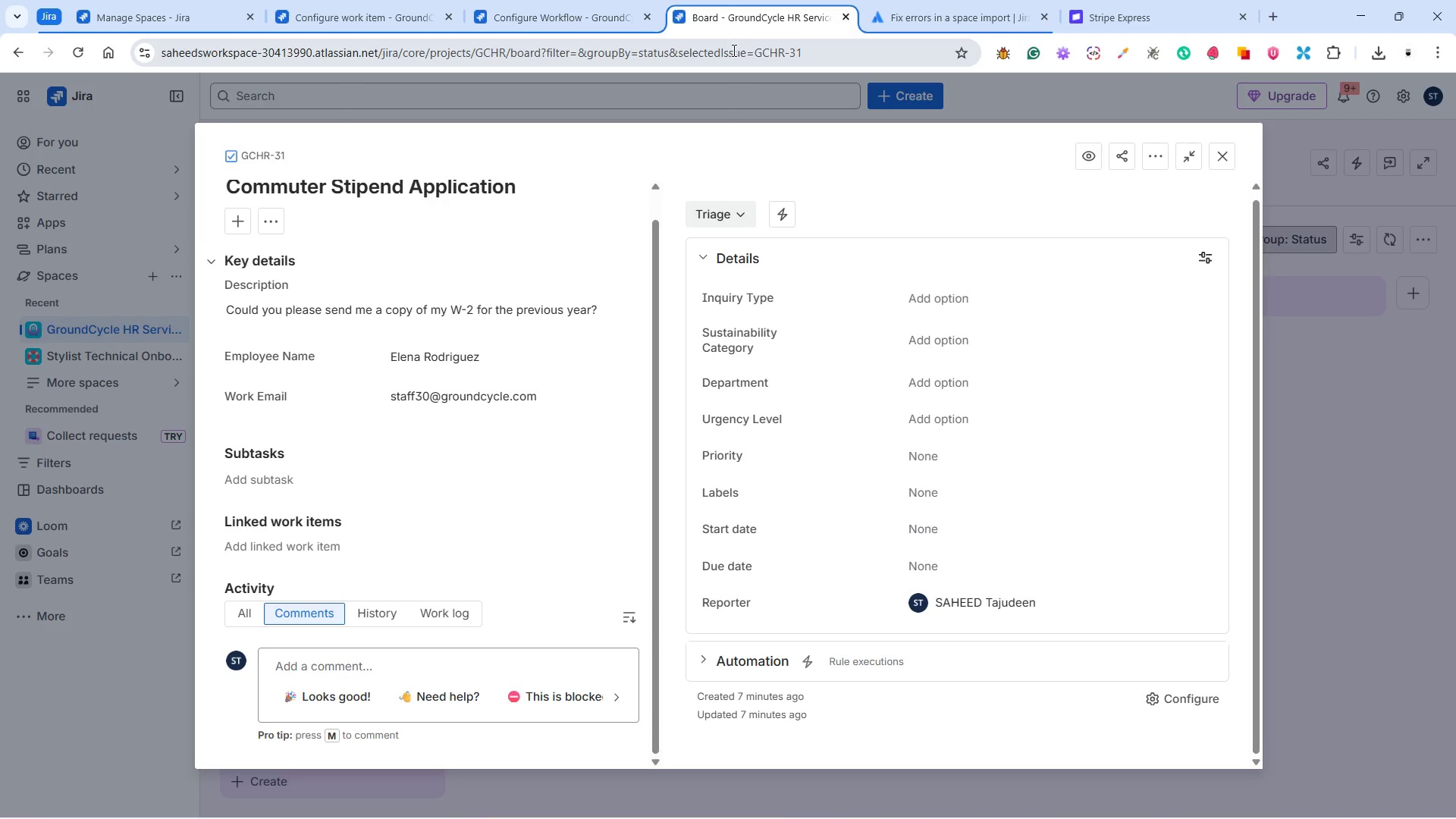 
left_click([1228, 146])
 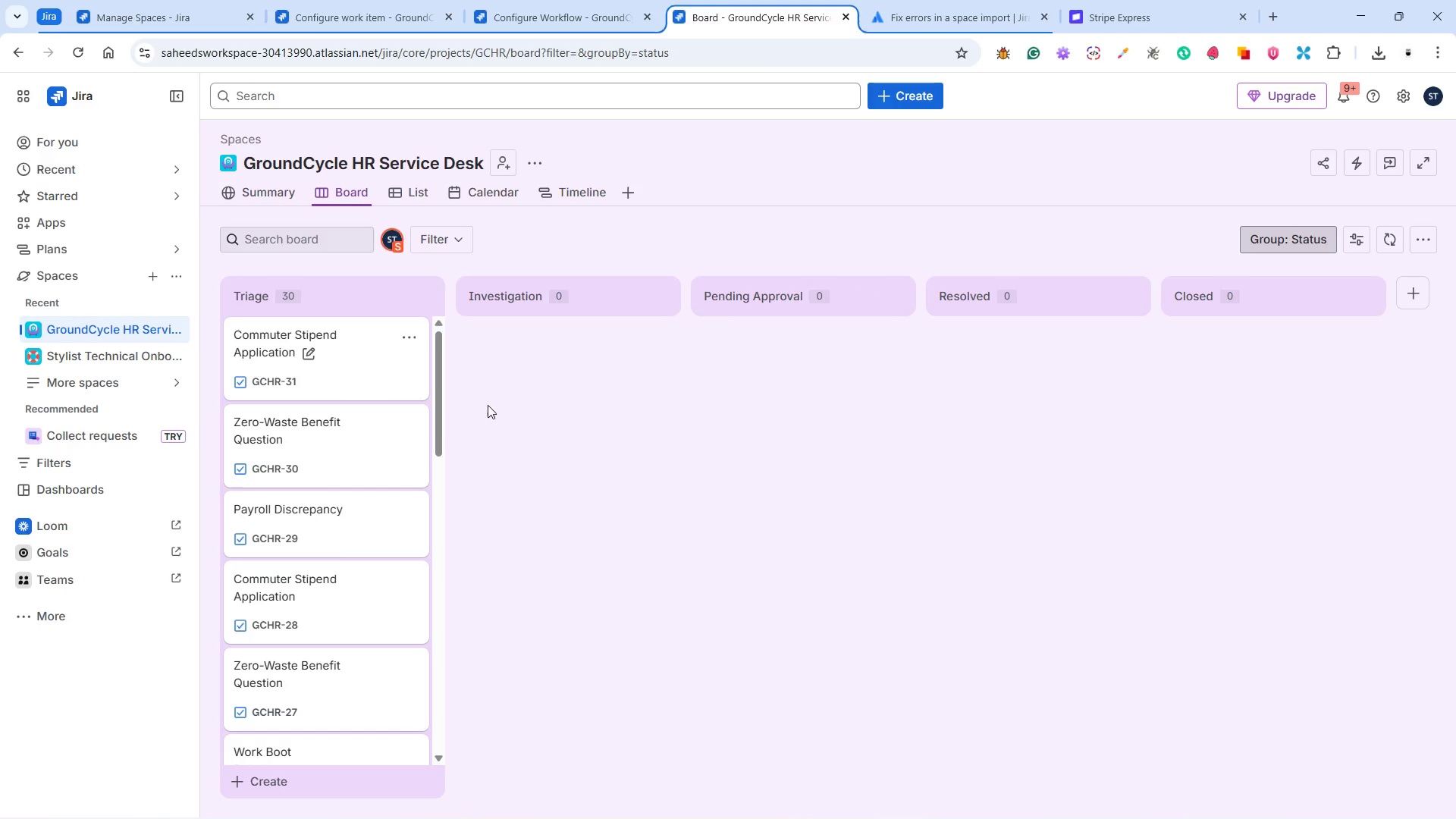 
scroll: coordinate [352, 491], scroll_direction: down, amount: 59.0
 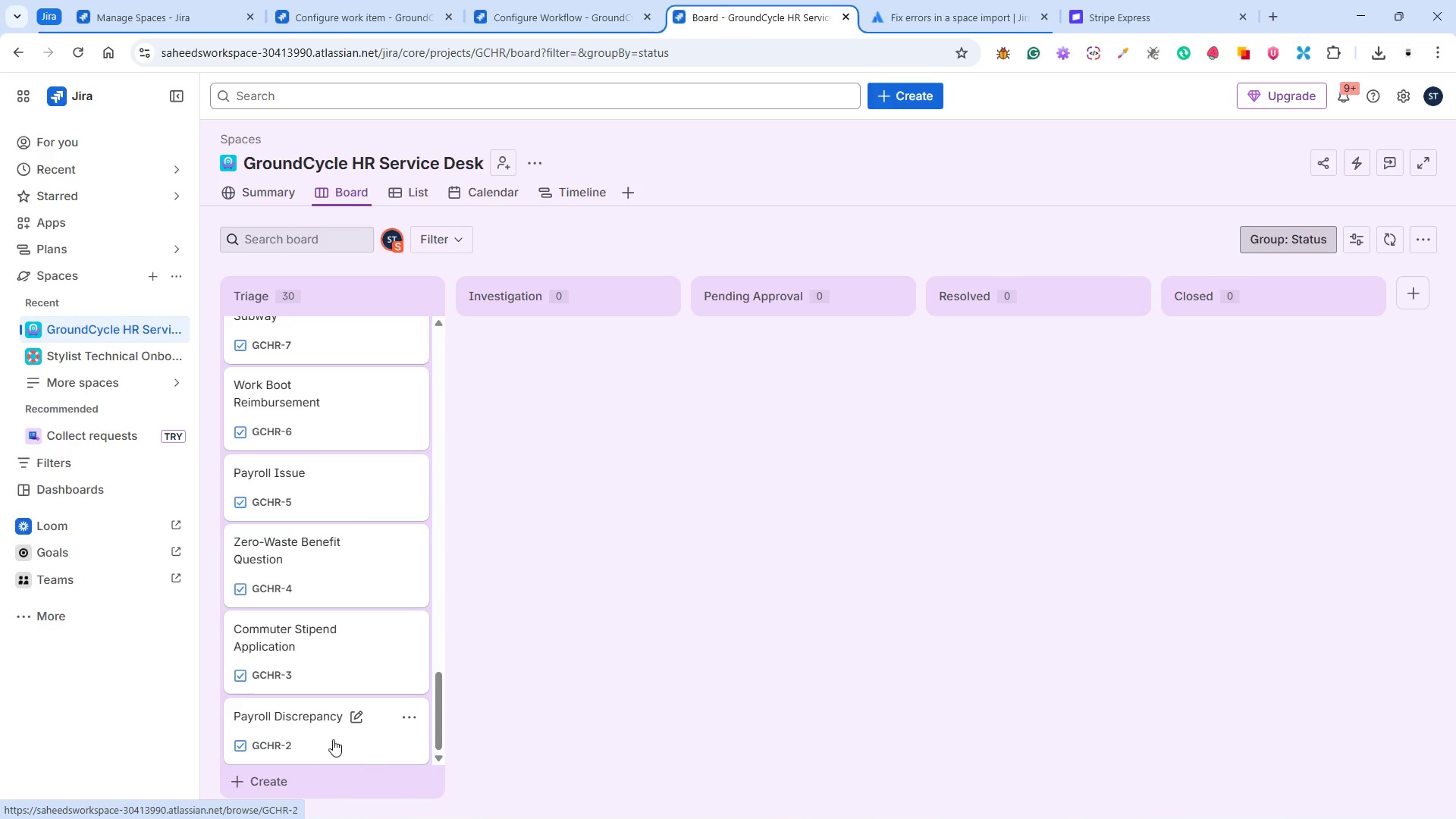 
left_click([333, 739])
 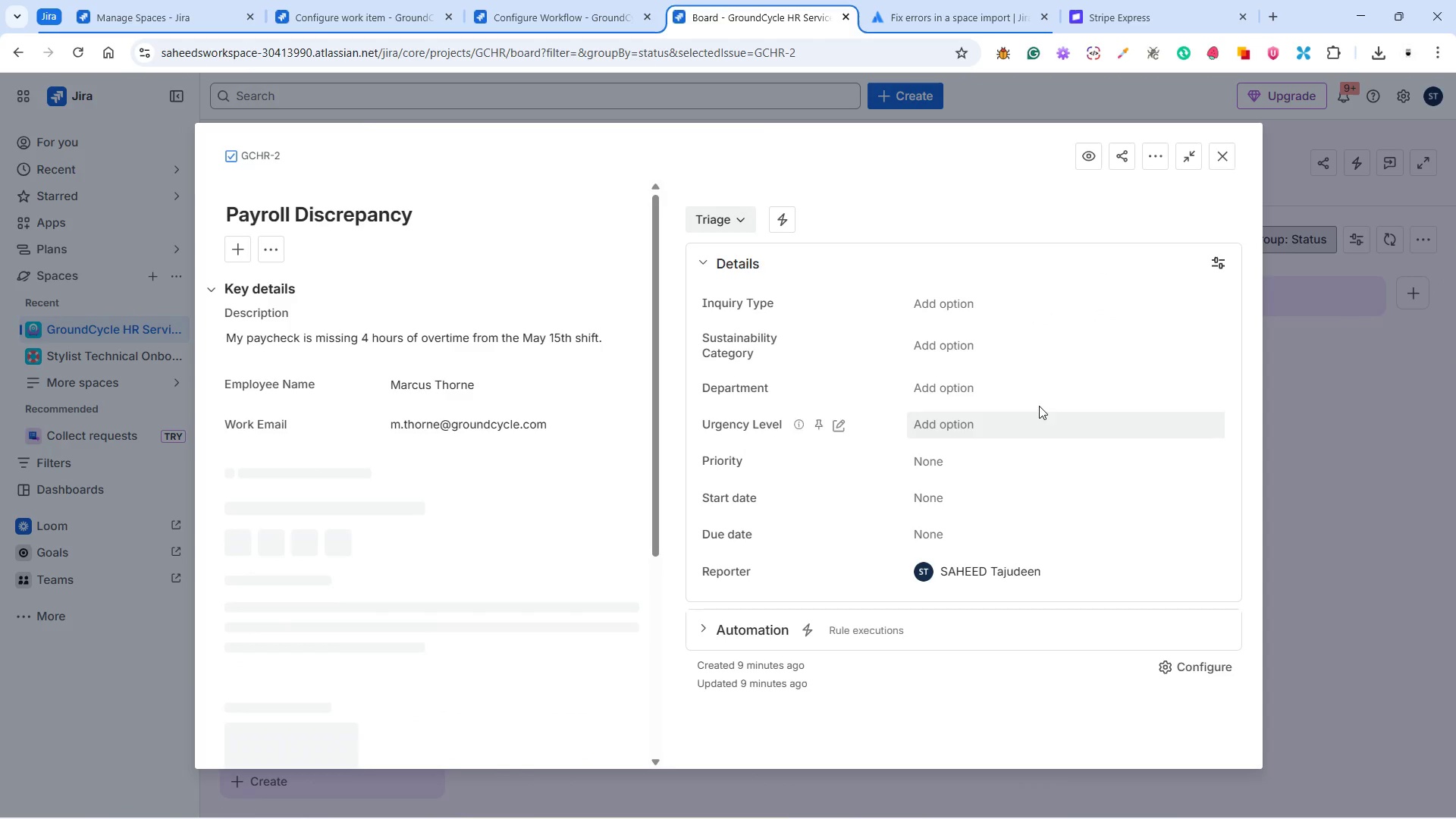 
left_click([1159, 159])
 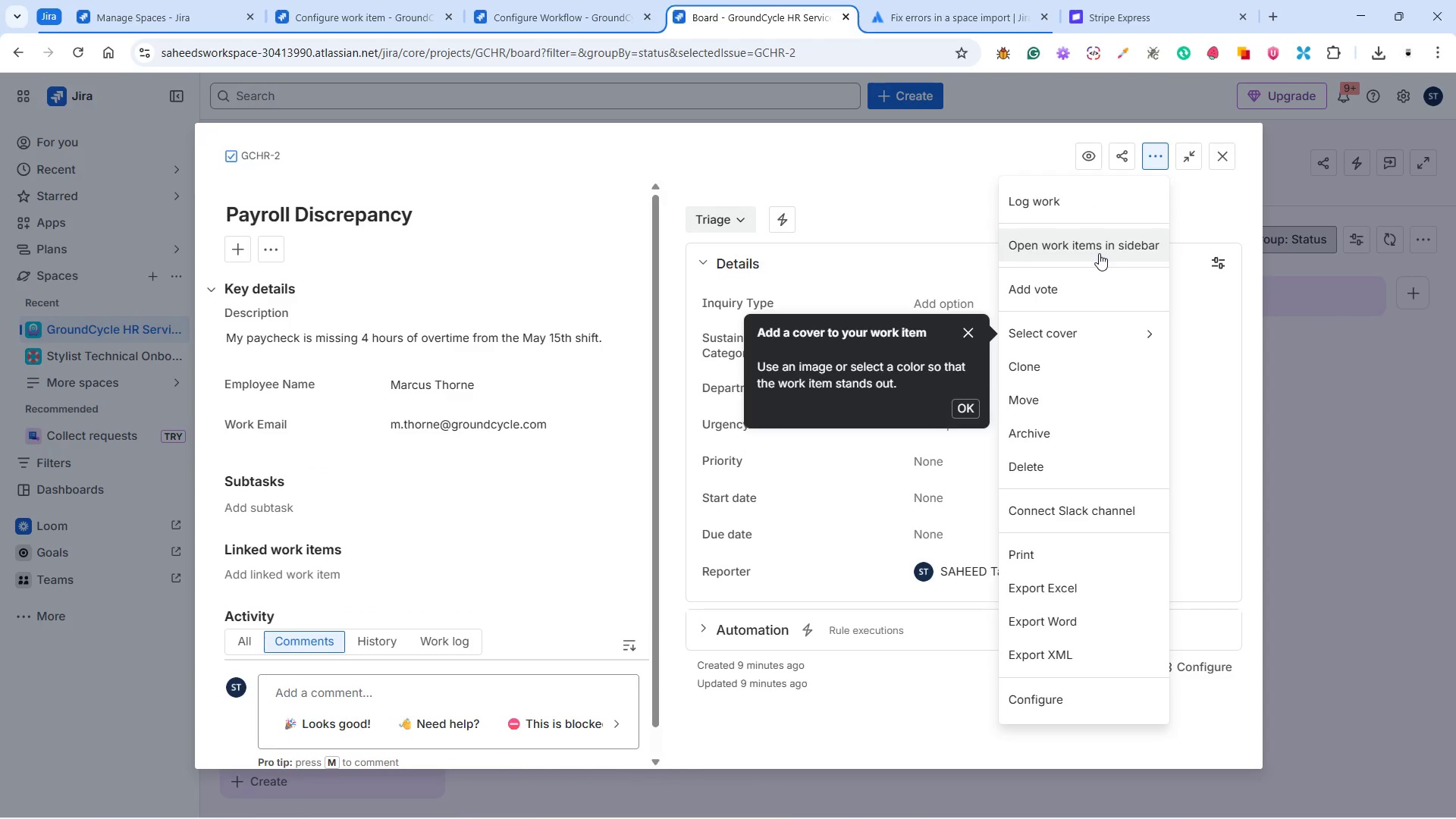 
wait(9.67)
 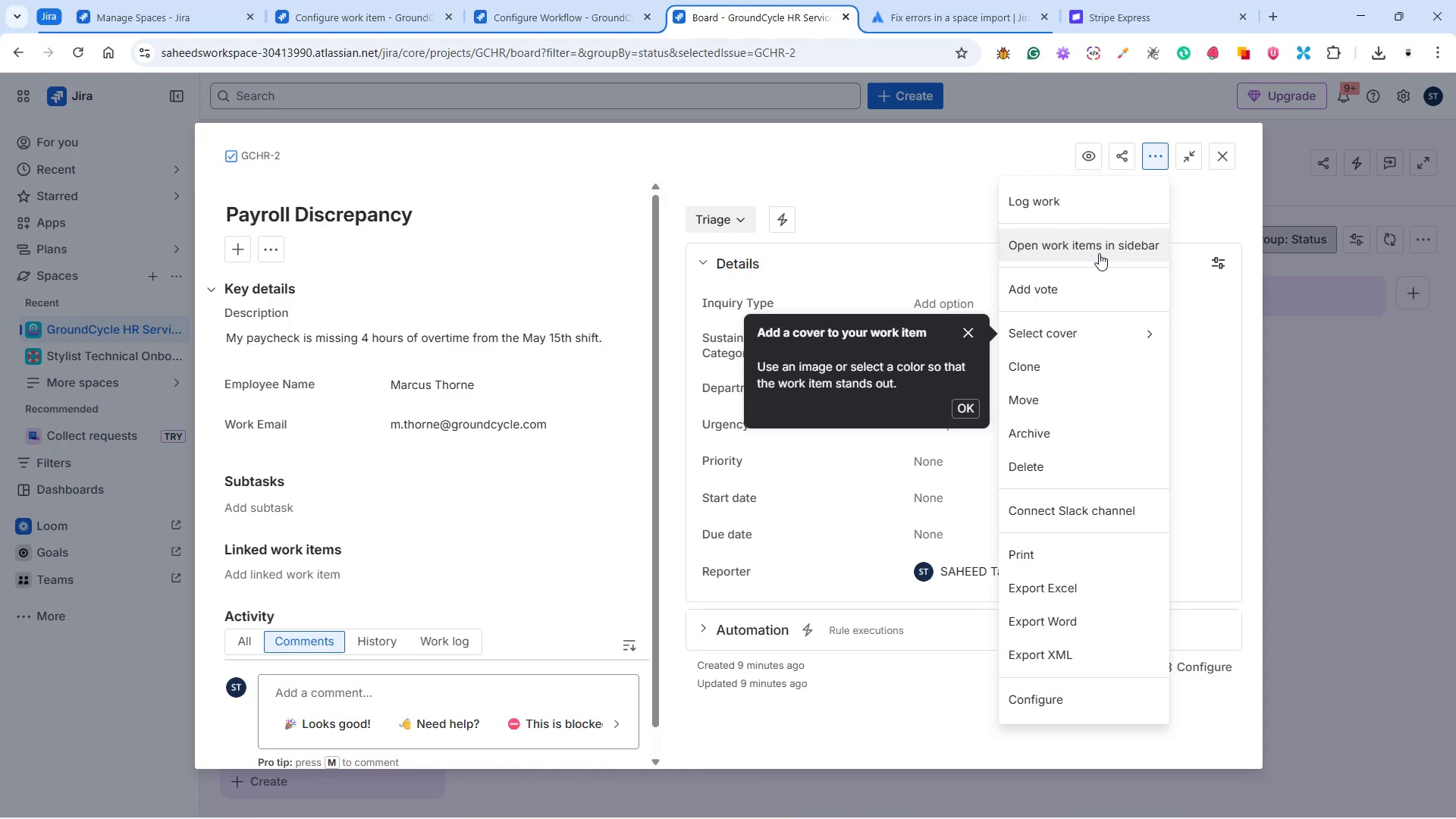 
left_click([1087, 698])
 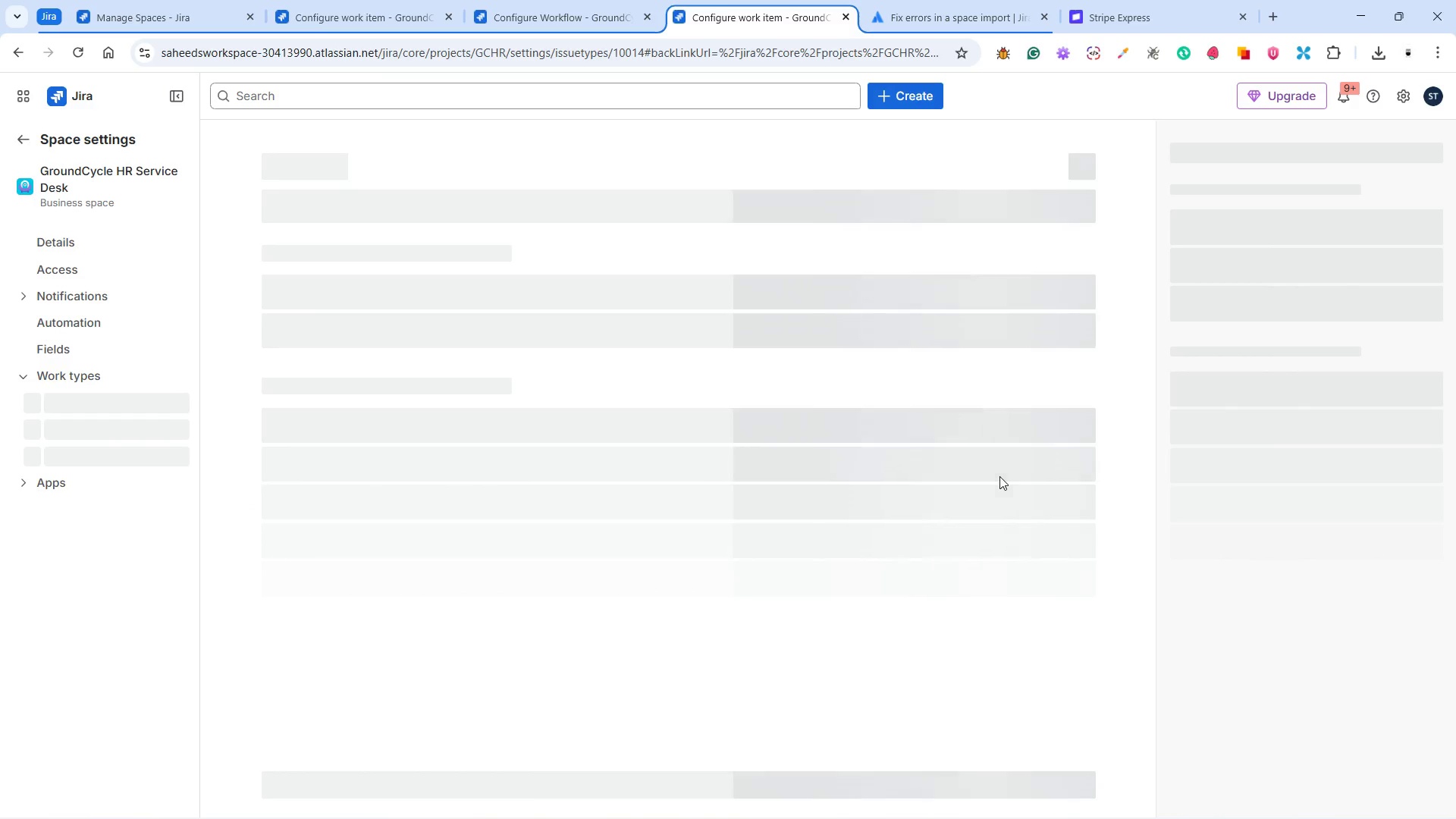 
mouse_move([927, 427])
 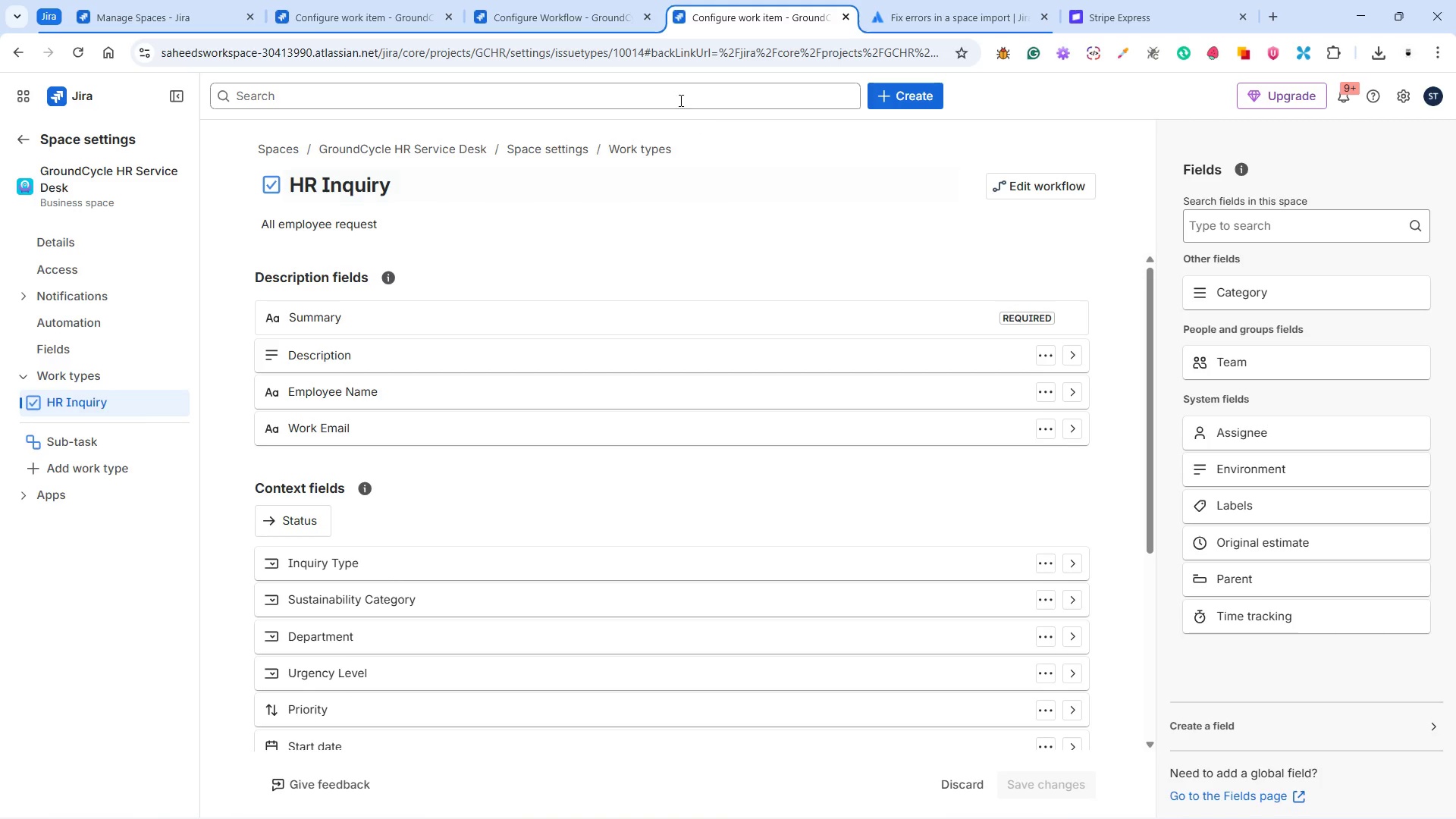 
left_click([602, 10])
 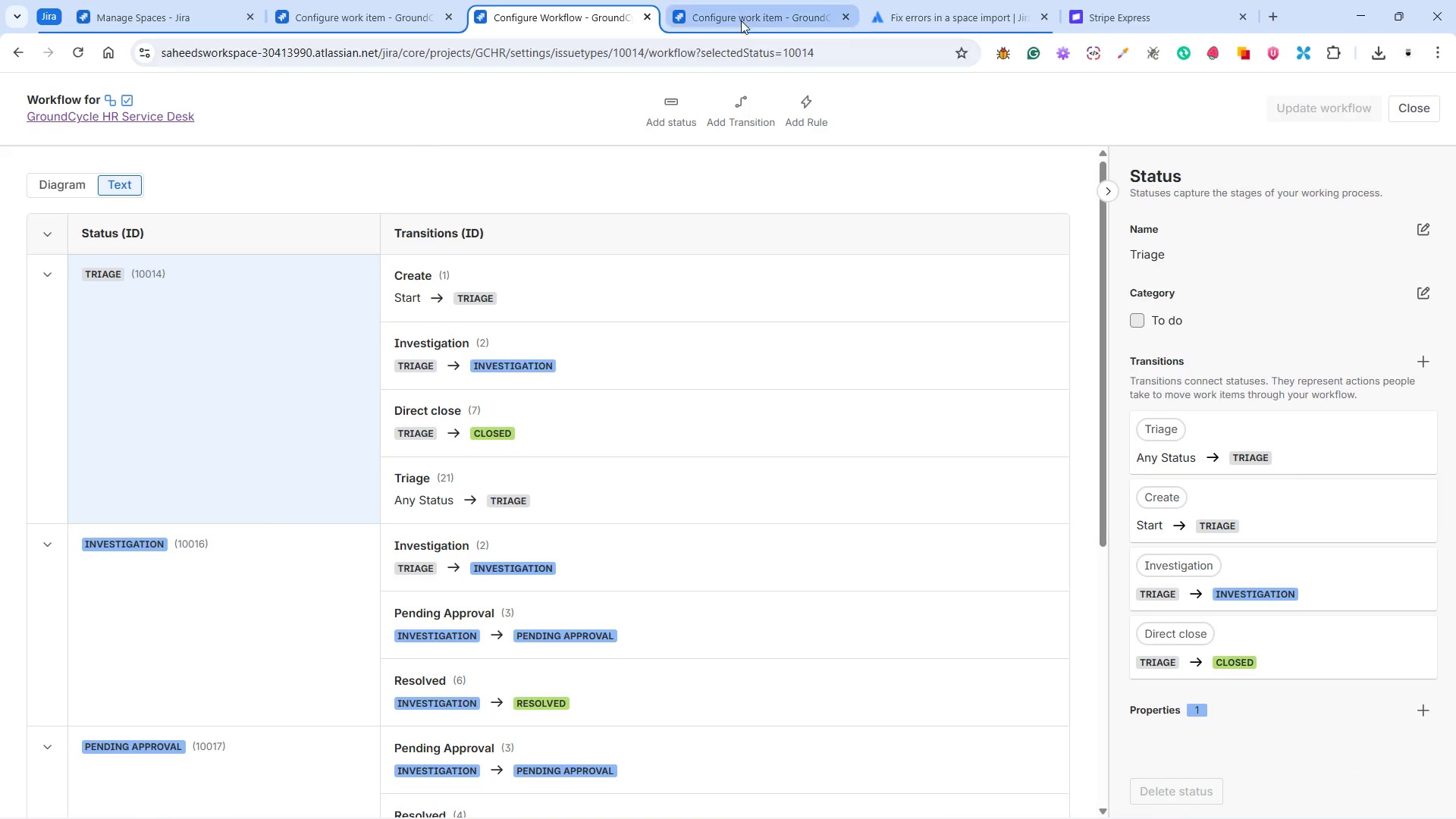 
left_click([732, 17])
 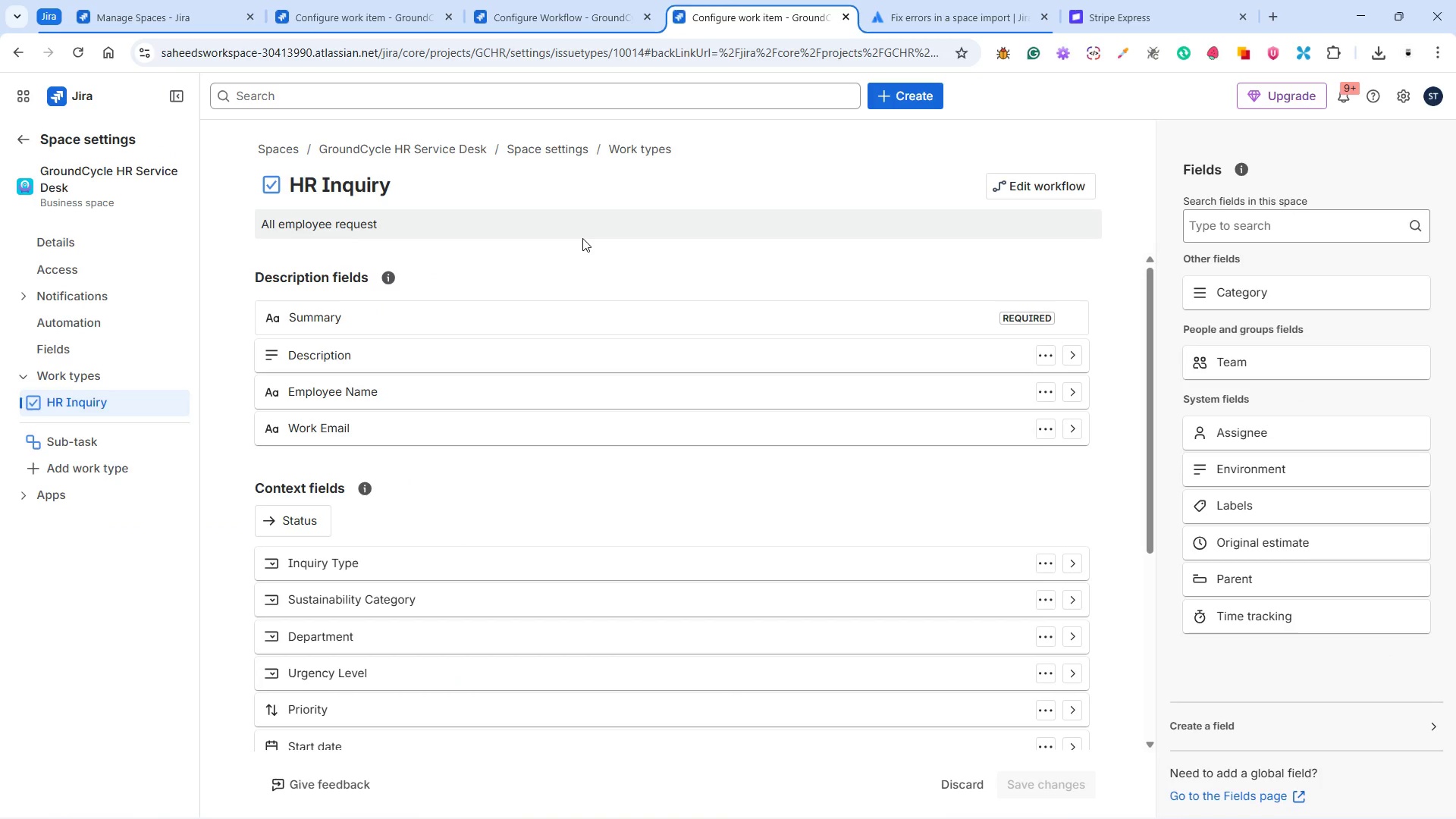 
wait(10.83)
 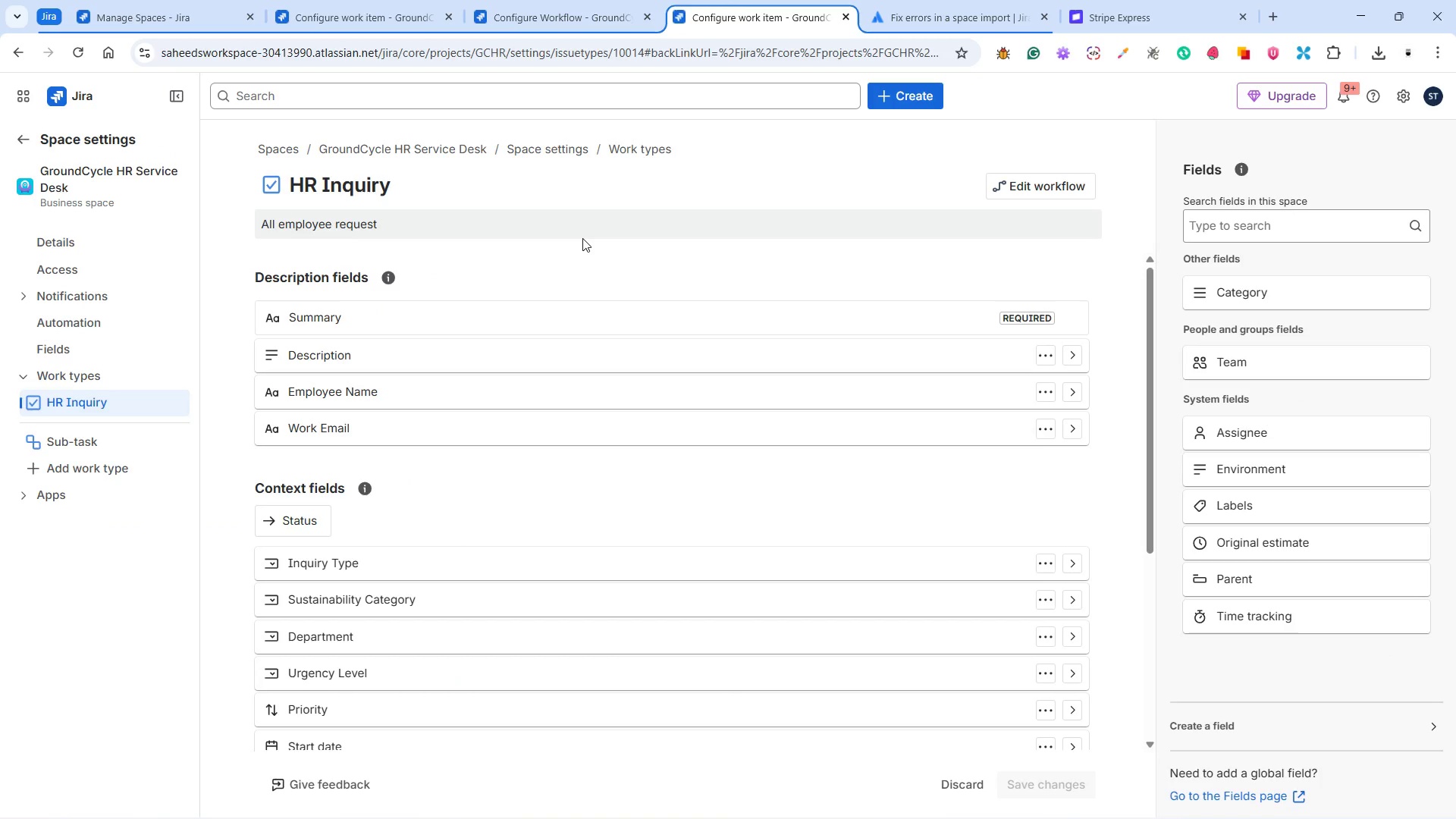 
left_click([90, 326])
 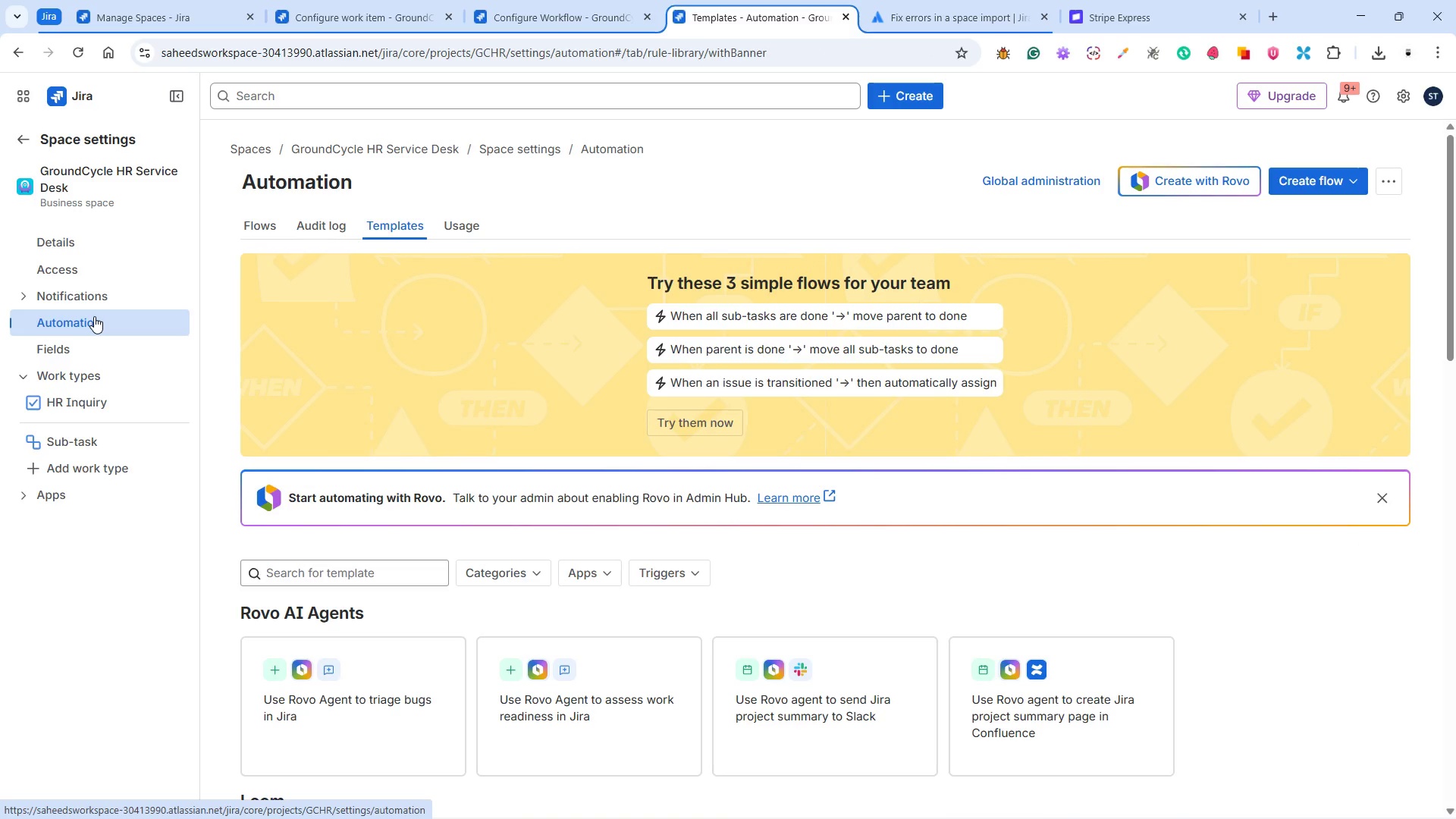 
wait(57.44)
 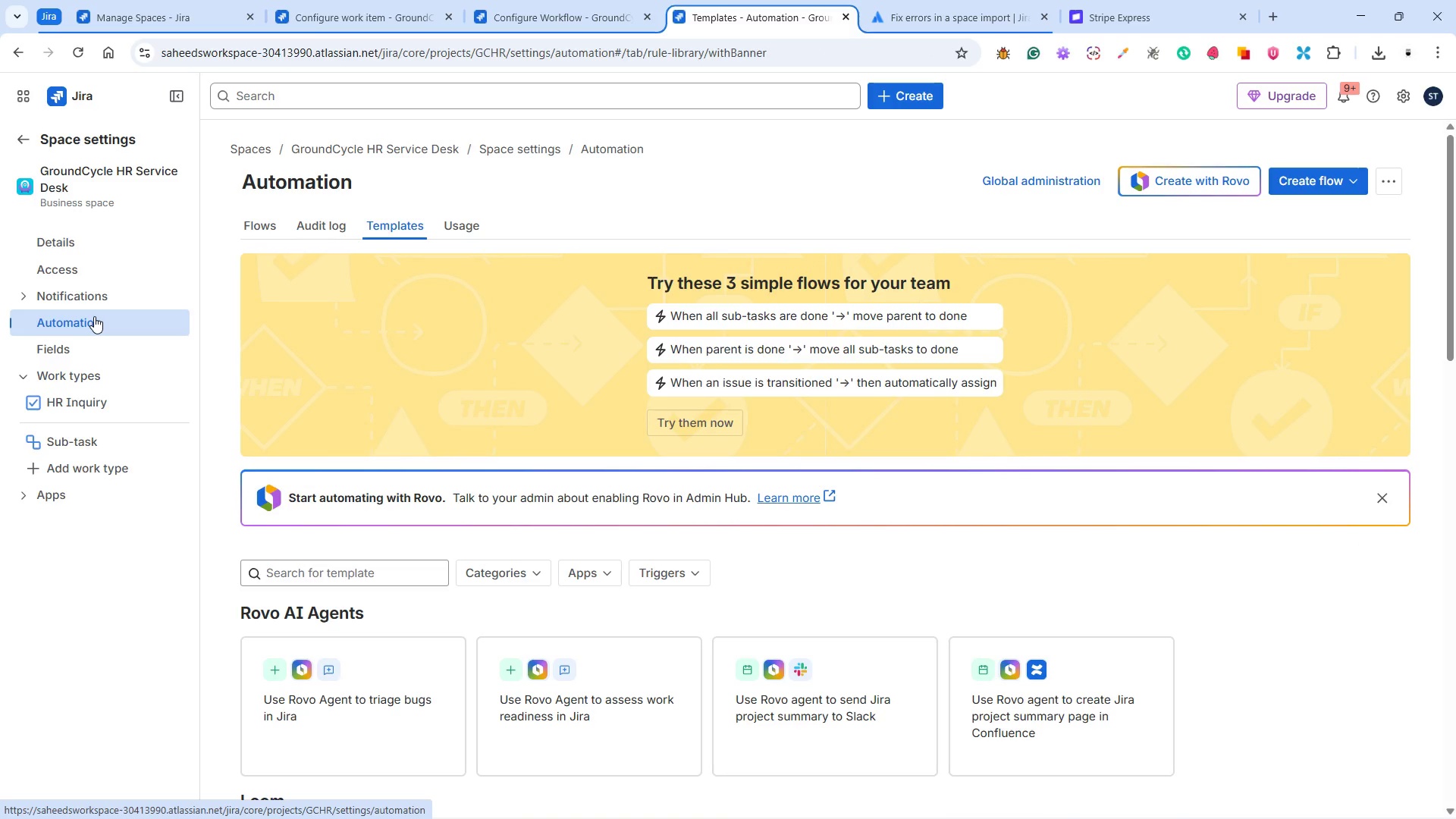 
left_click([1300, 177])
 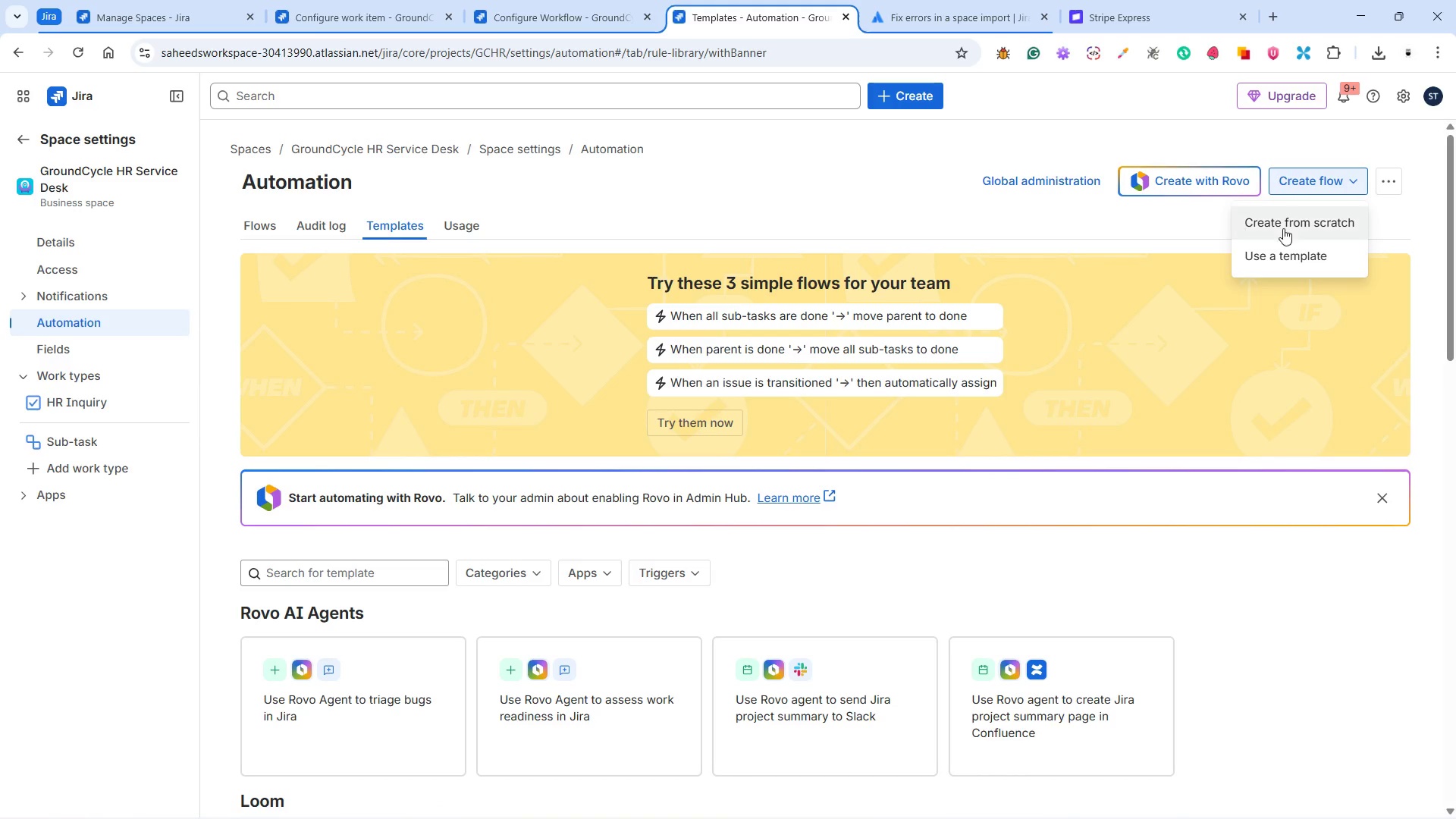 
left_click([1294, 223])
 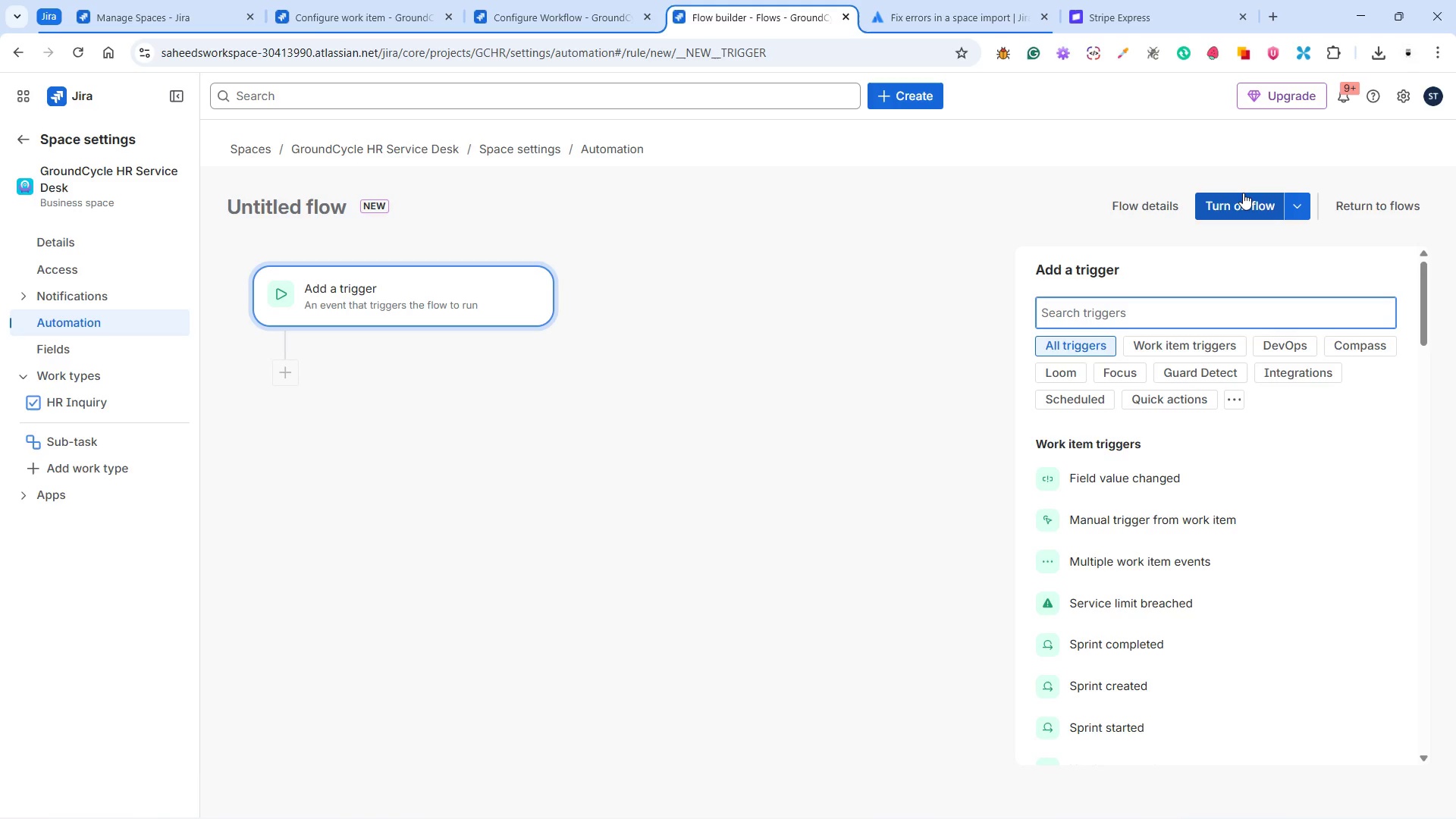 
wait(16.12)
 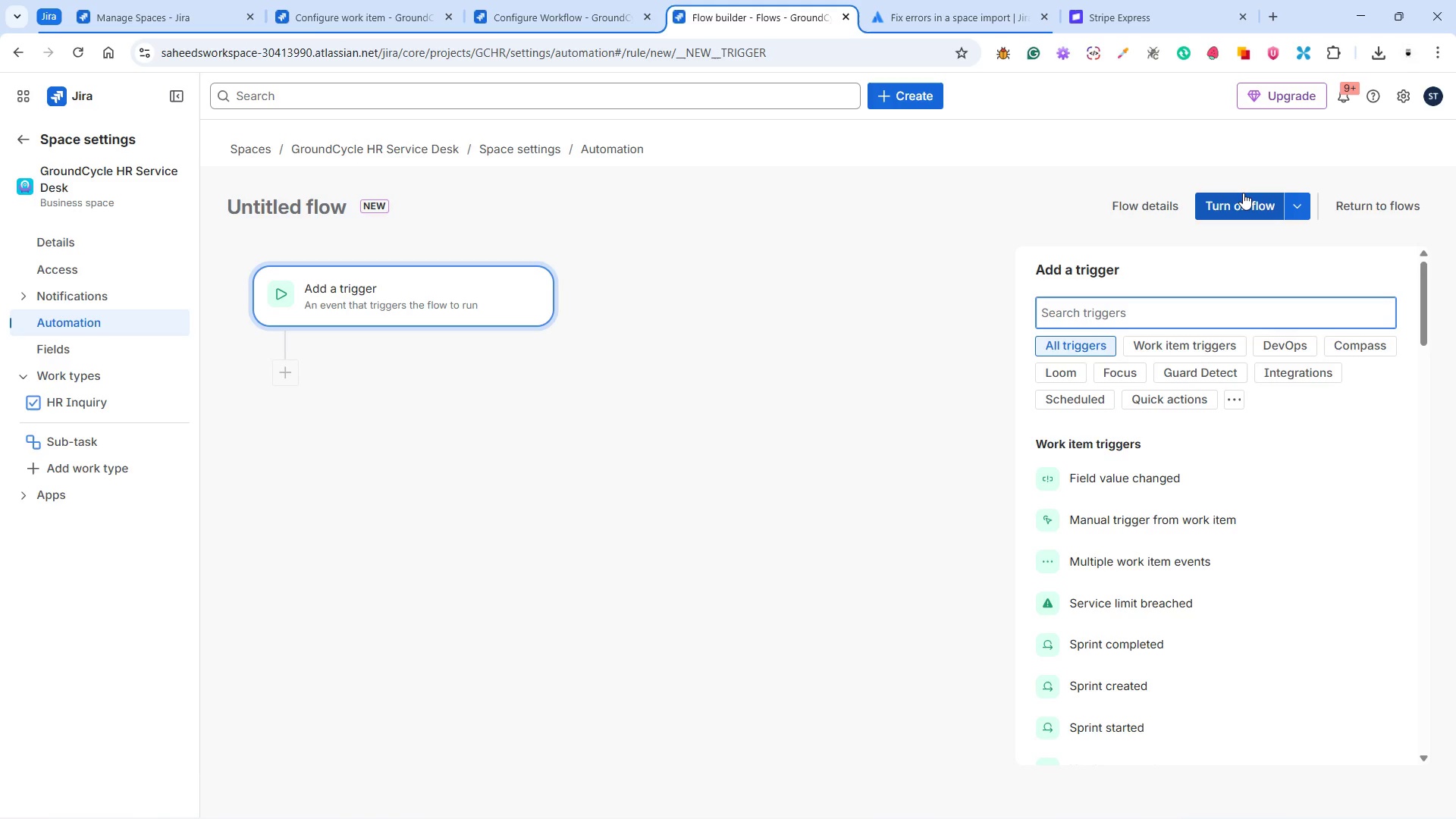 
scroll: coordinate [1173, 414], scroll_direction: down, amount: 9.0
 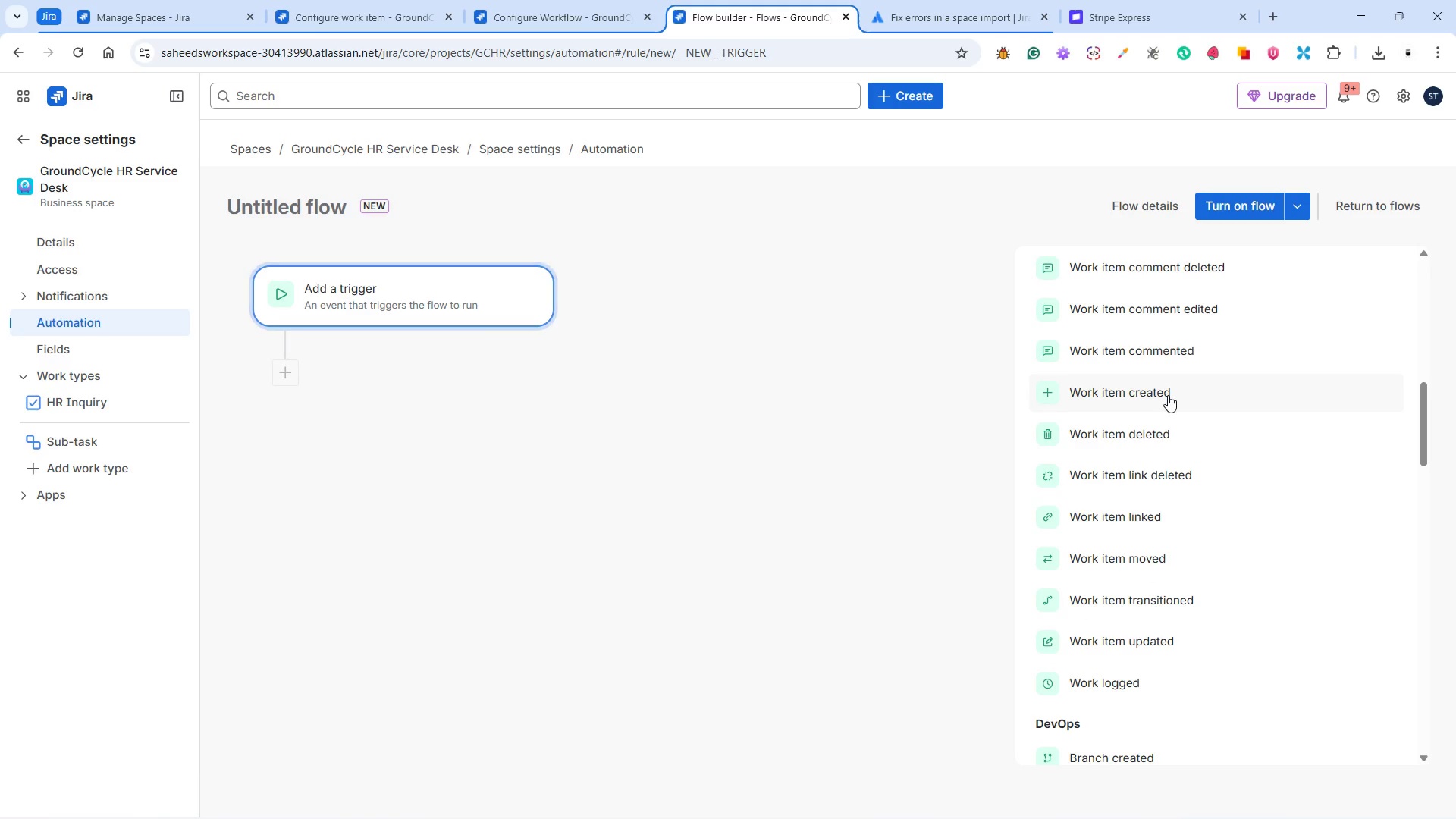 
wait(14.34)
 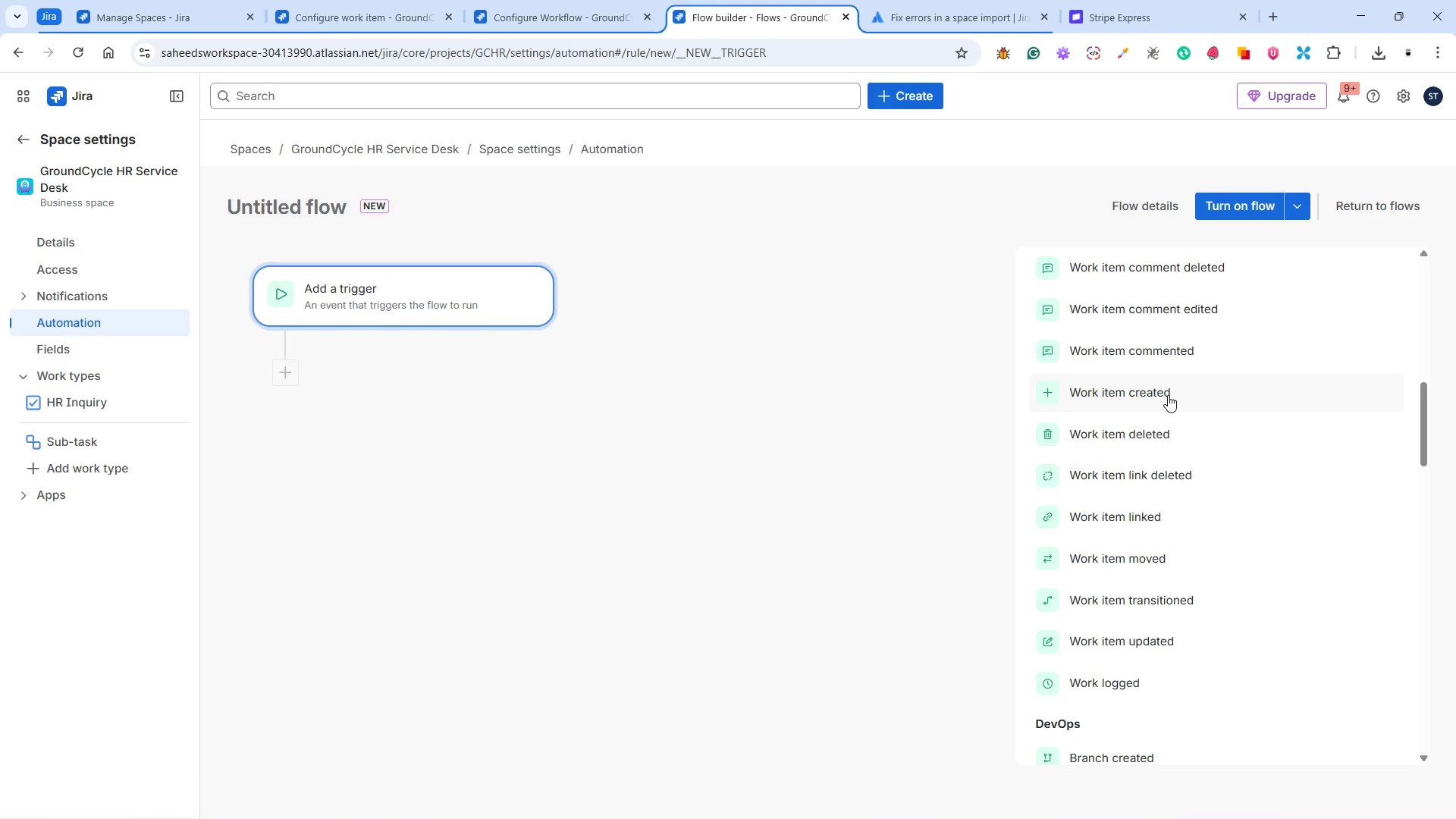 
left_click([1168, 395])
 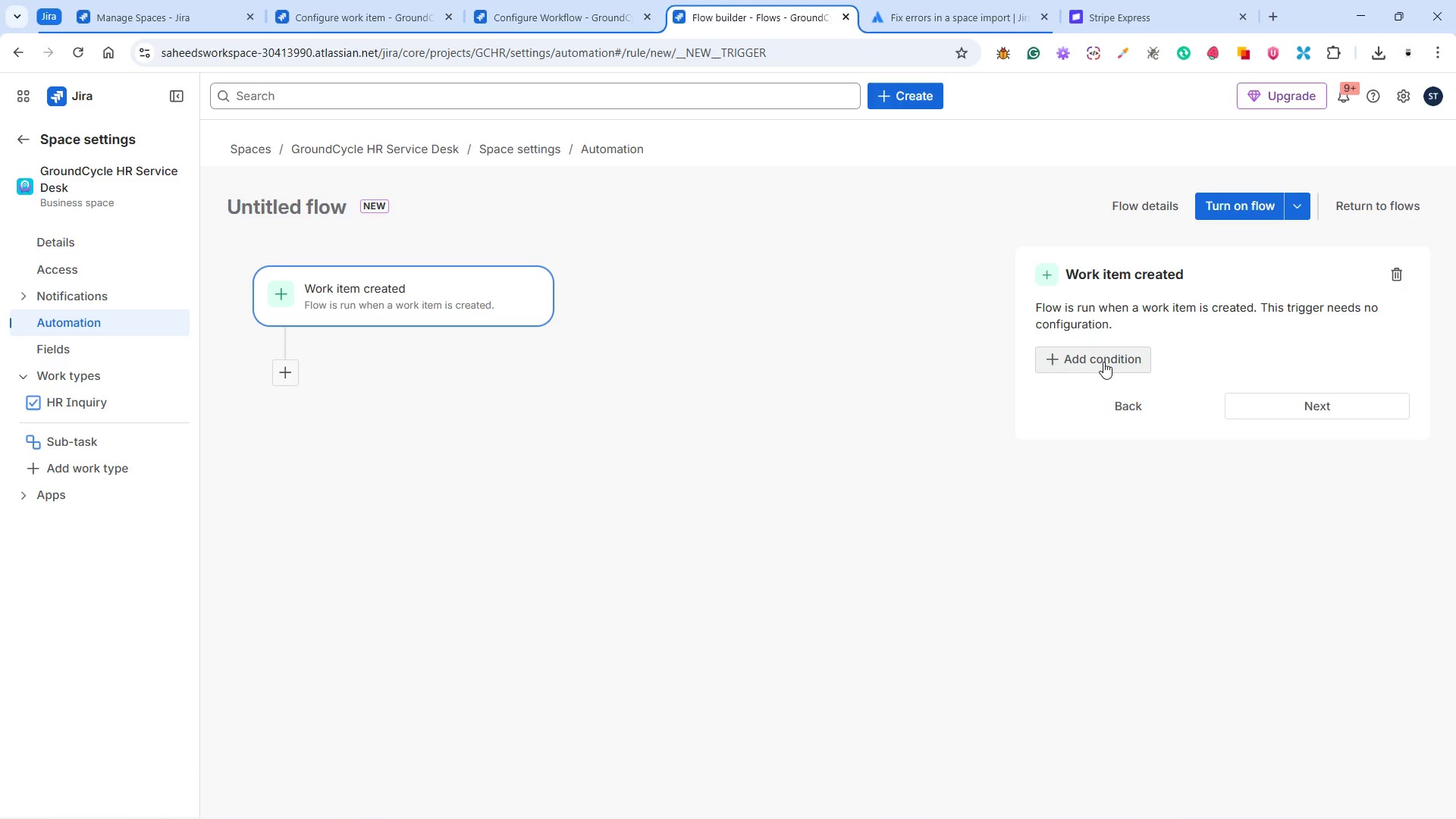 
wait(10.69)
 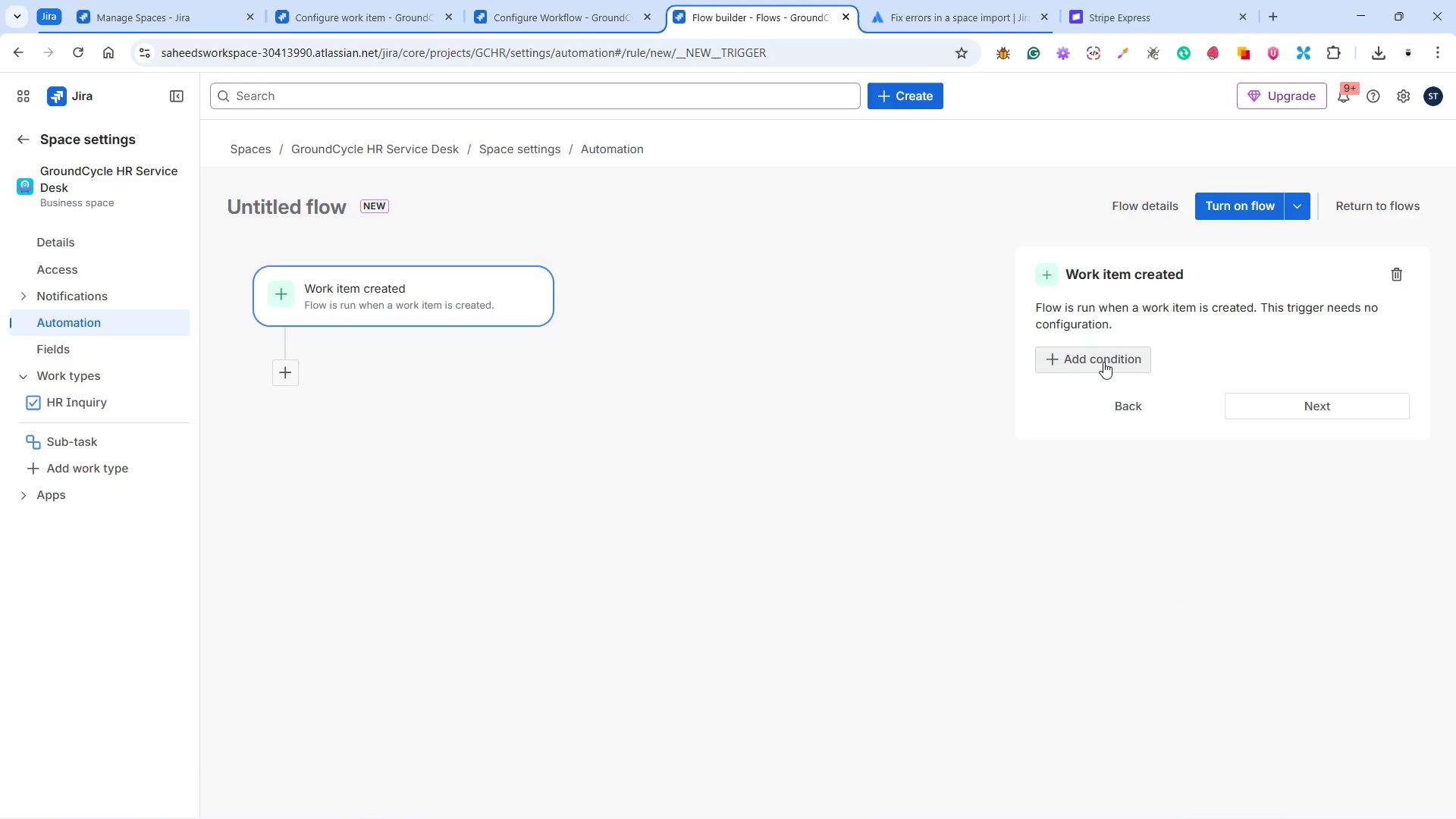 
left_click([1103, 356])
 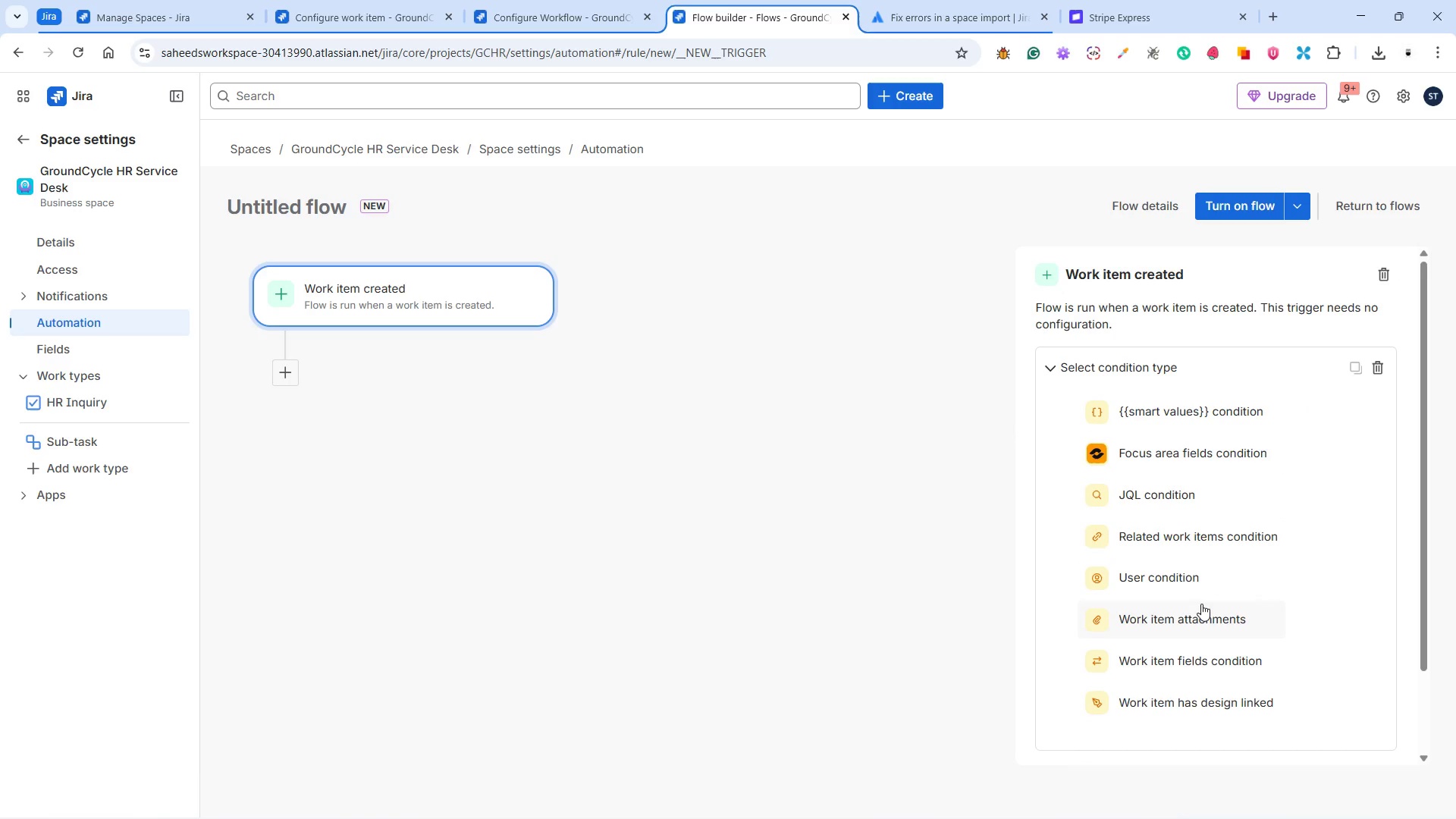 
wait(7.23)
 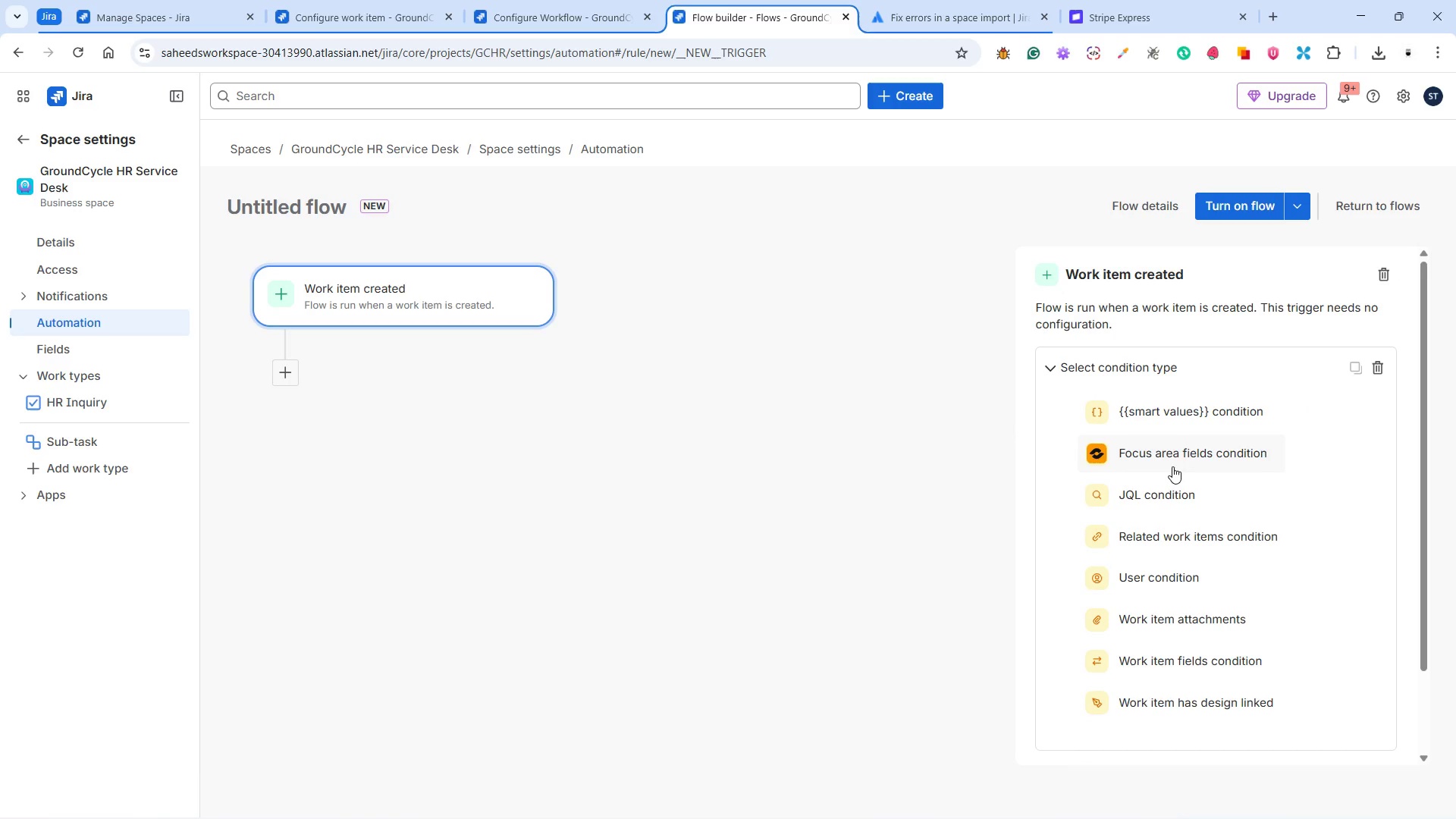 
left_click([1225, 662])
 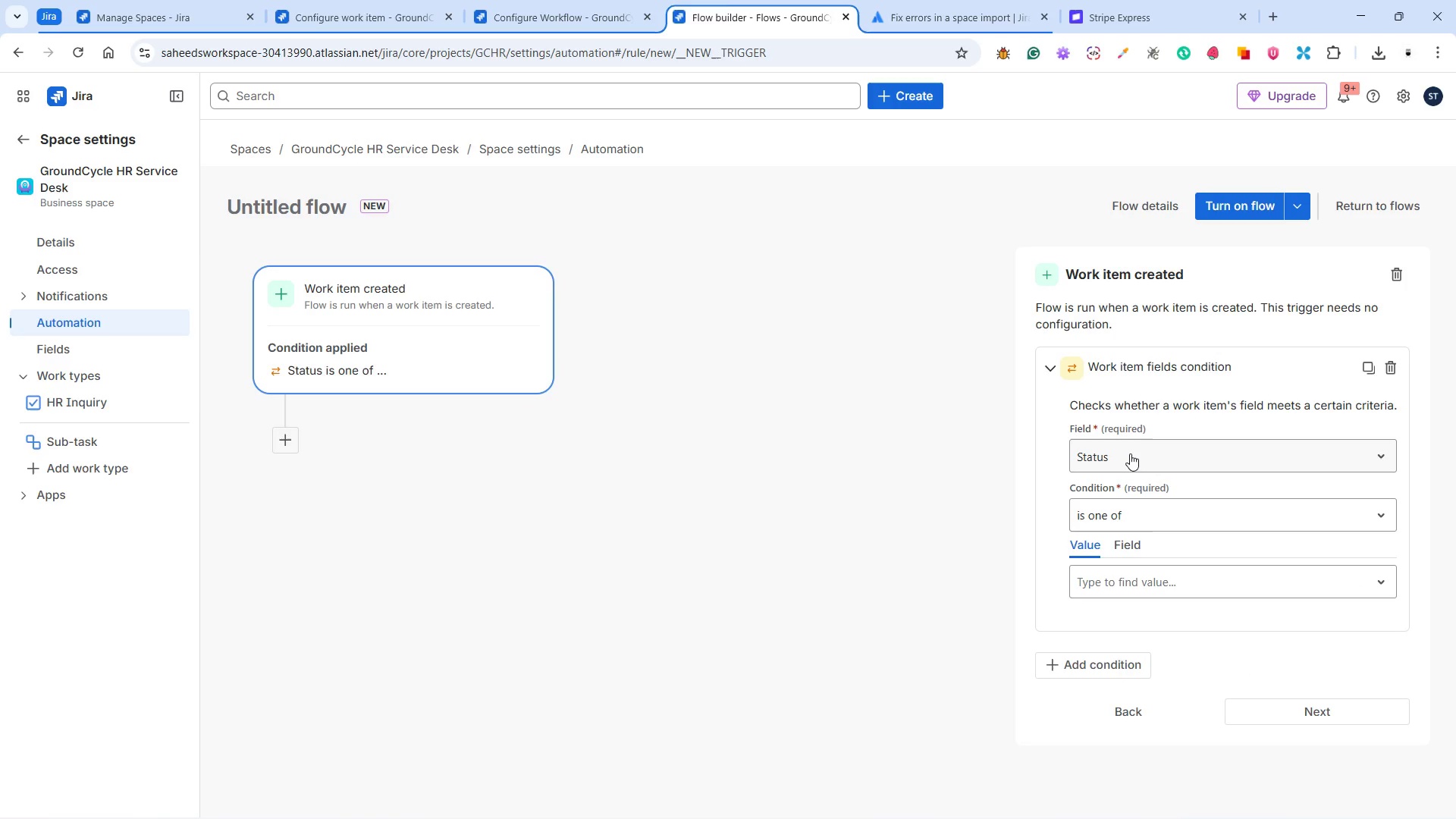 
wait(14.38)
 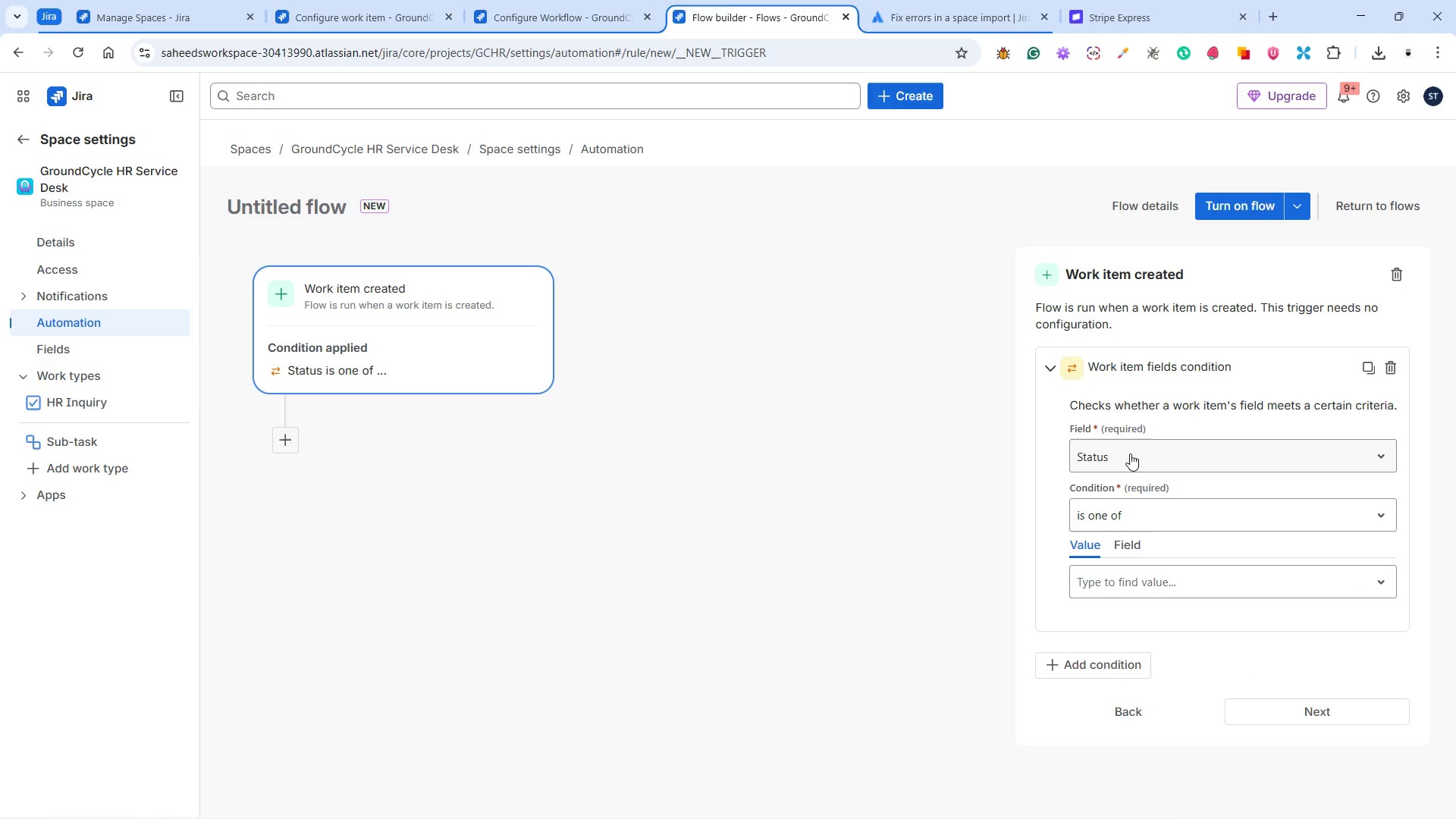 
left_click([1130, 453])
 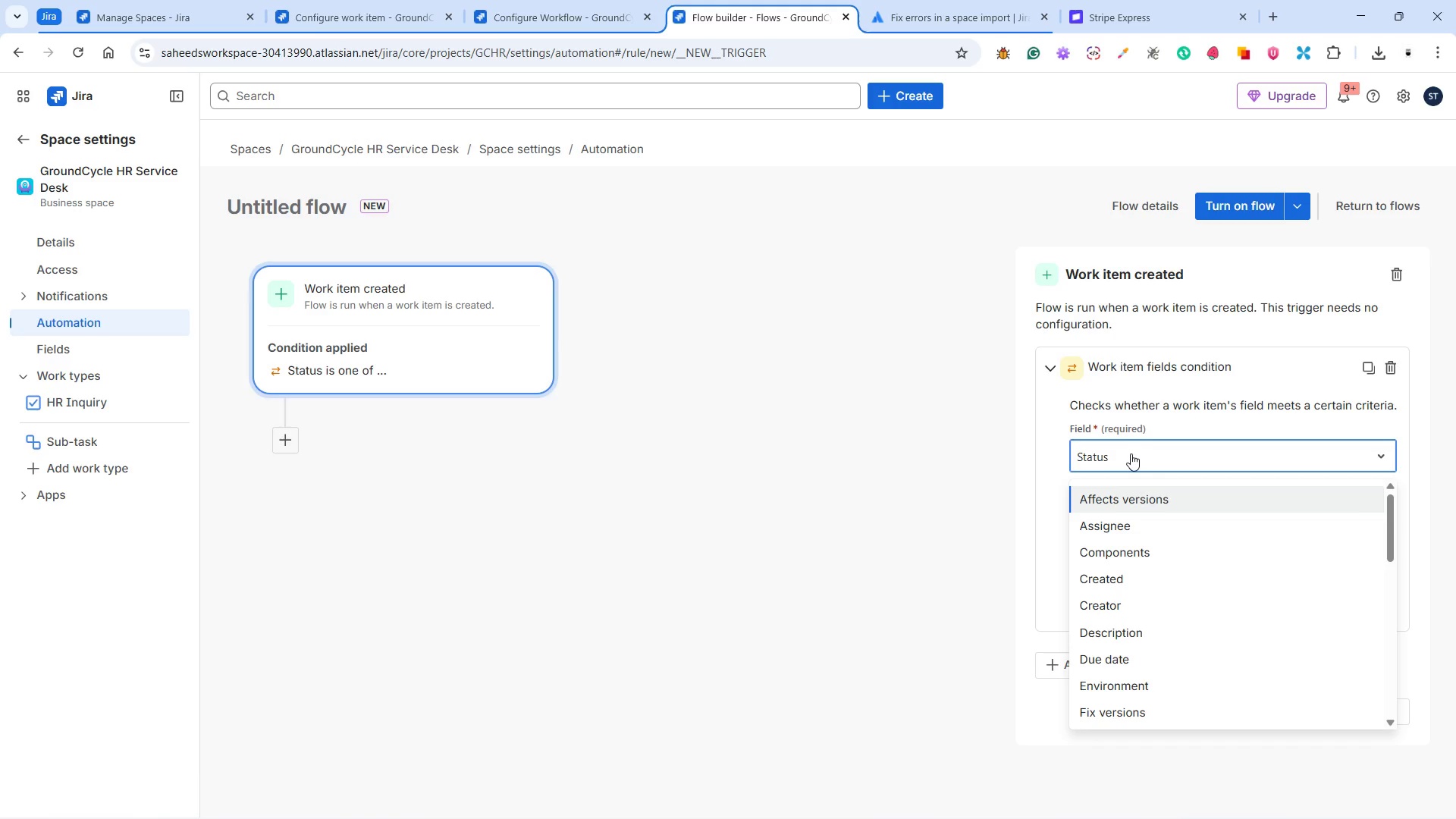 
wait(6.5)
 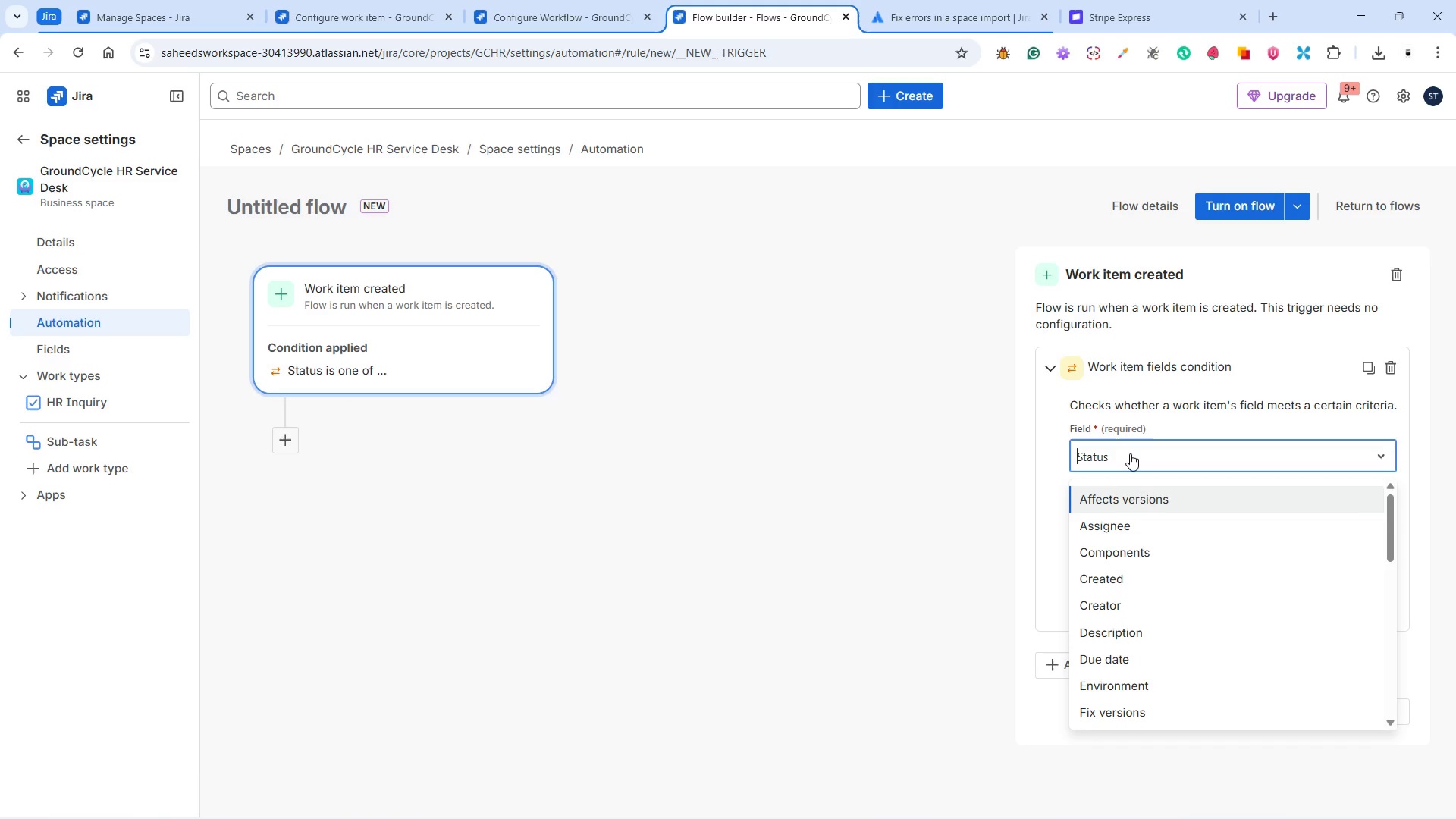 
scroll: coordinate [1161, 585], scroll_direction: down, amount: 4.0
 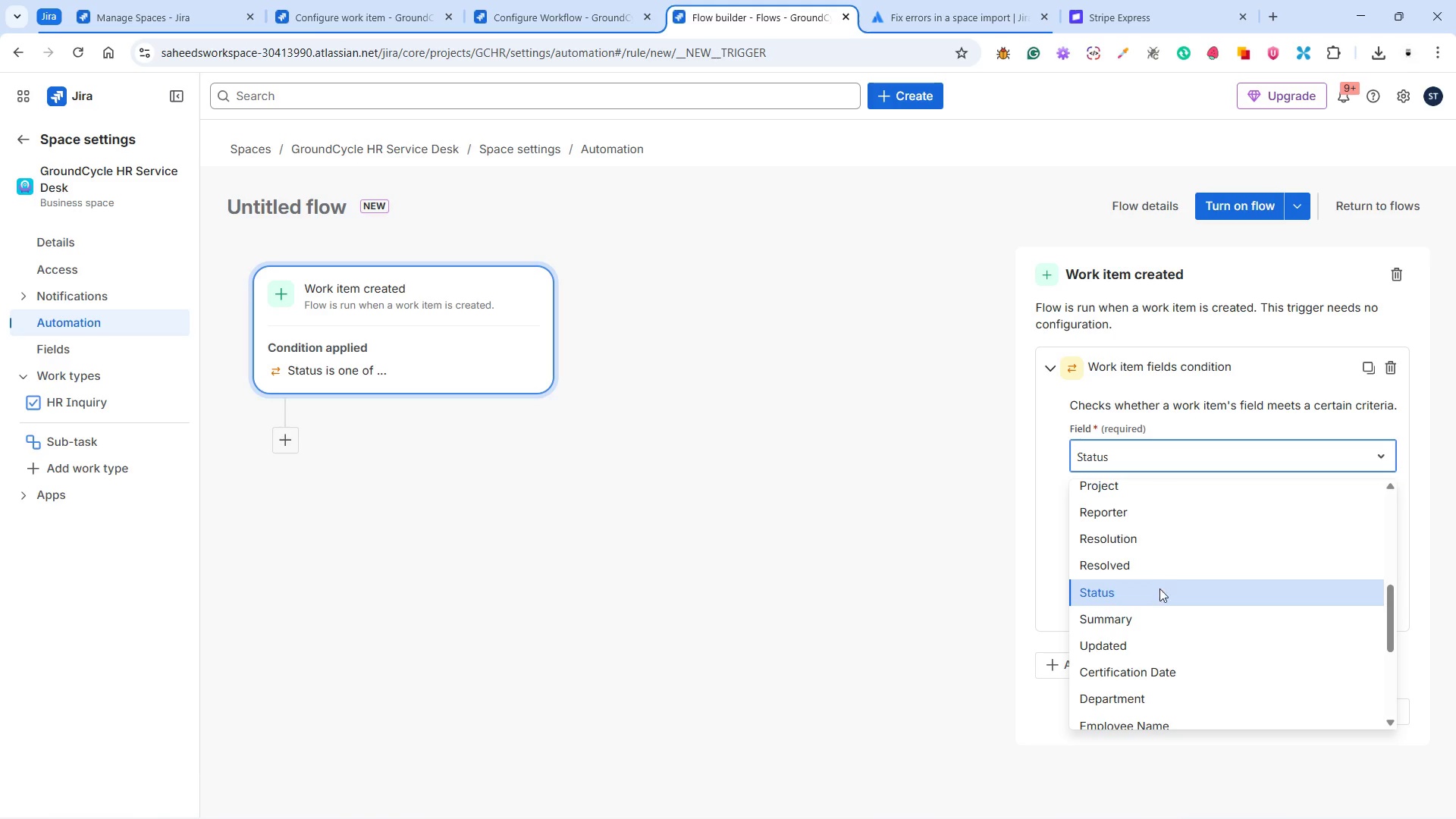 
left_click([1162, 617])
 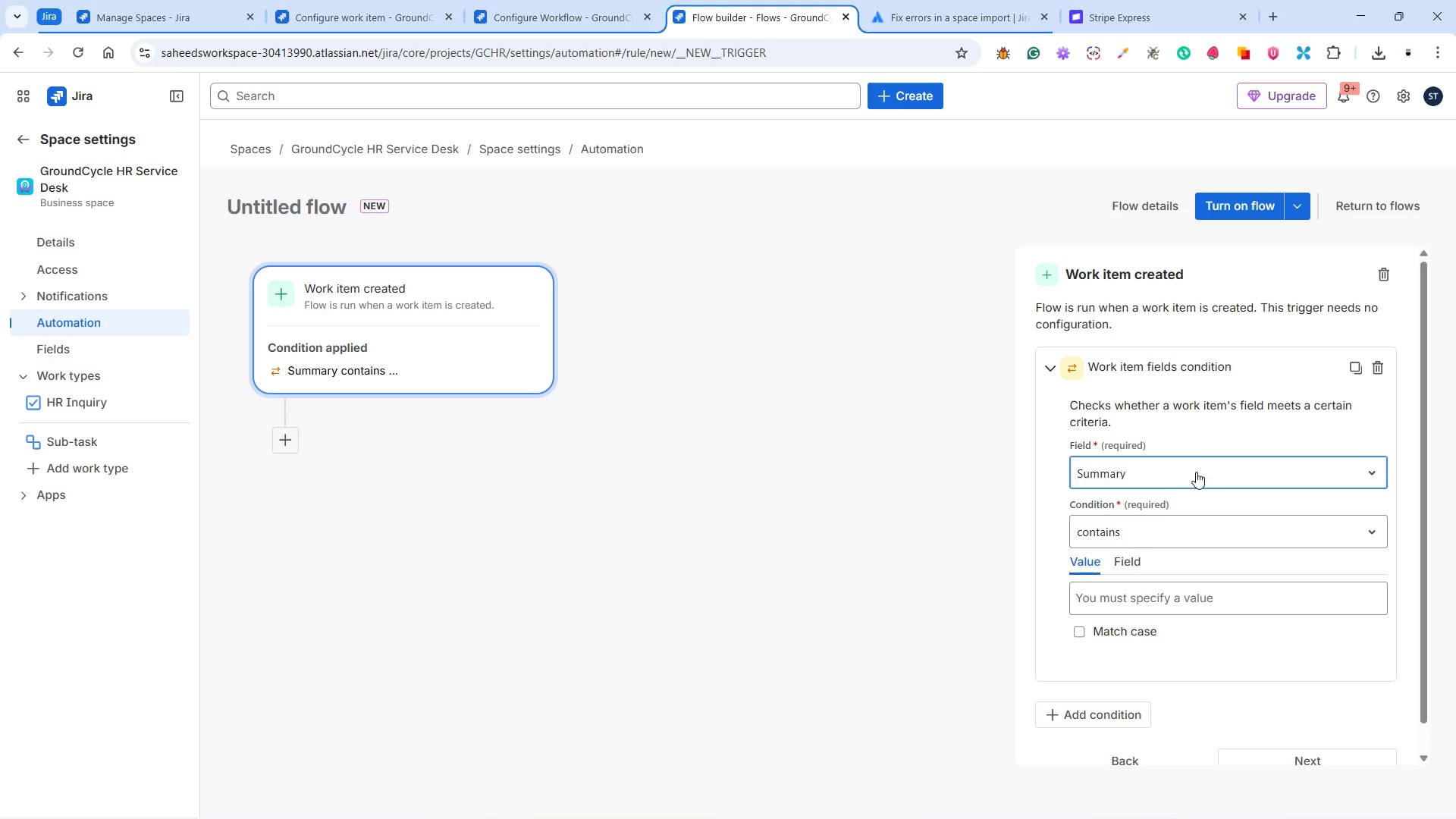 
left_click([1131, 533])
 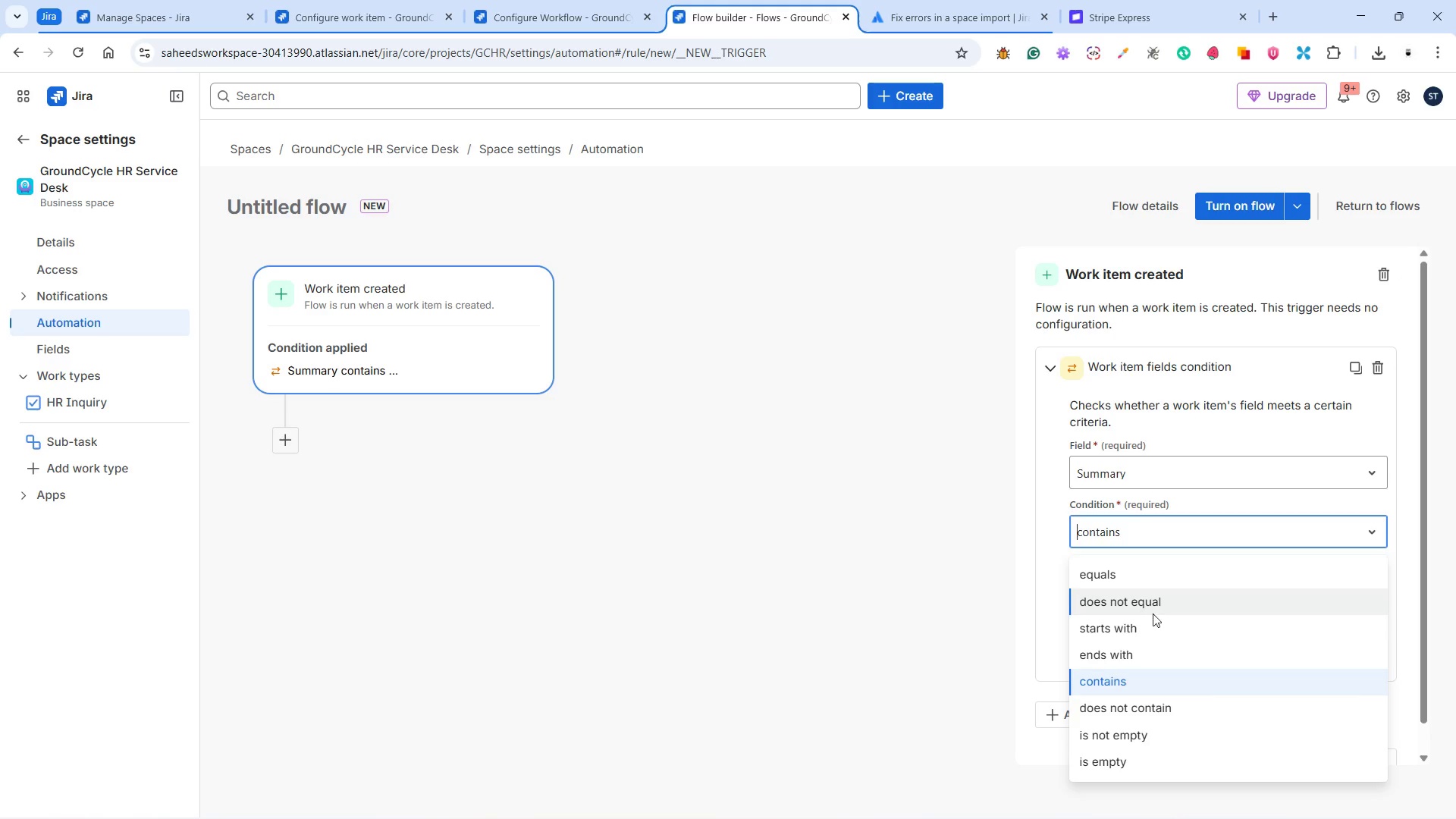 
wait(5.77)
 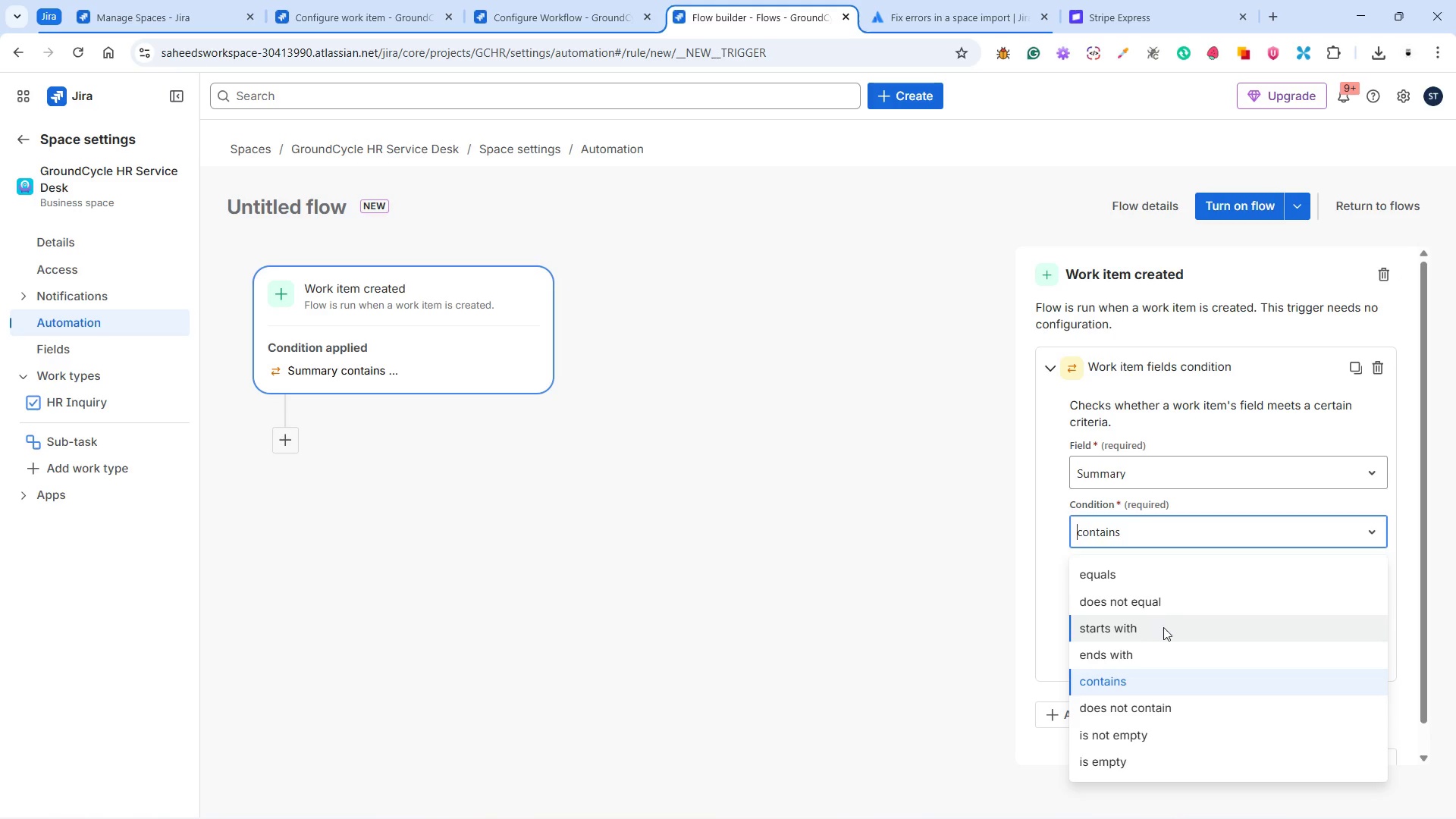 
scroll: coordinate [1166, 635], scroll_direction: down, amount: 4.0
 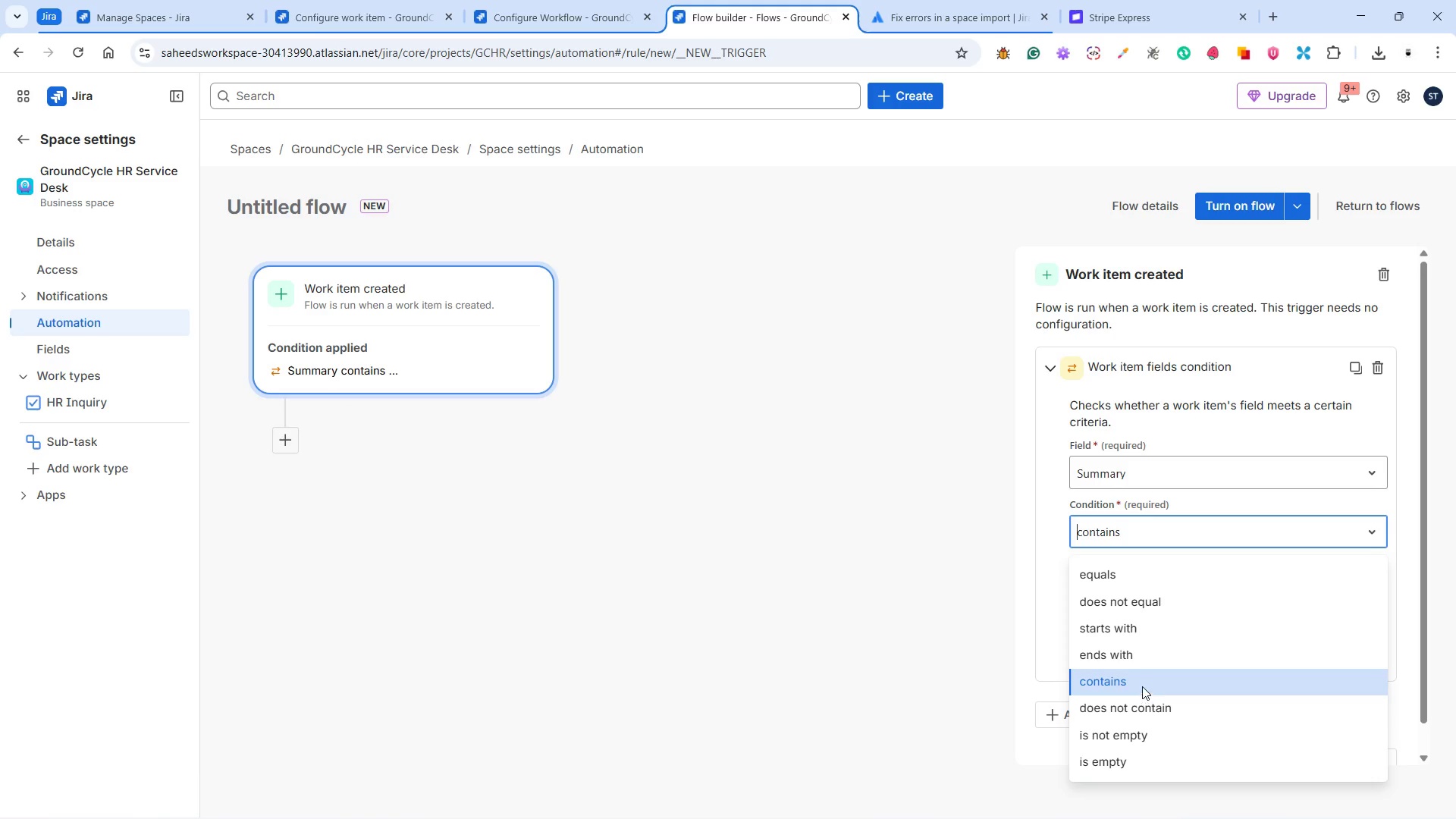 
left_click([1134, 680])
 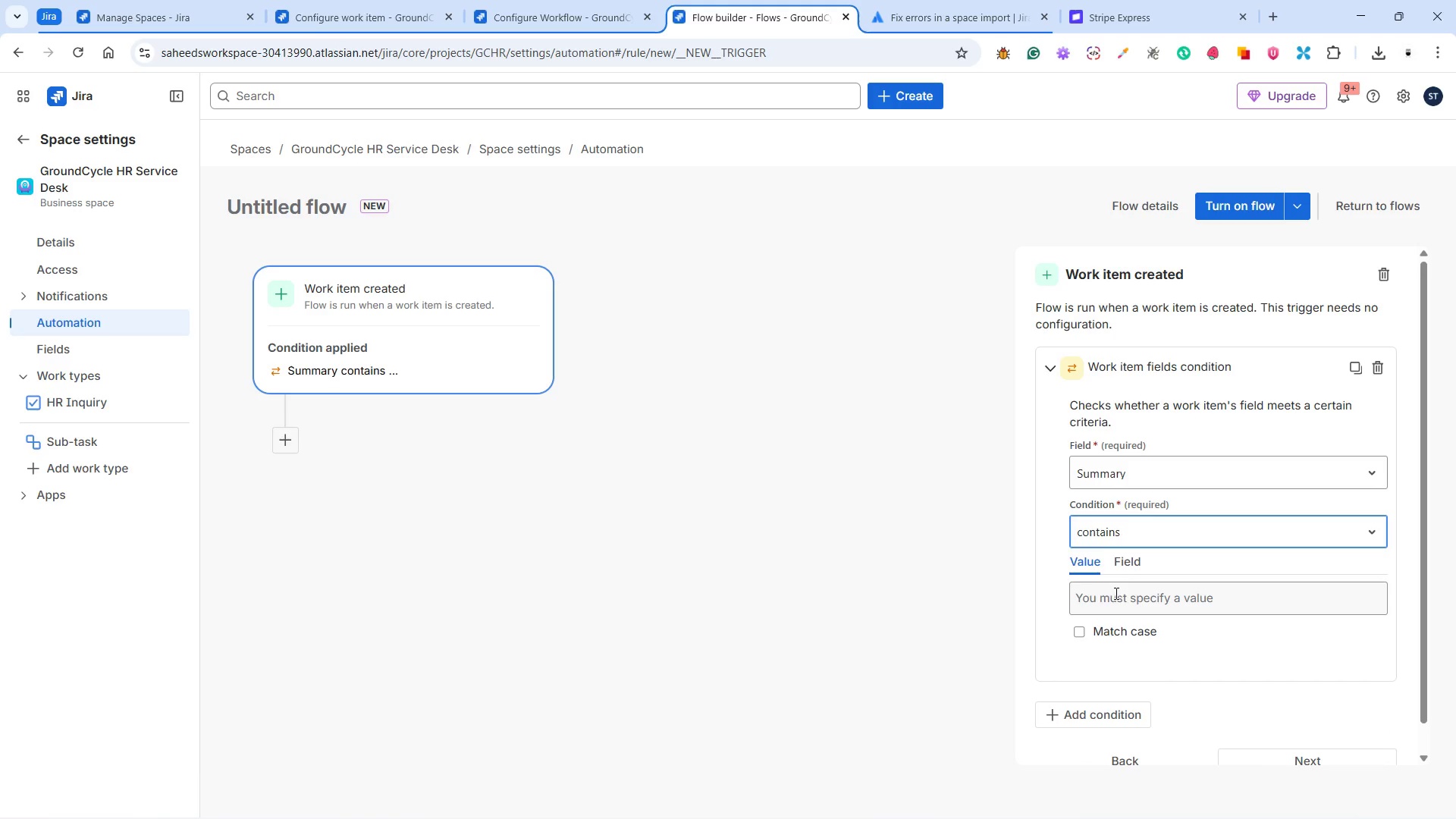 
left_click([1115, 596])
 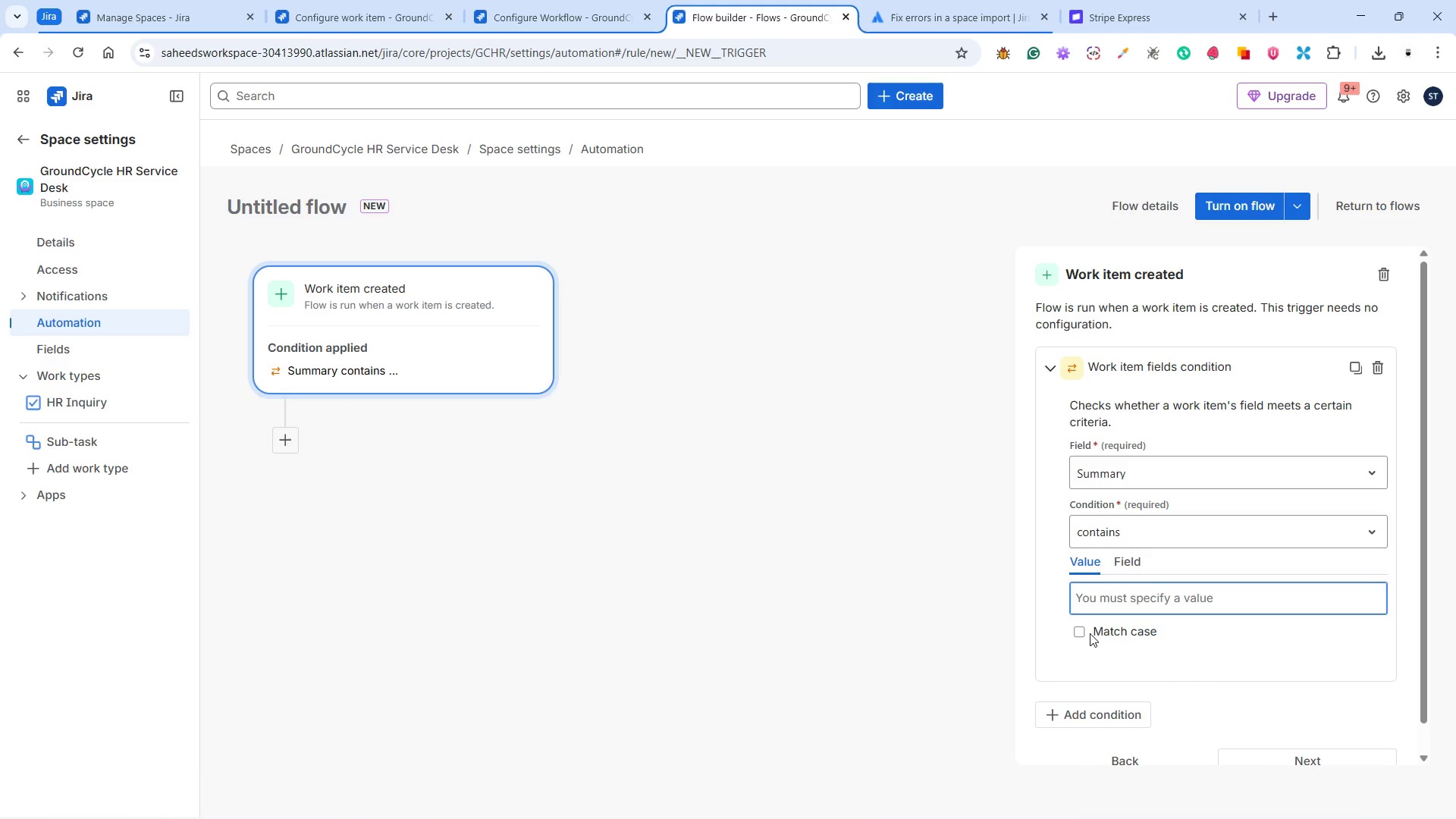 
wait(5.69)
 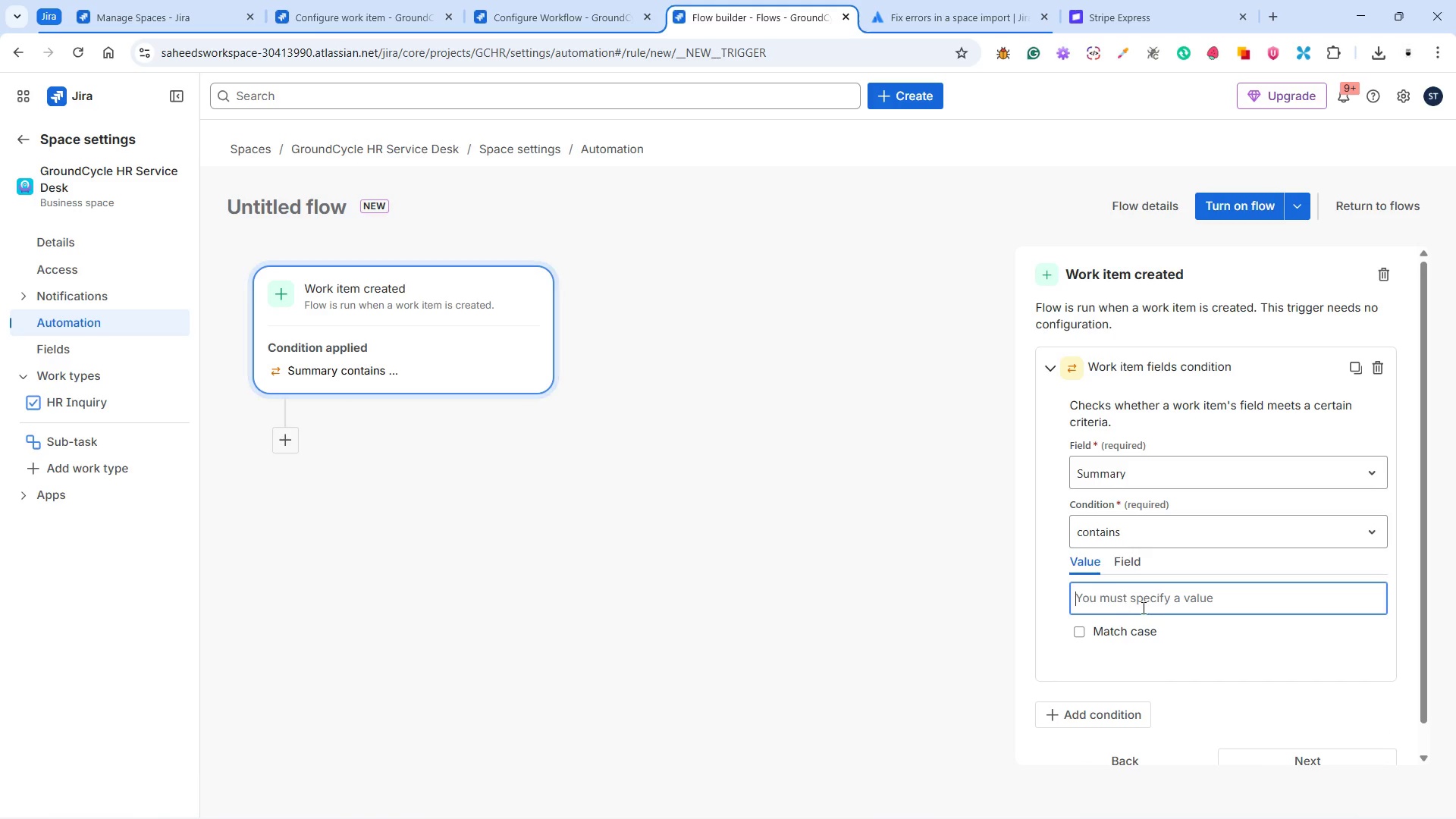 
left_click([1084, 632])
 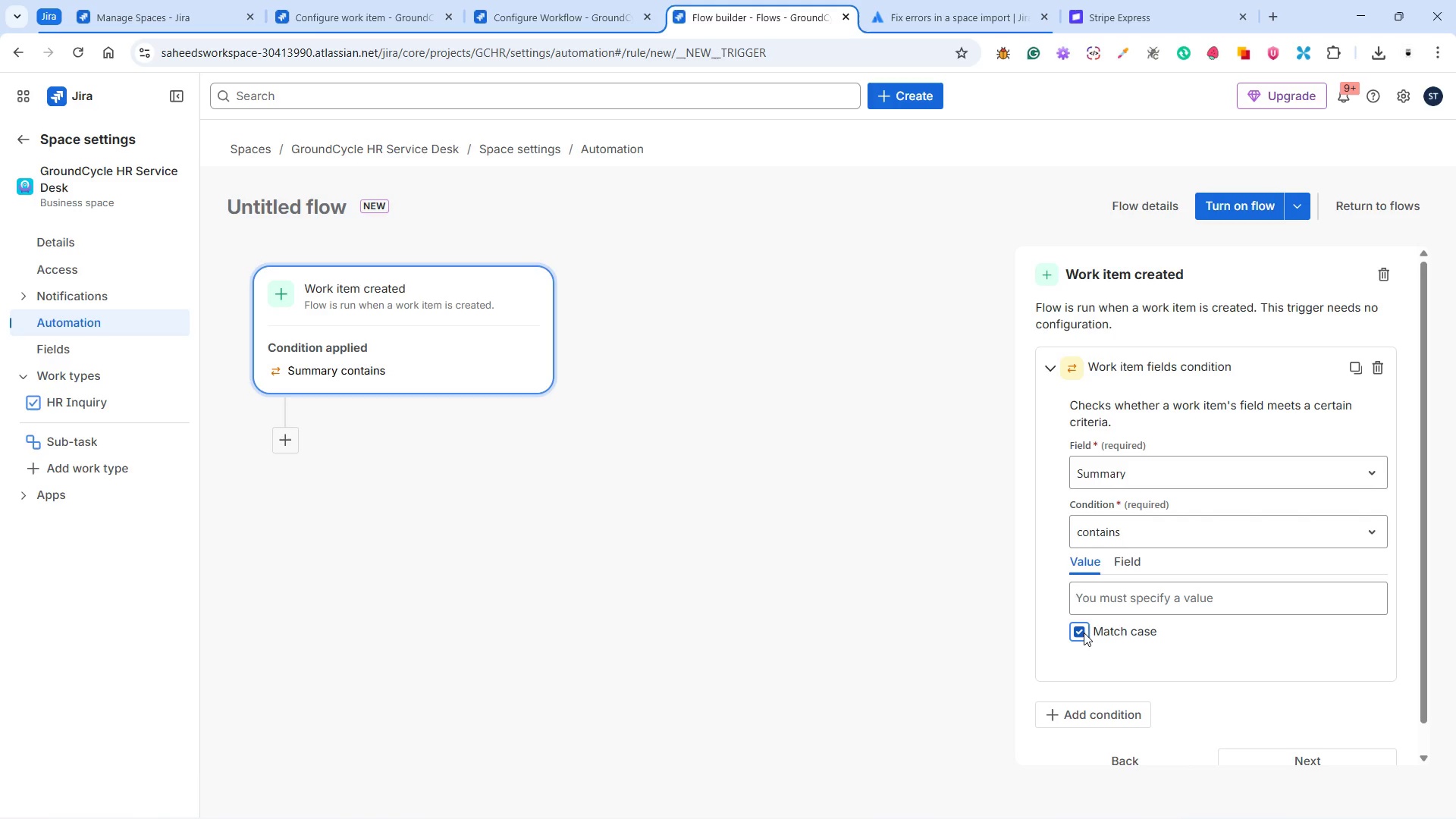 
left_click([1084, 632])
 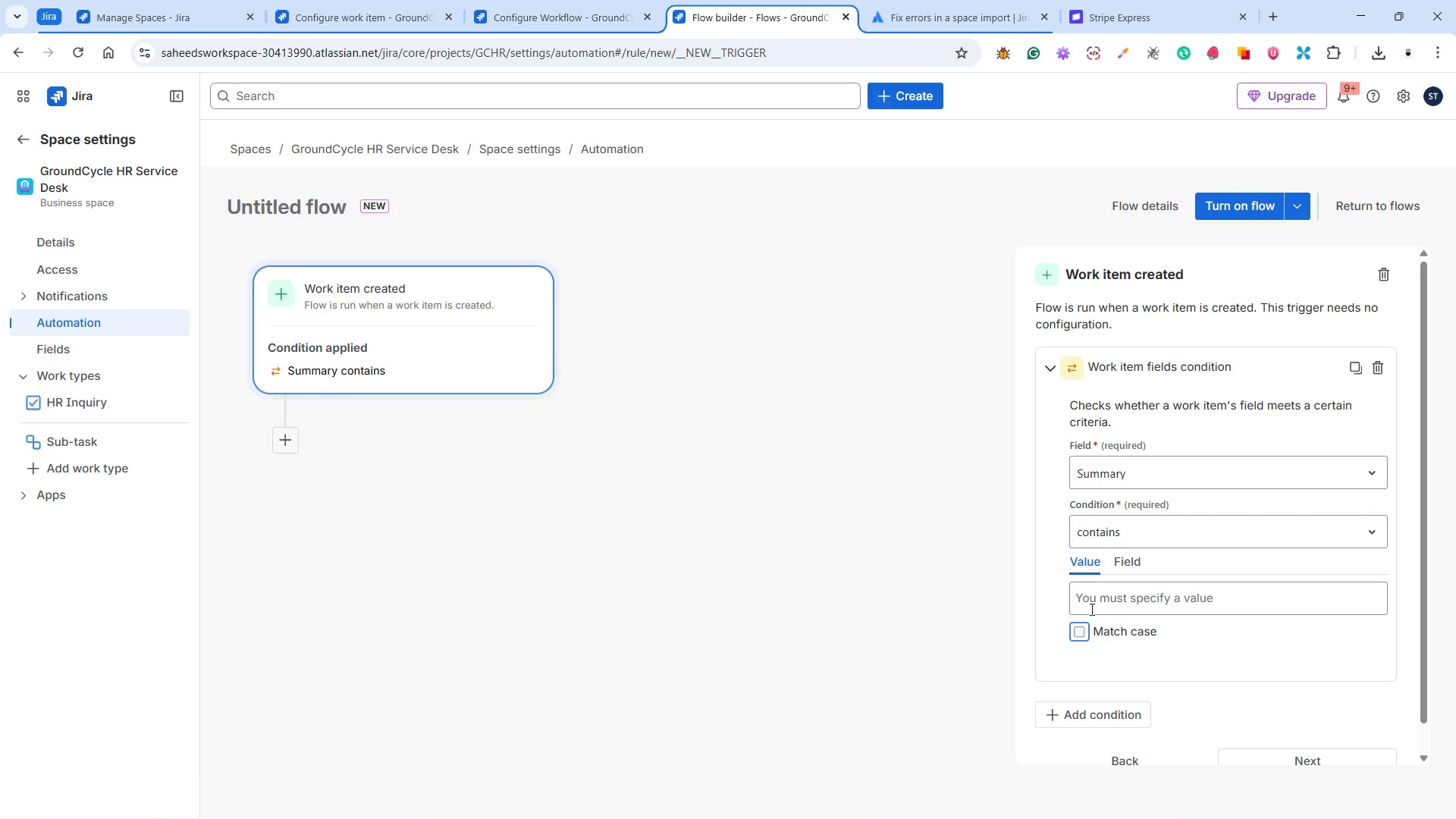 
left_click([1091, 601])
 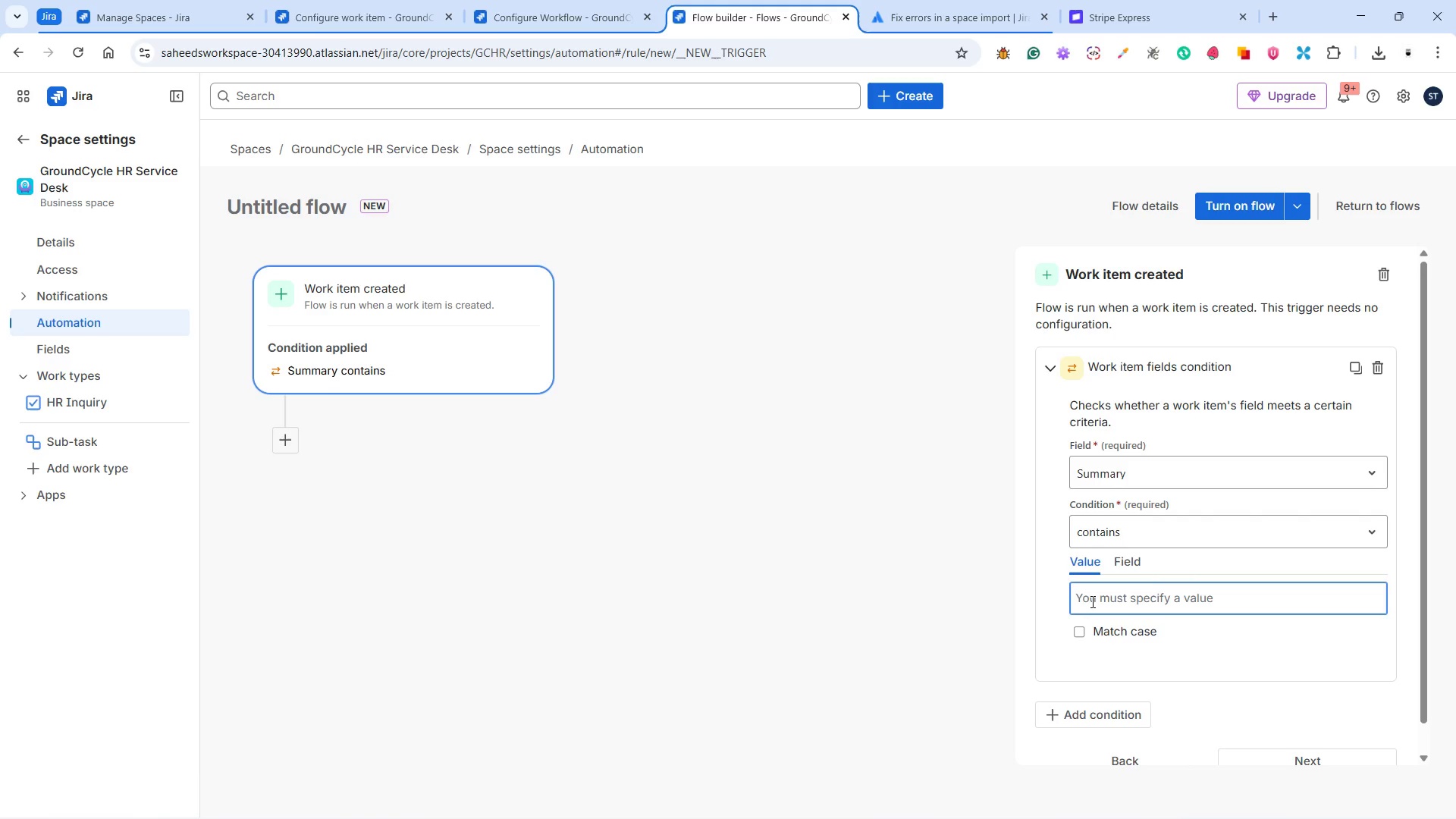 
wait(9.11)
 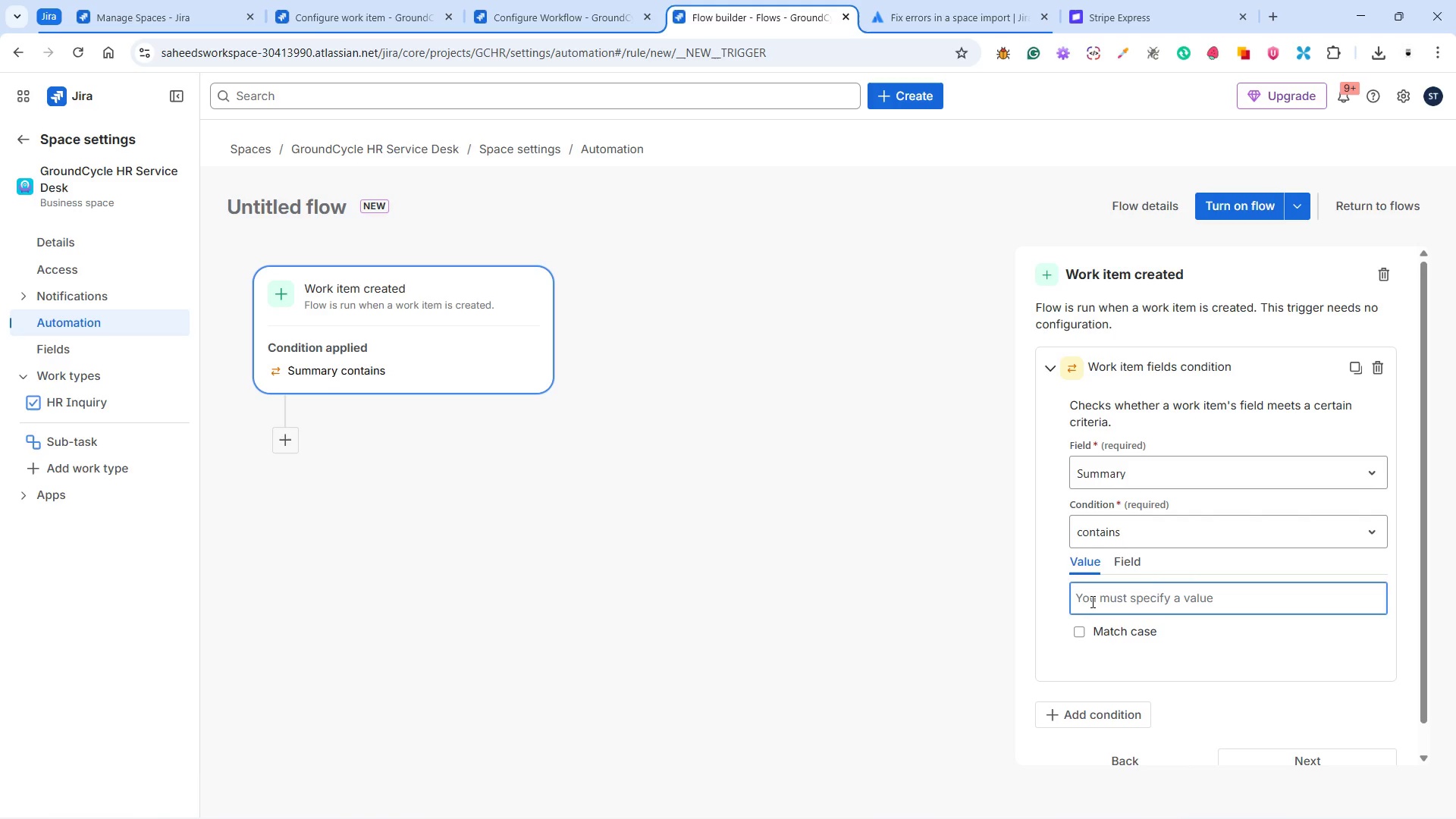 
type(Payroll)
 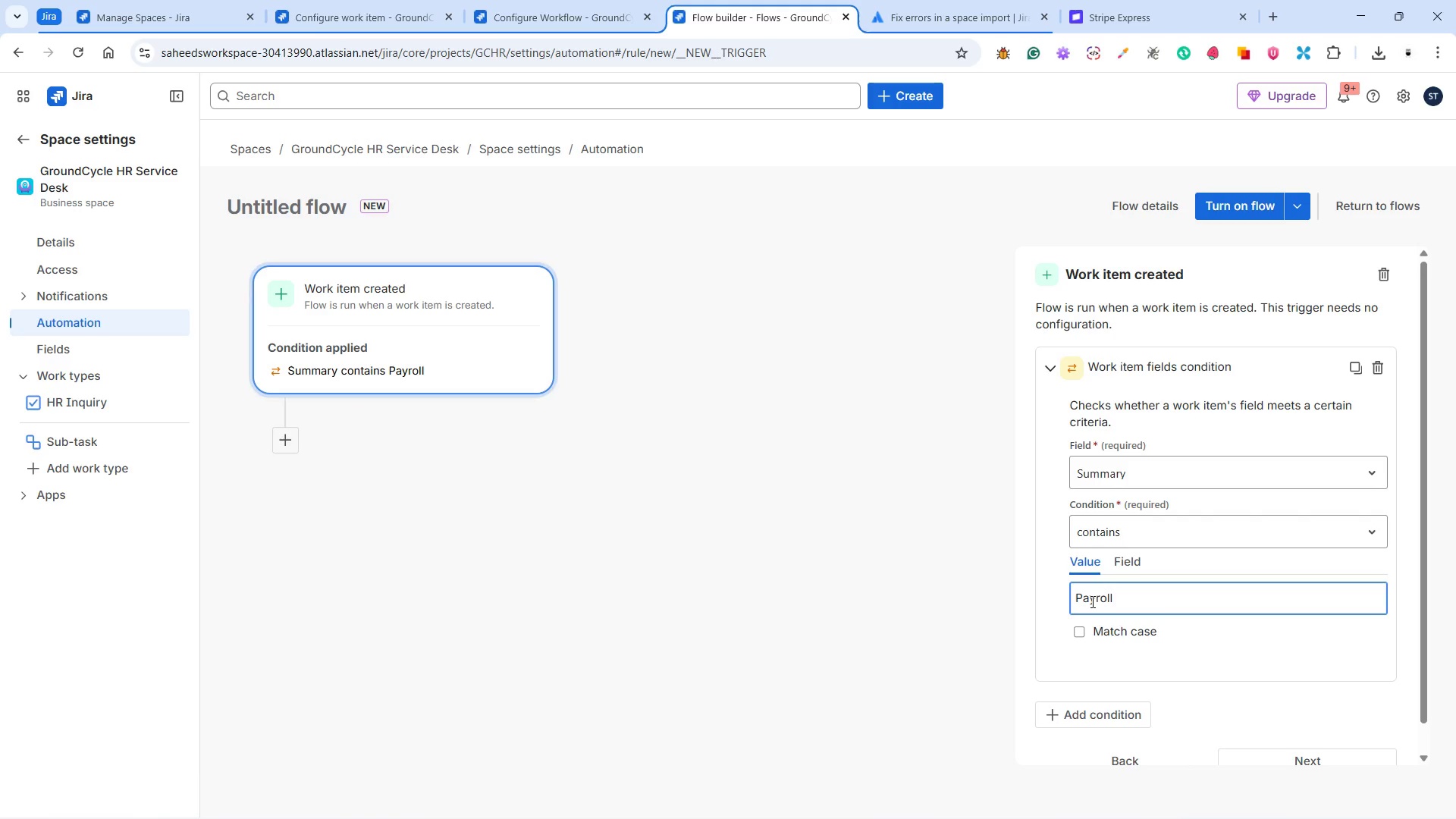 
type(, Commuter Stipend)
 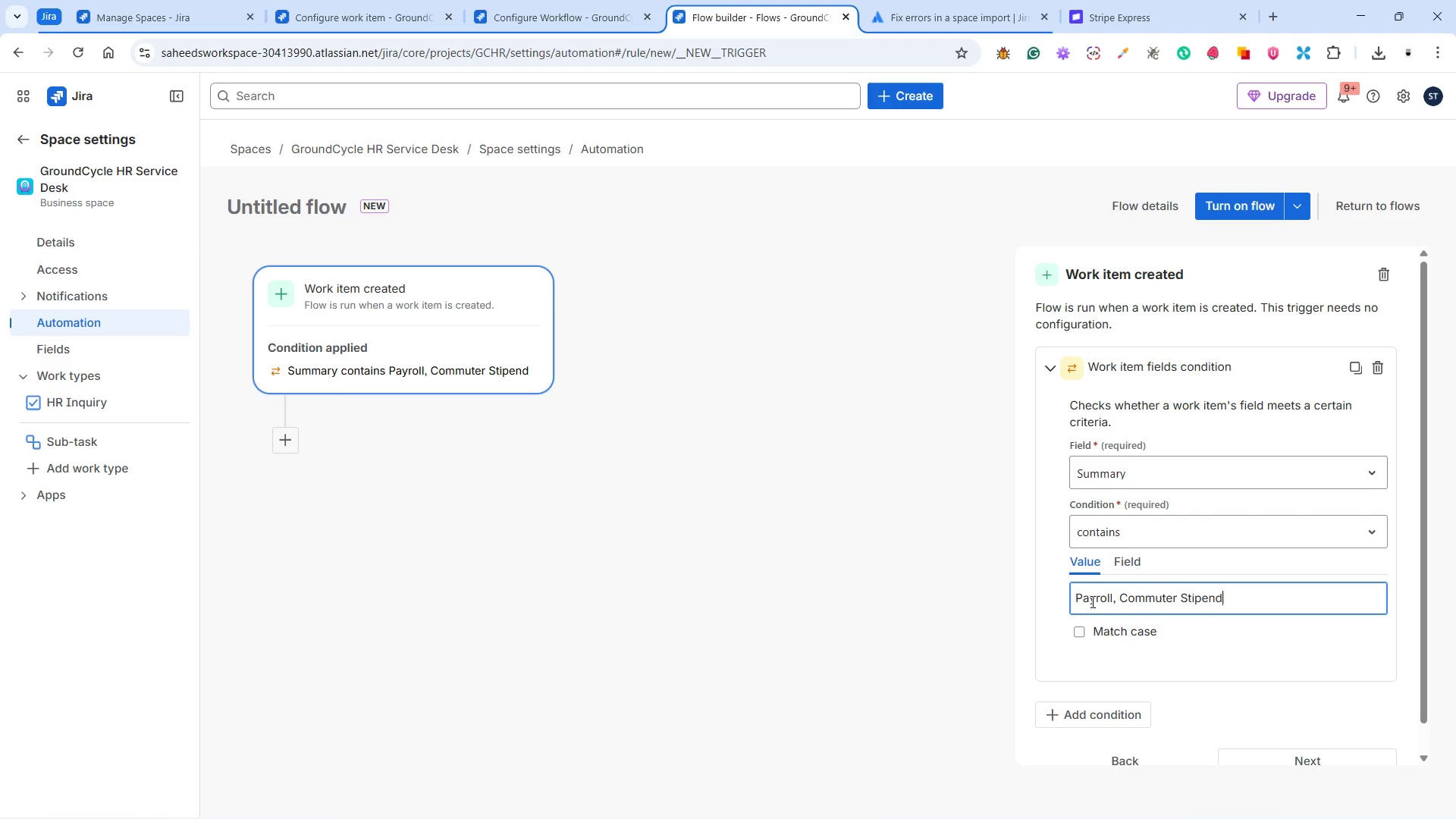 
wait(7.25)
 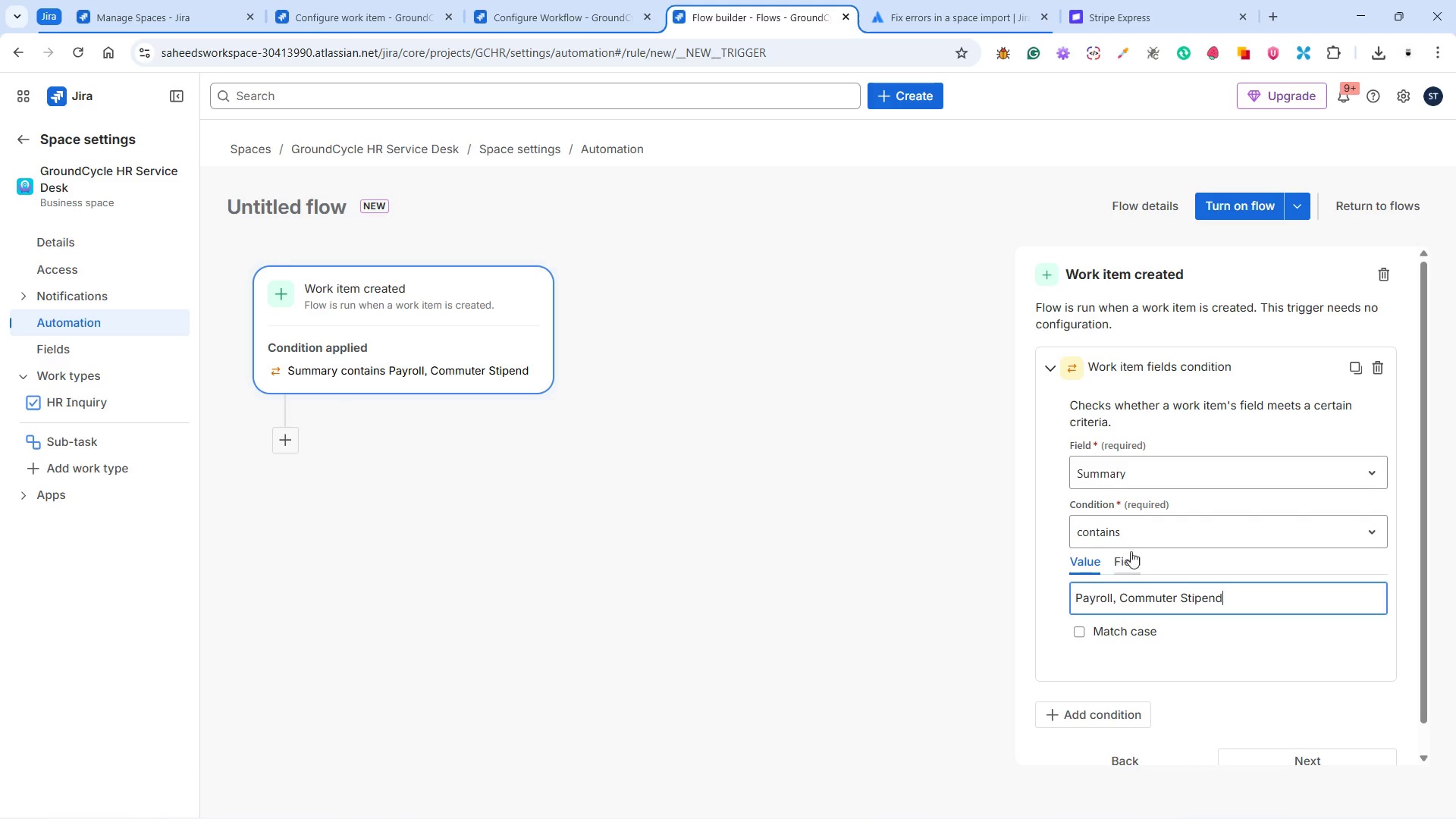 
type(,stipend)
 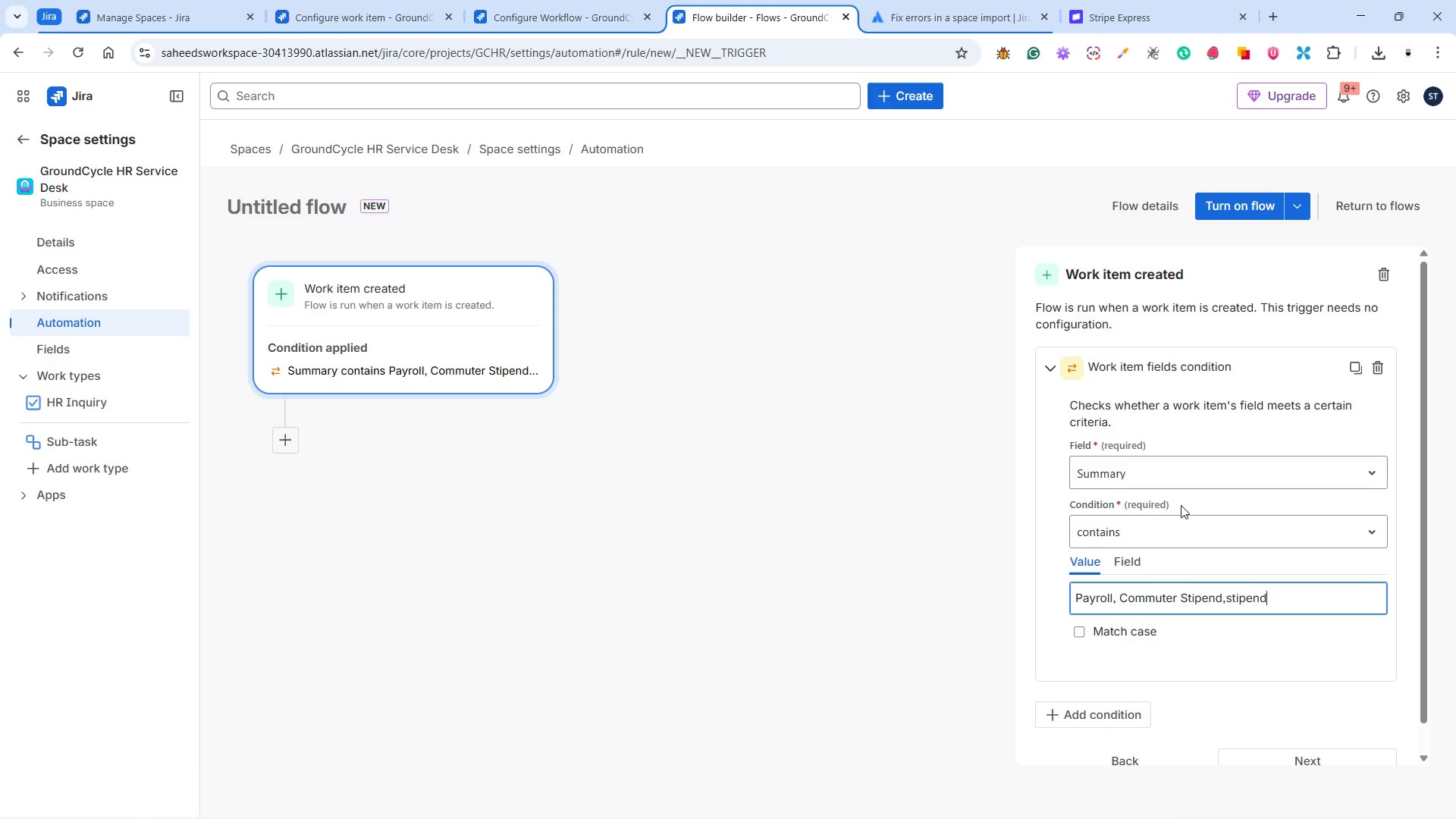 
wait(7.75)
 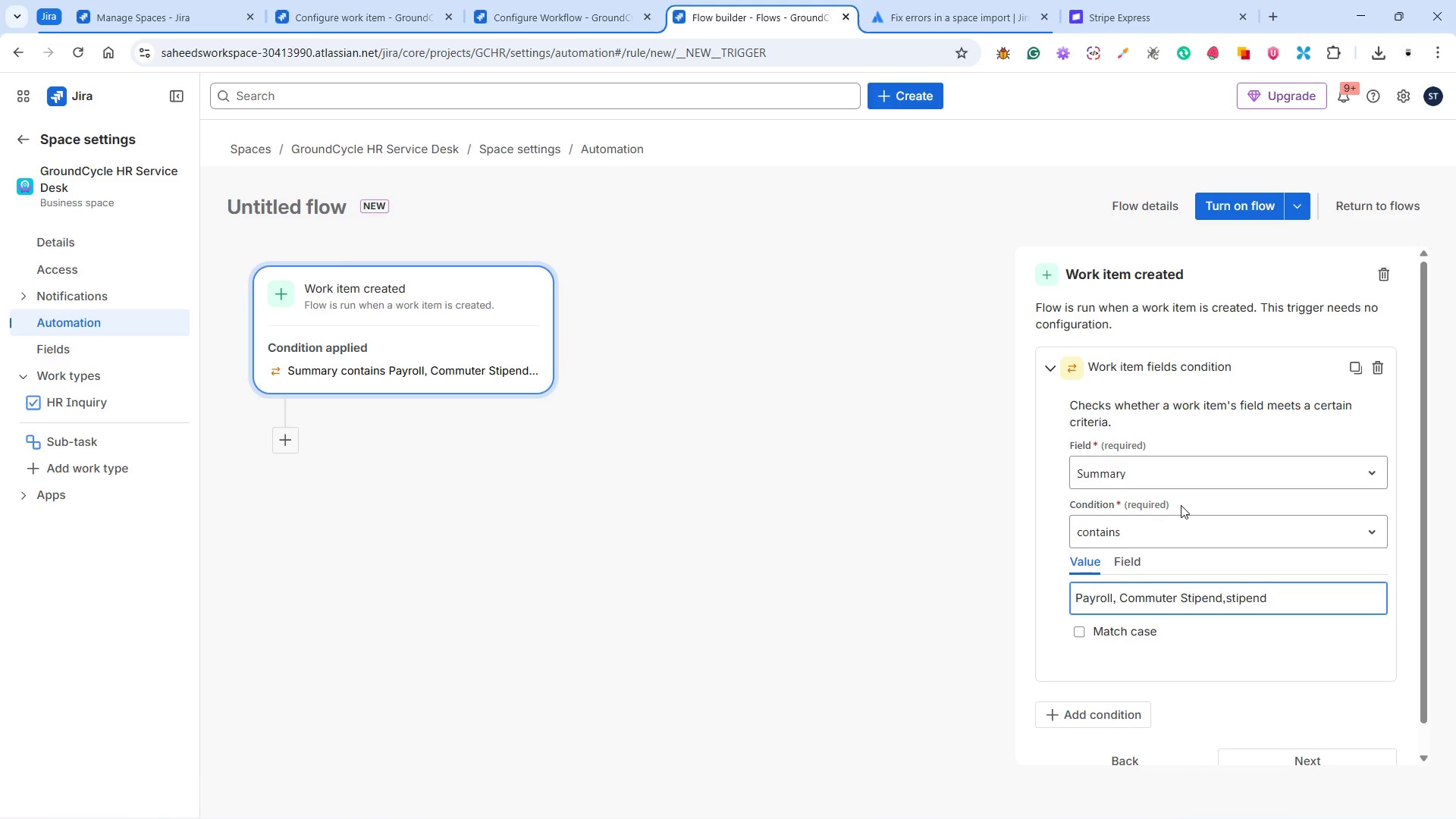 
left_click([1122, 556])
 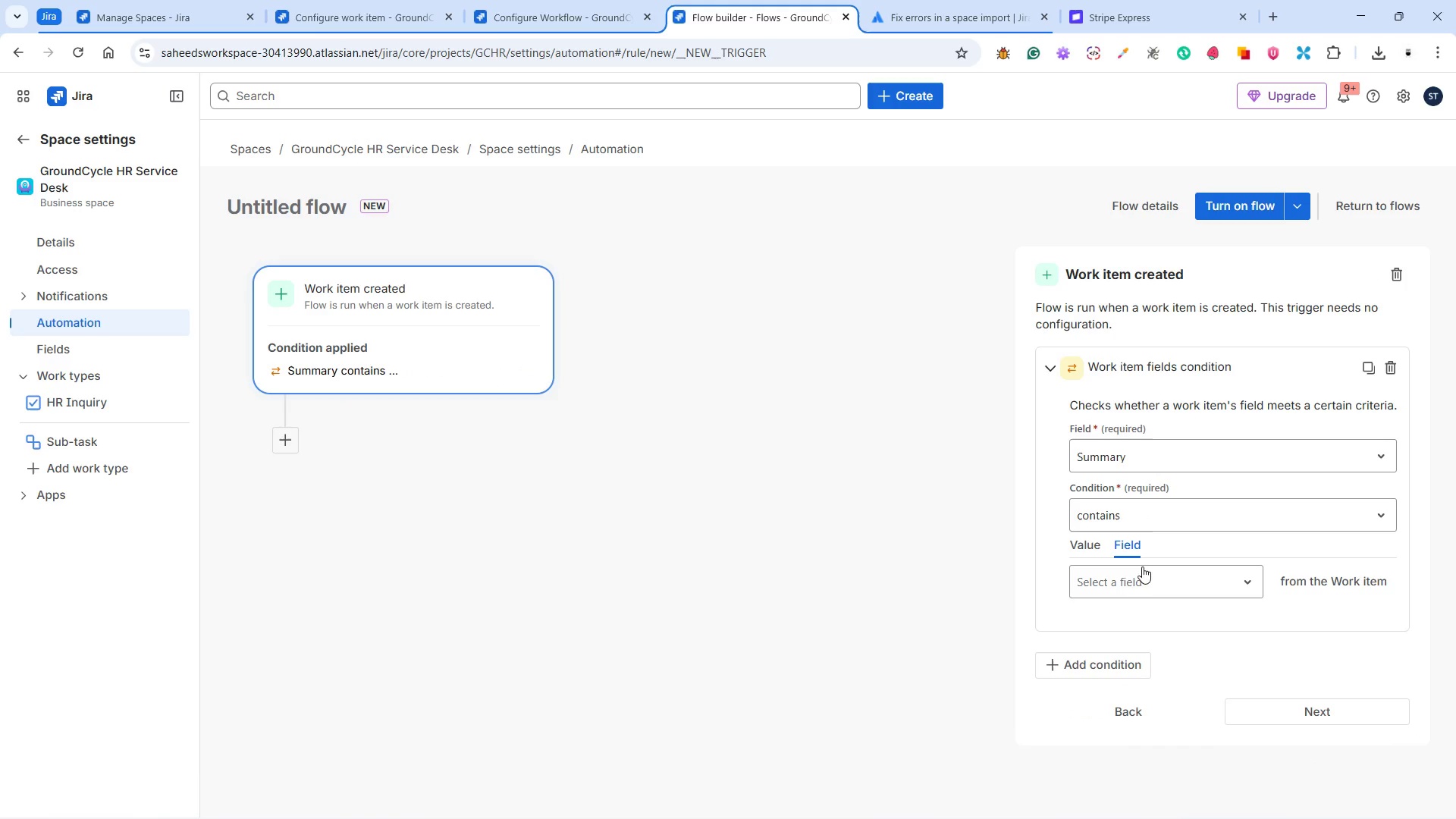 
left_click([1144, 571])
 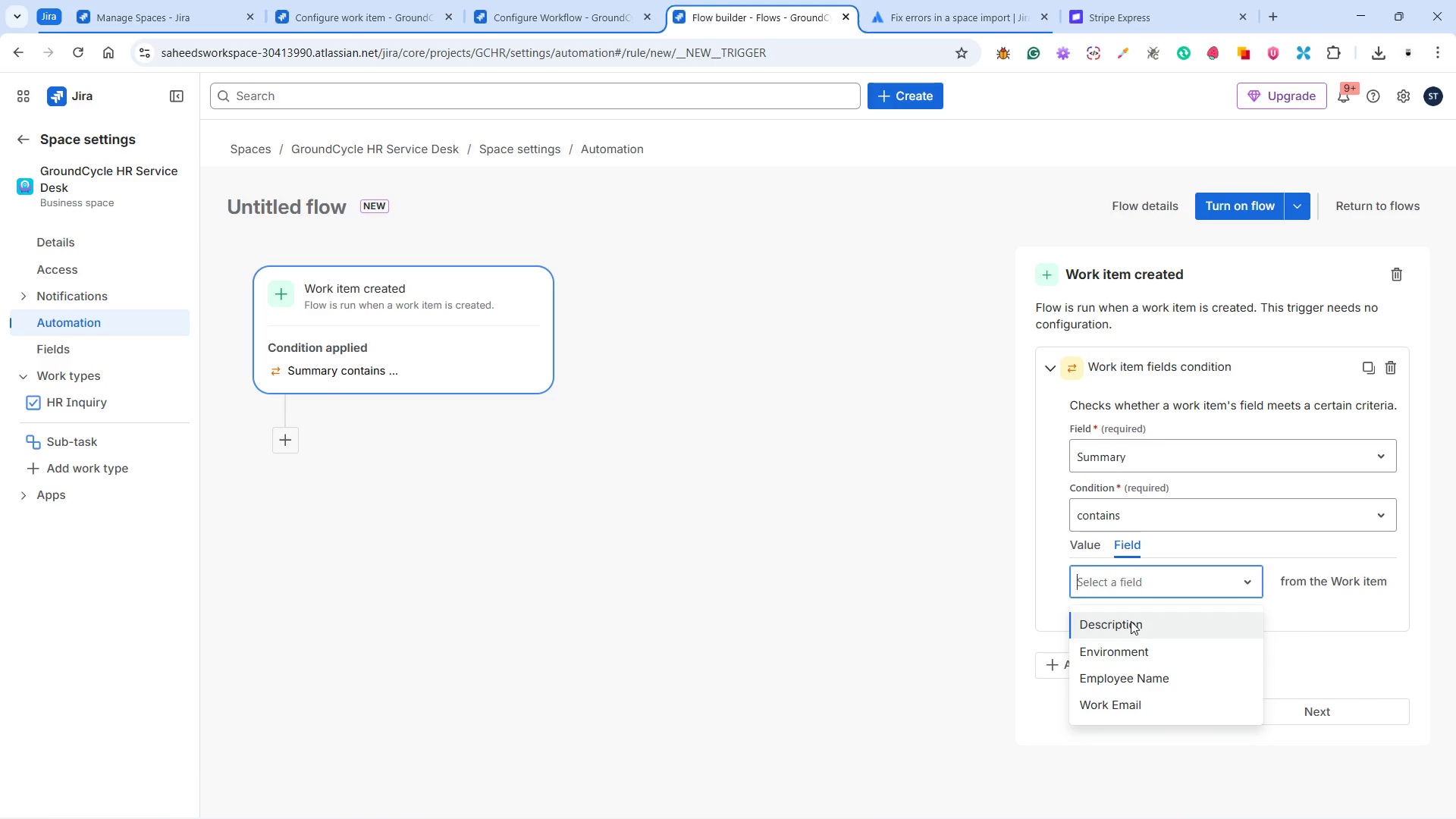 
wait(10.78)
 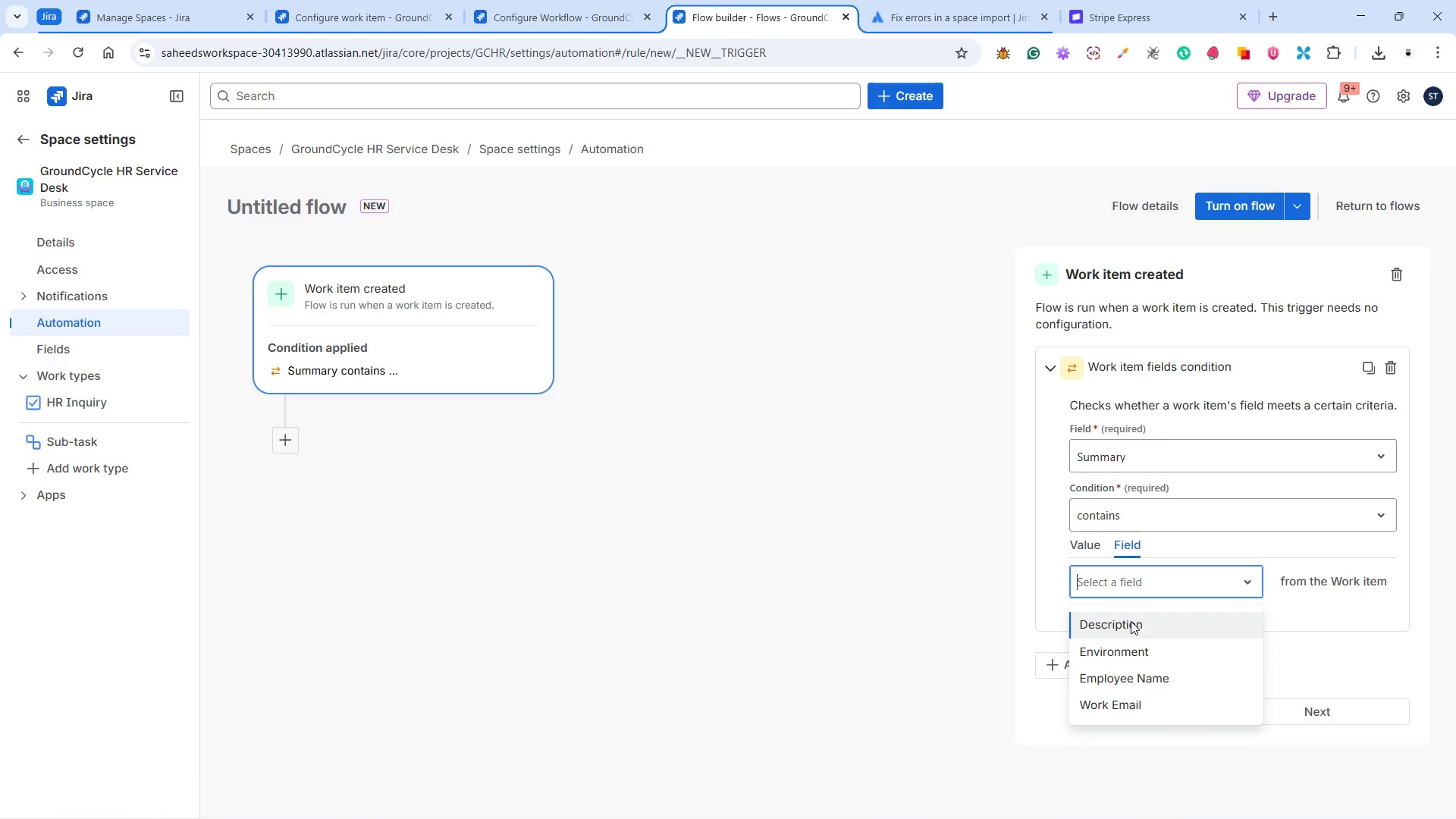 
left_click([1090, 544])
 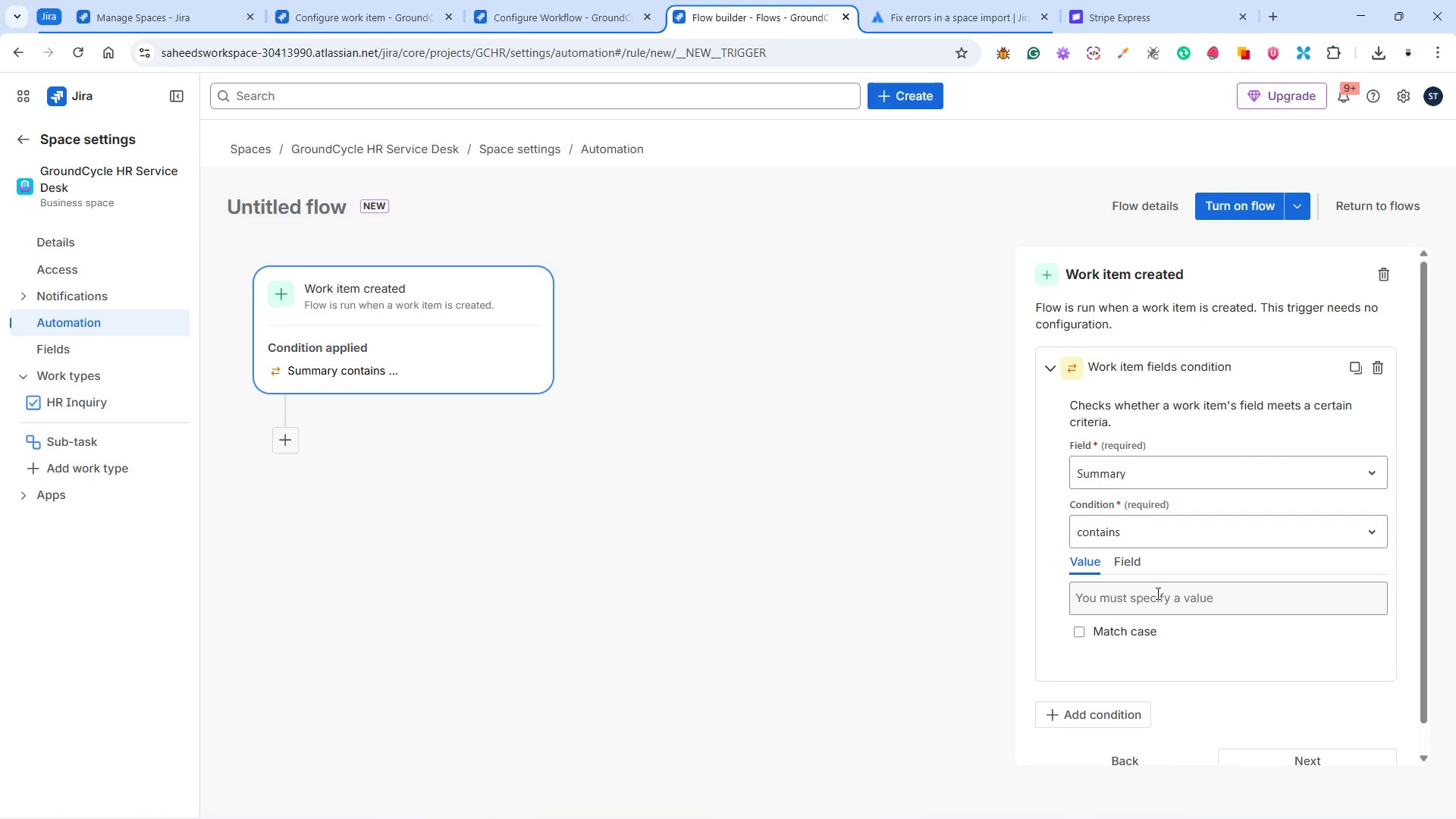 
left_click([1156, 593])
 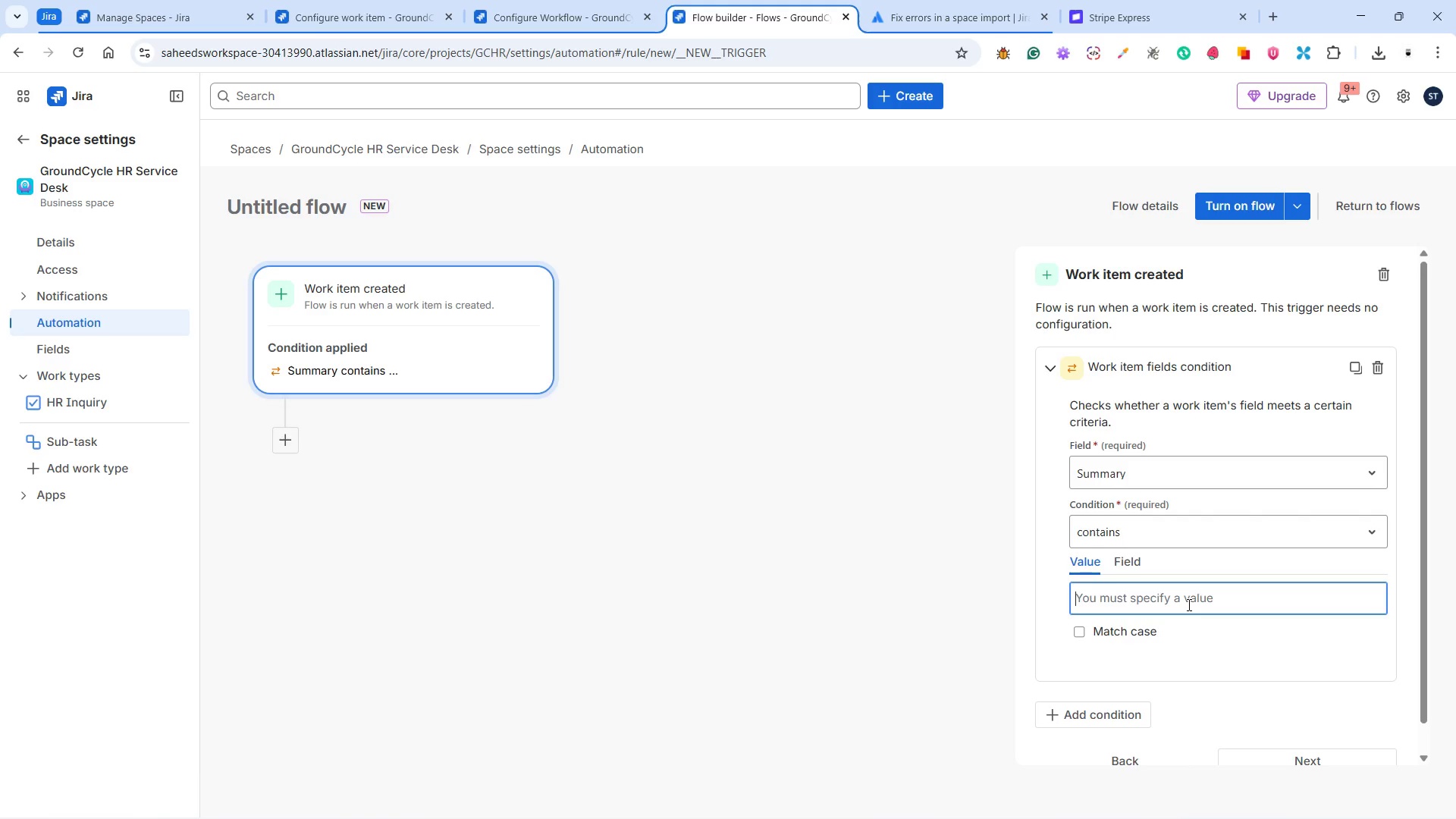 
left_click([1188, 604])
 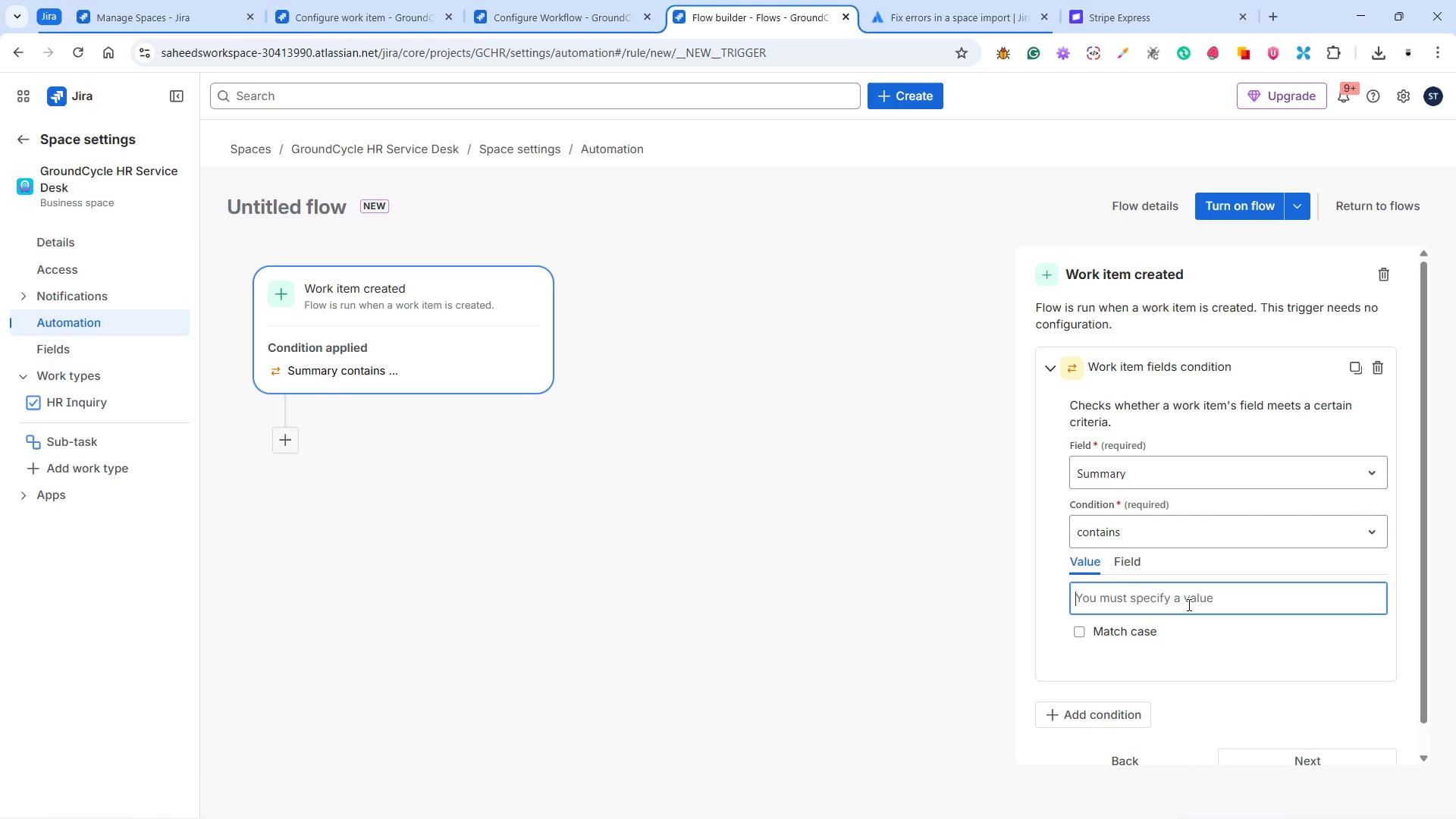 
wait(8.66)
 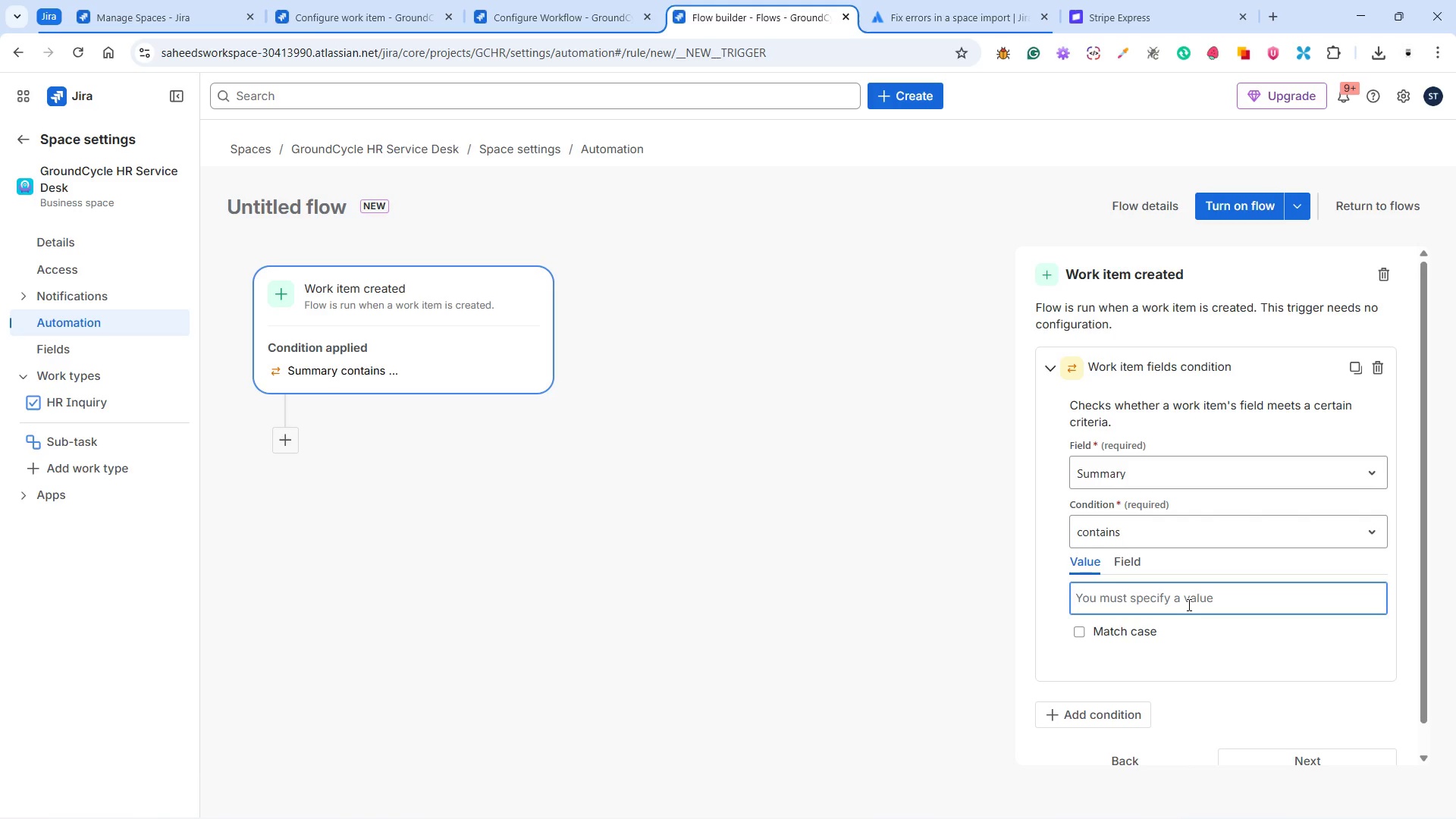 
type(Payroll)
 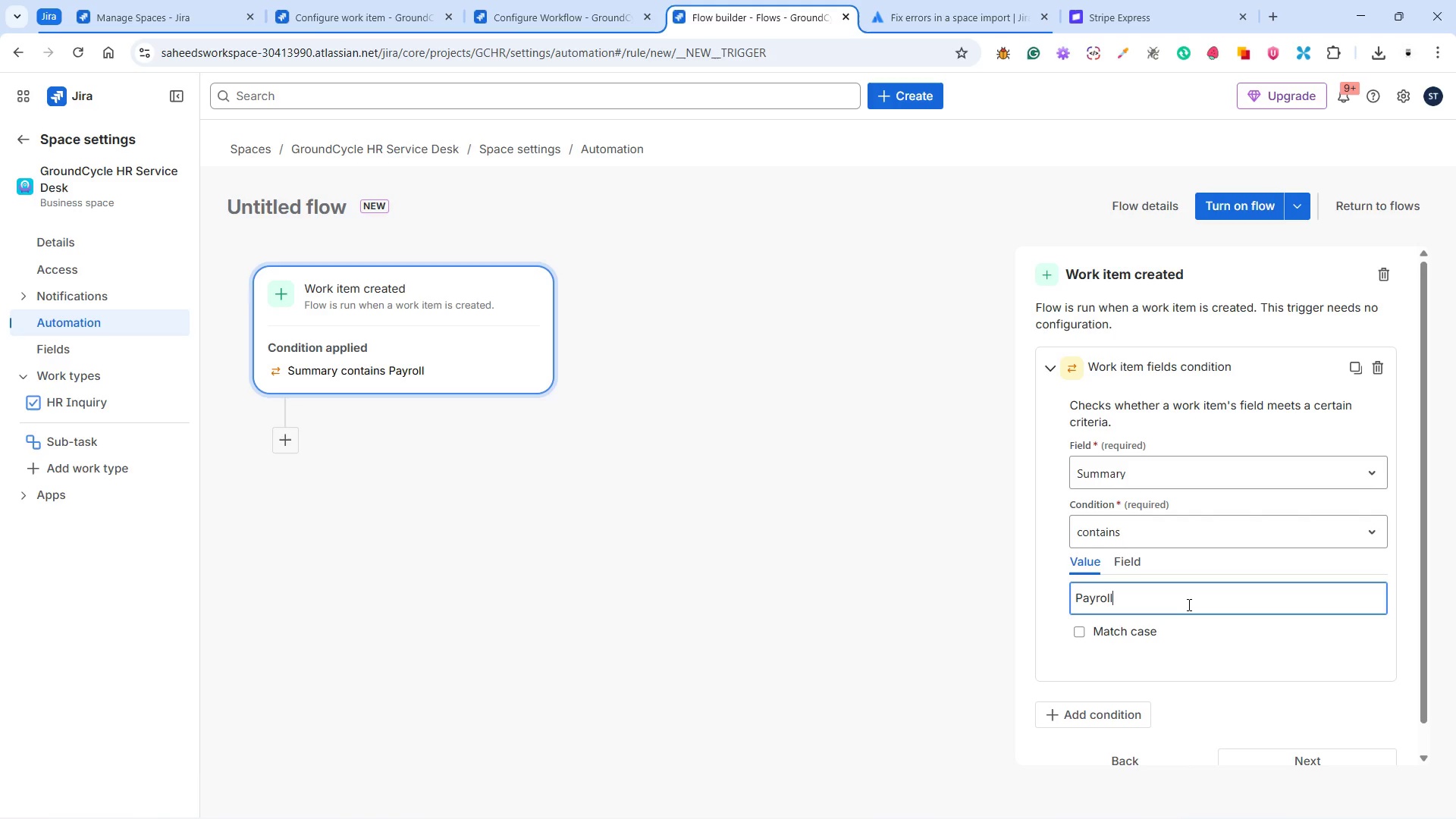 
key(Enter)
 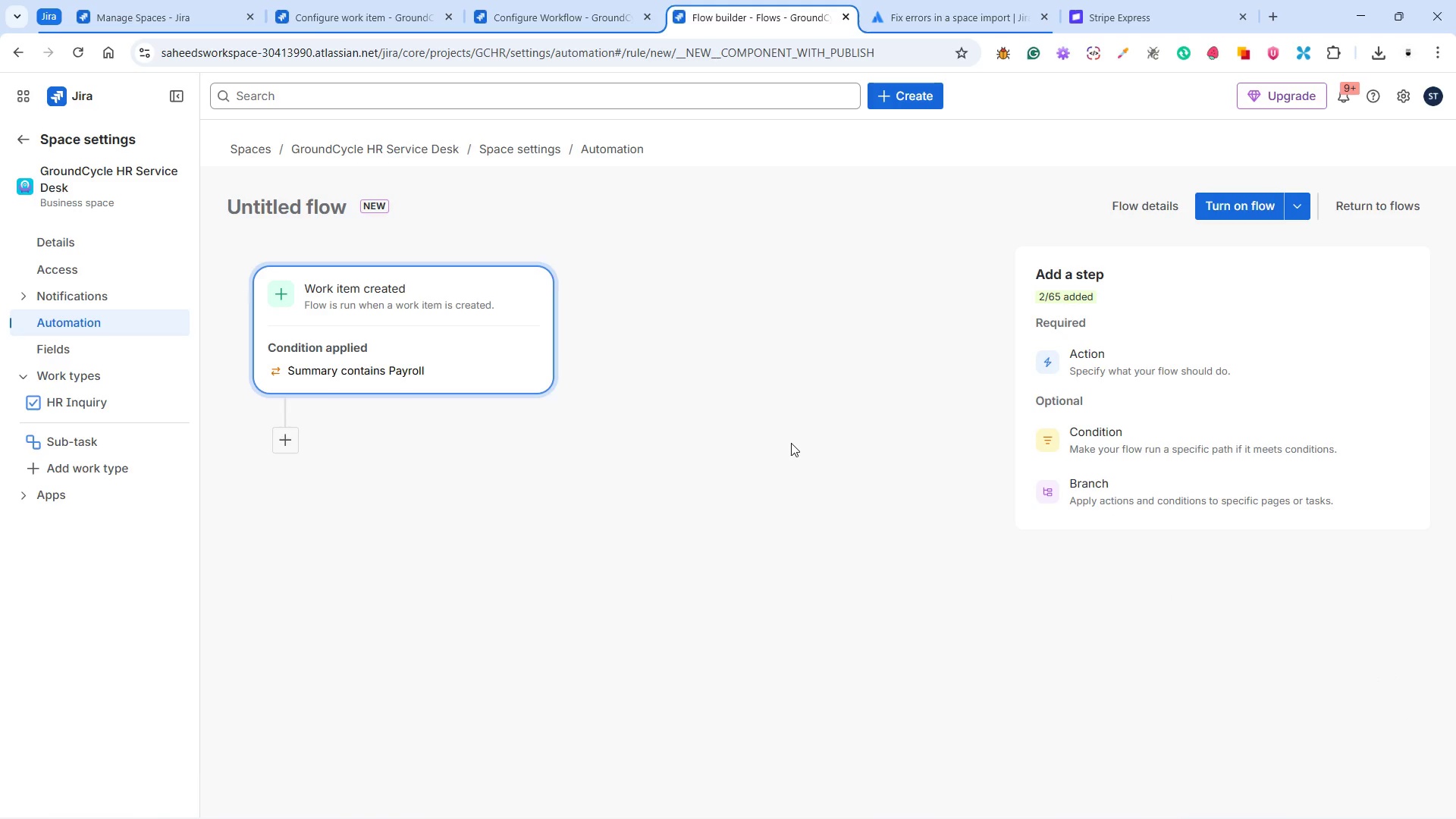 
left_click([401, 375])
 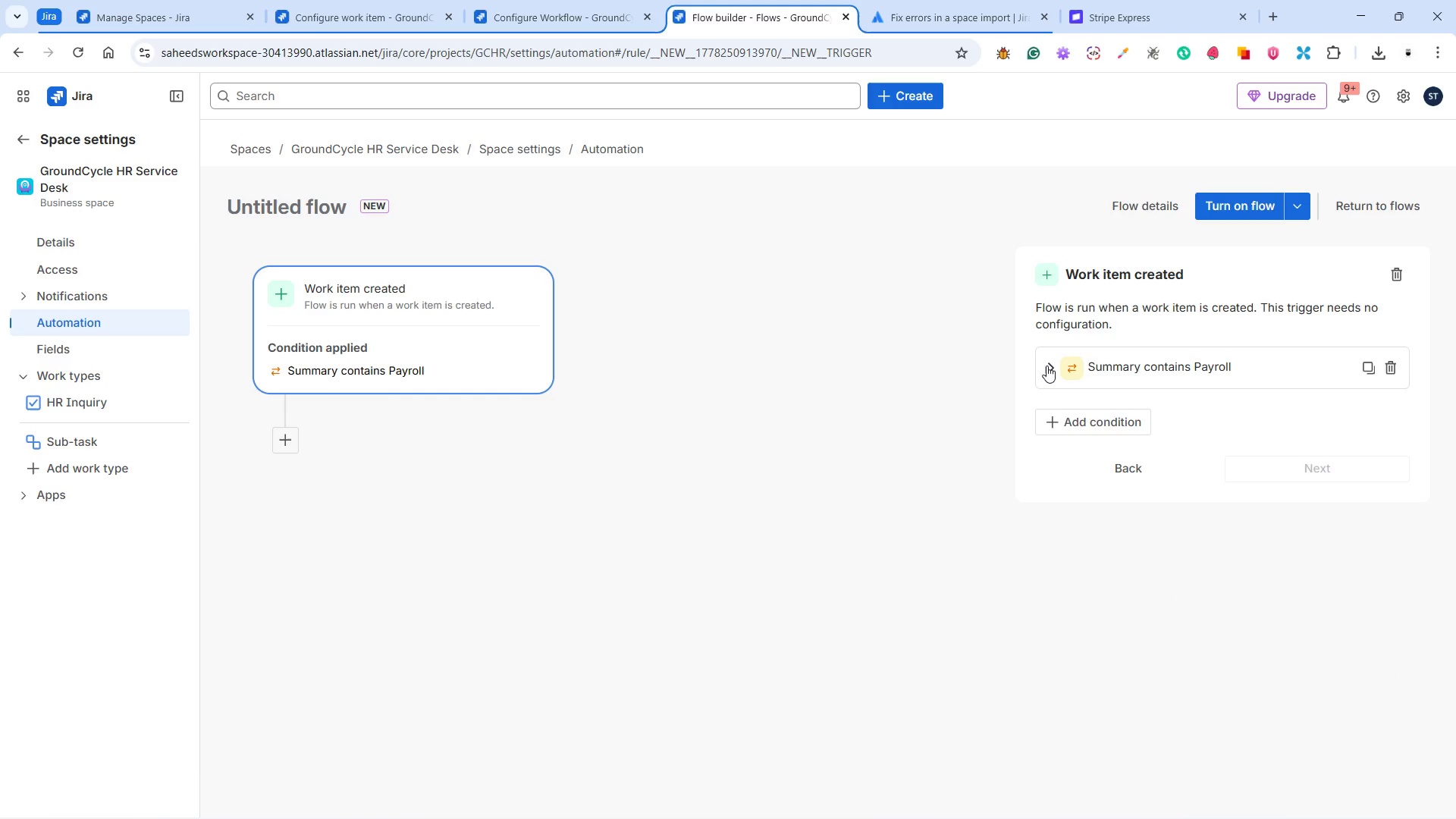 
left_click([1137, 371])
 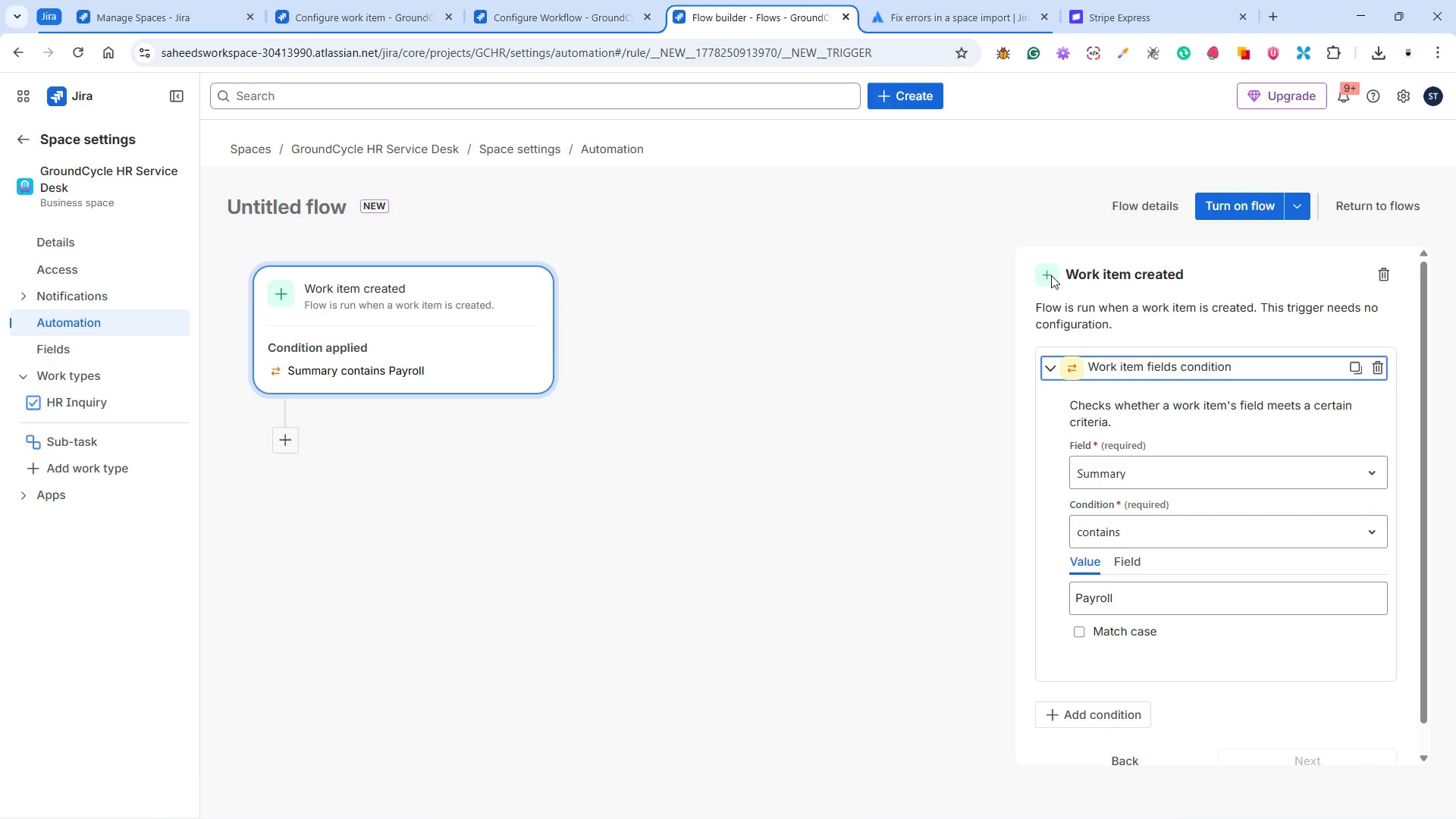 
wait(29.67)
 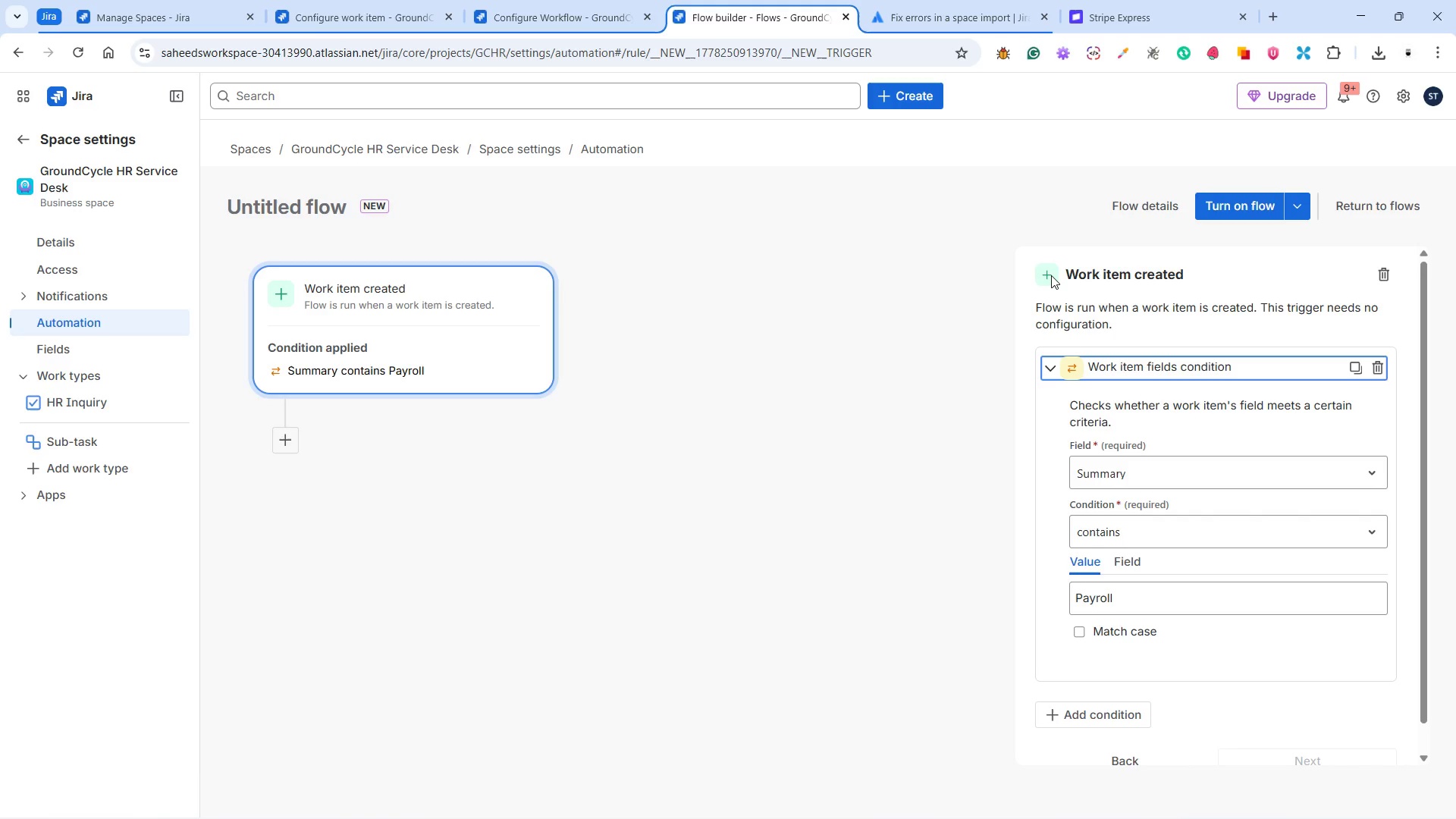 
left_click([1140, 603])
 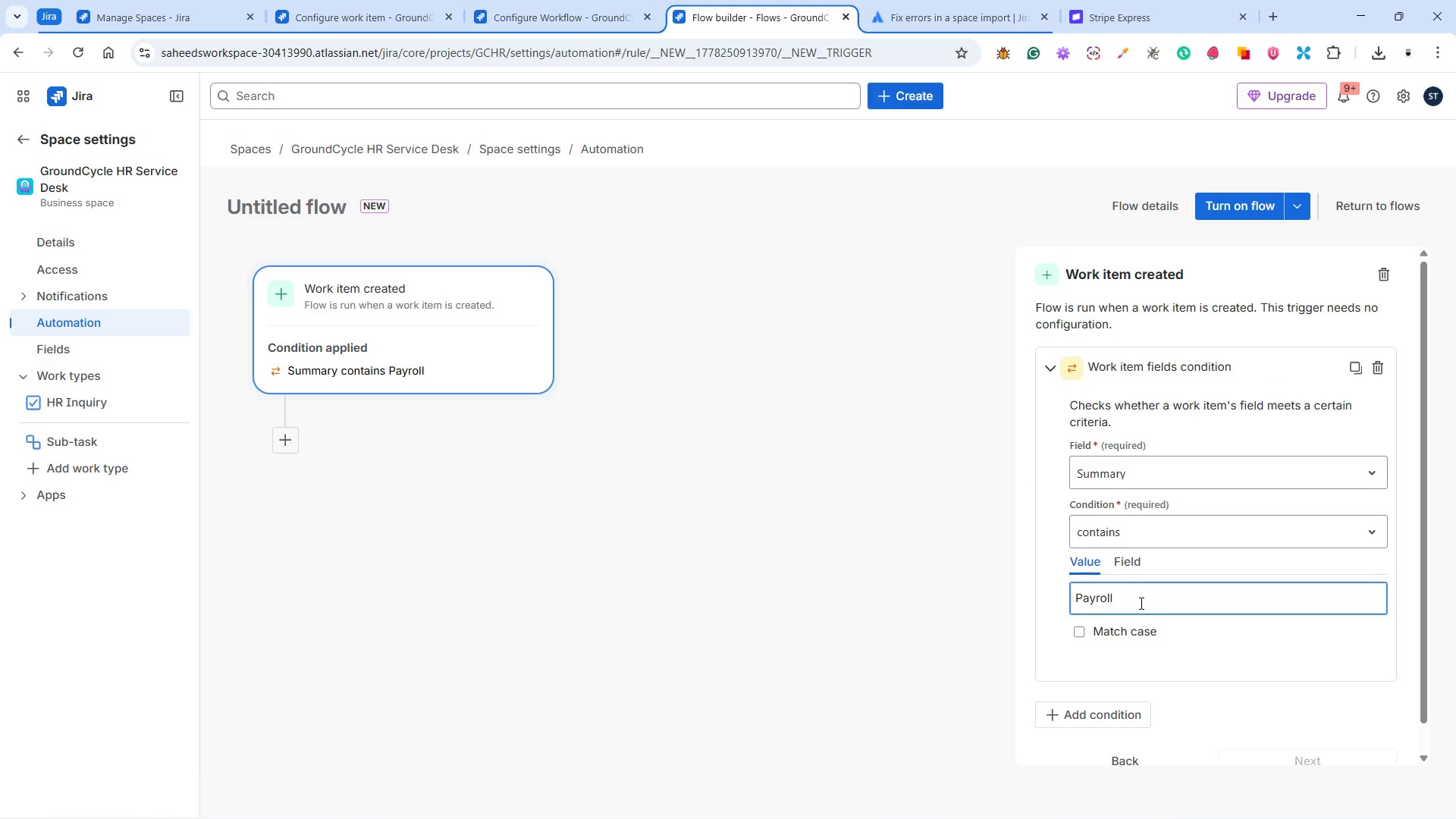 
key(Comma)
 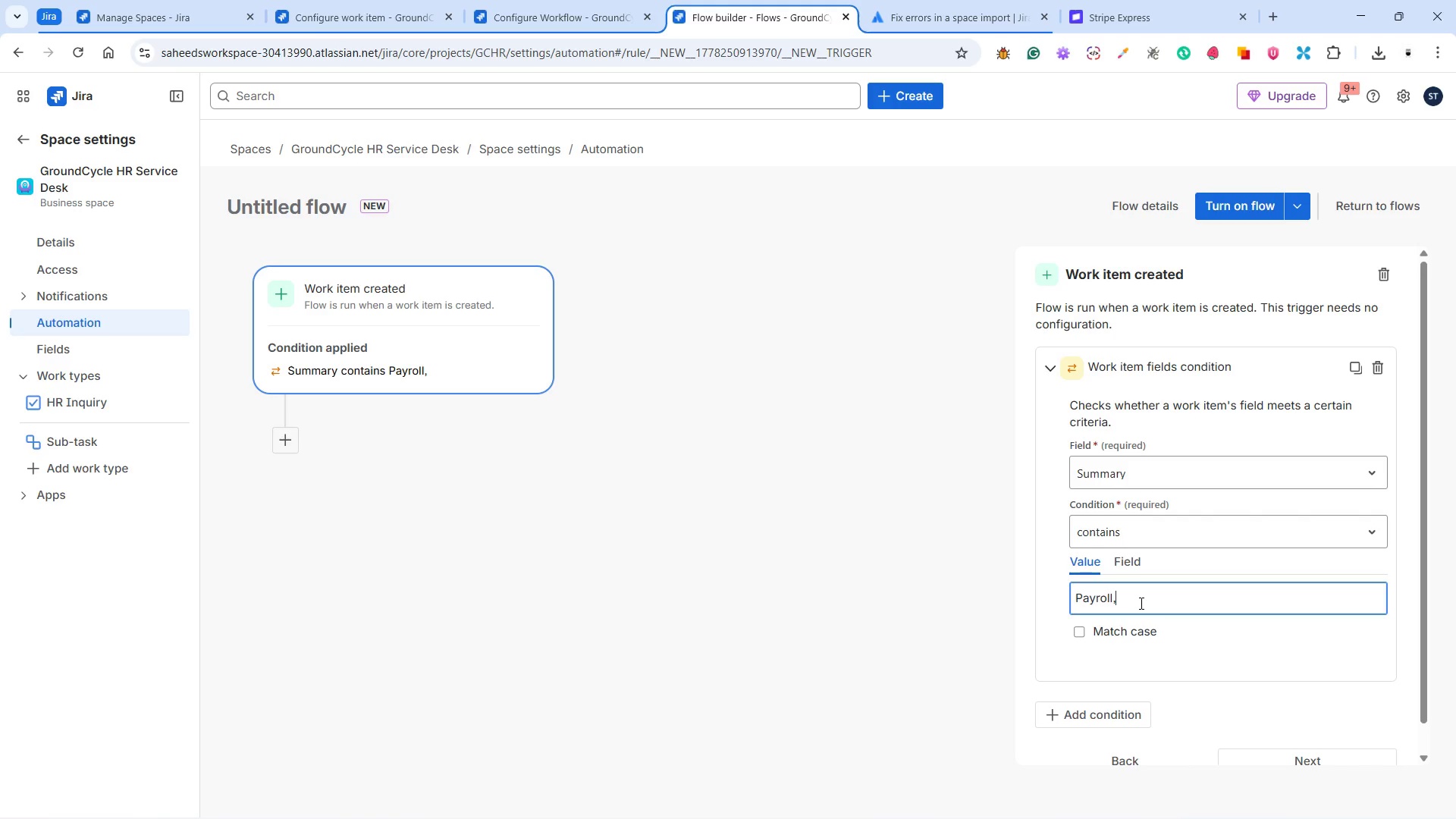 
key(Space)
 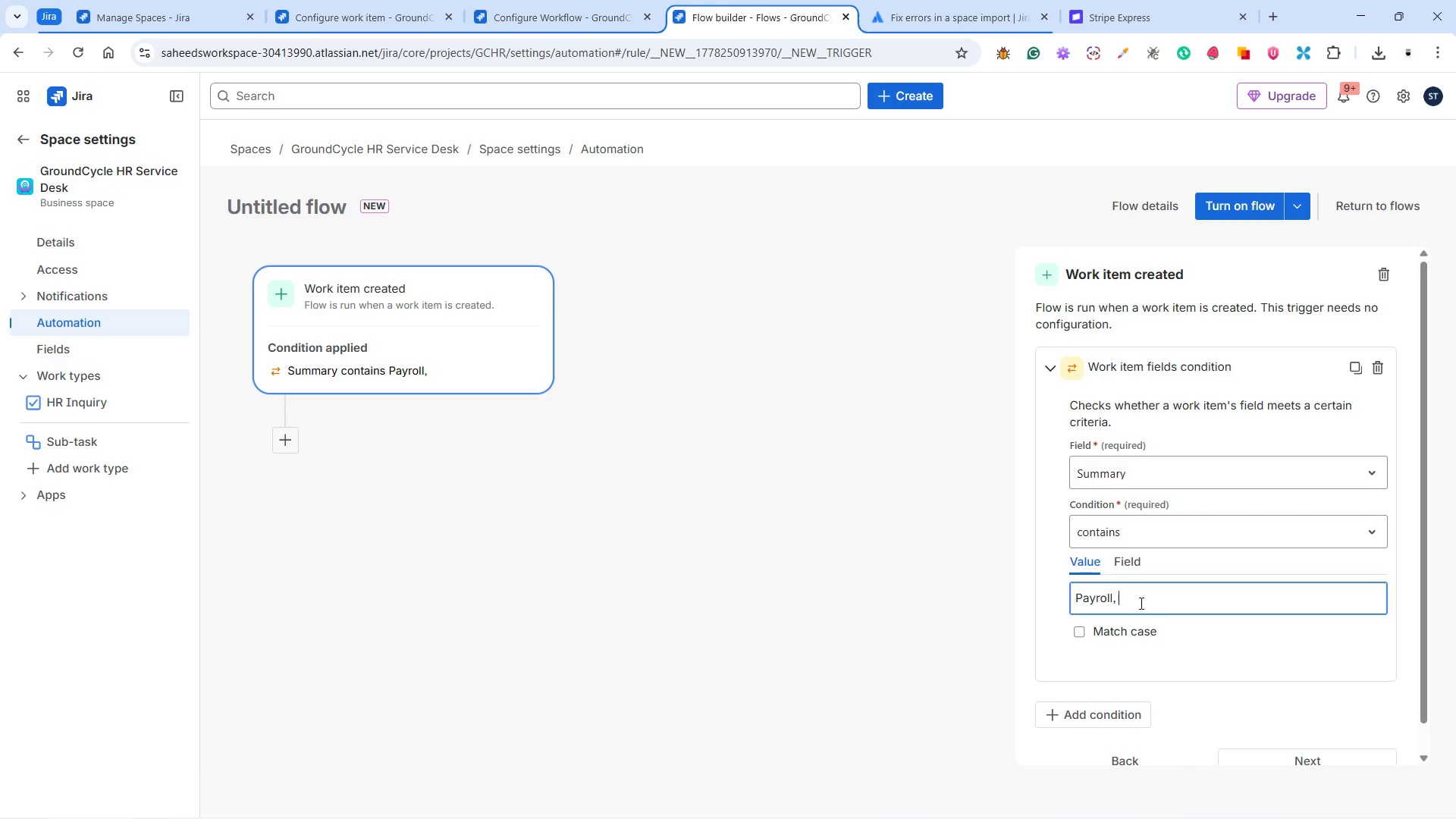 
type(Commuter Stipend)
 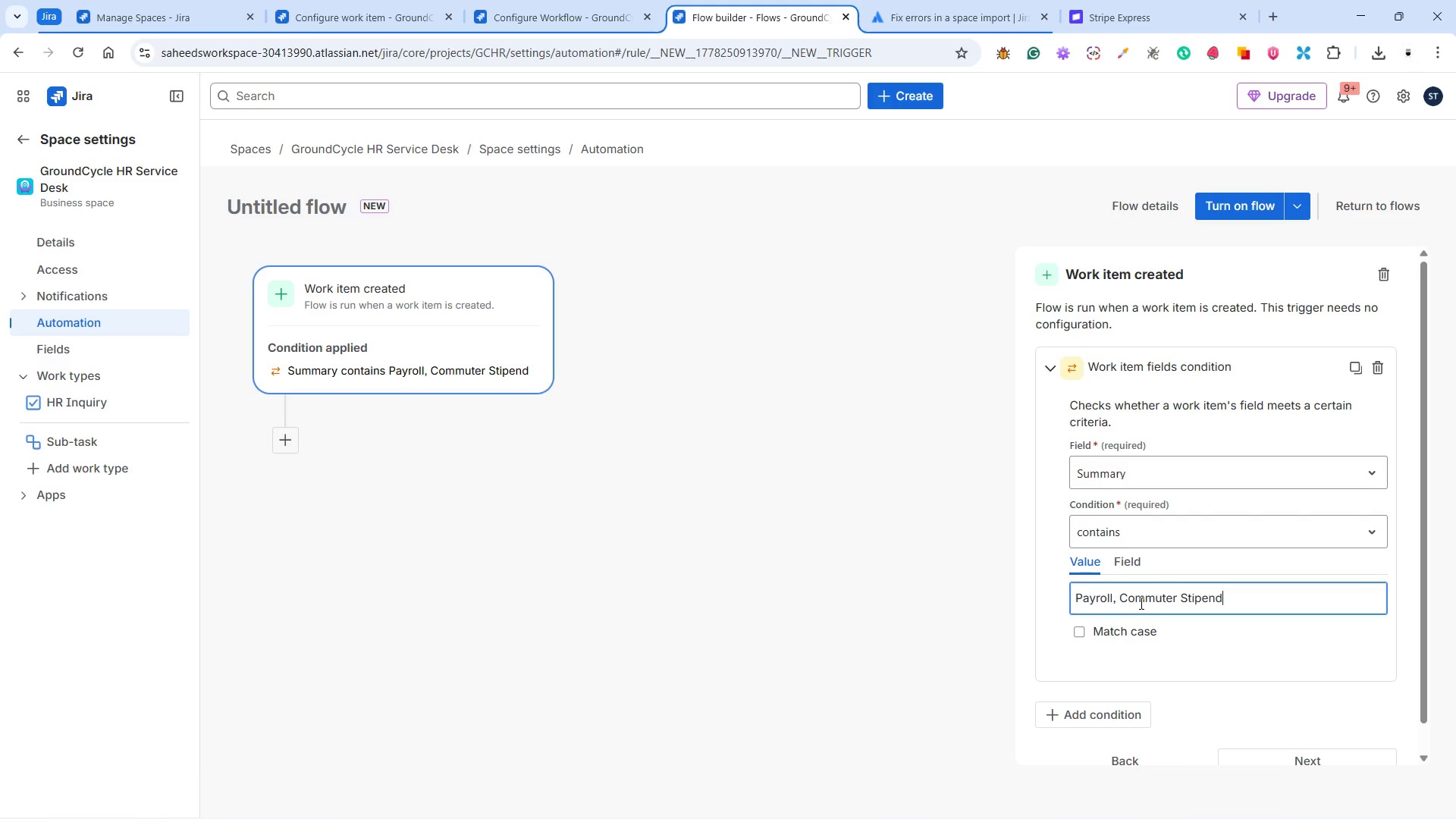 
key(Comma)
 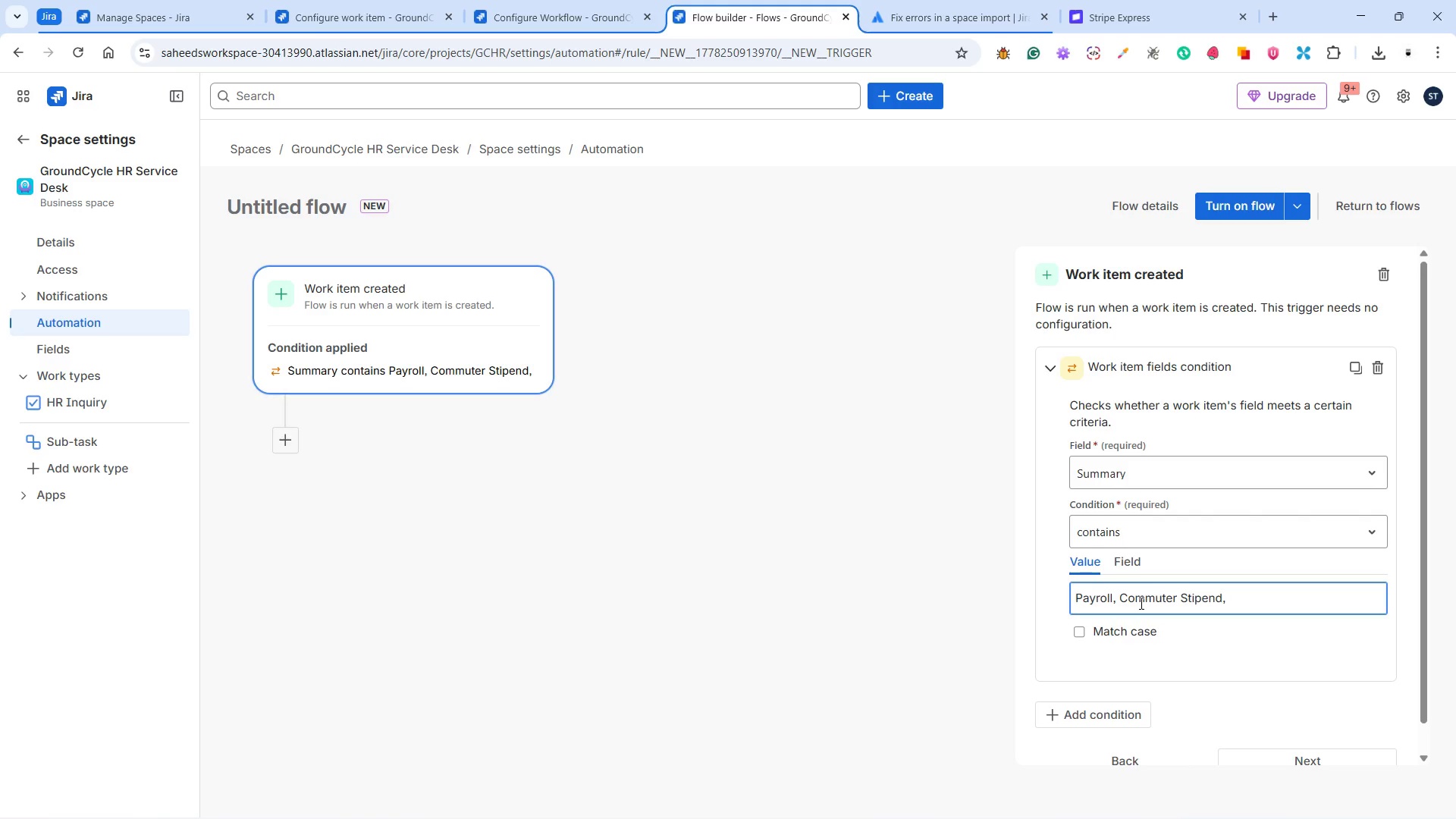 
wait(20.45)
 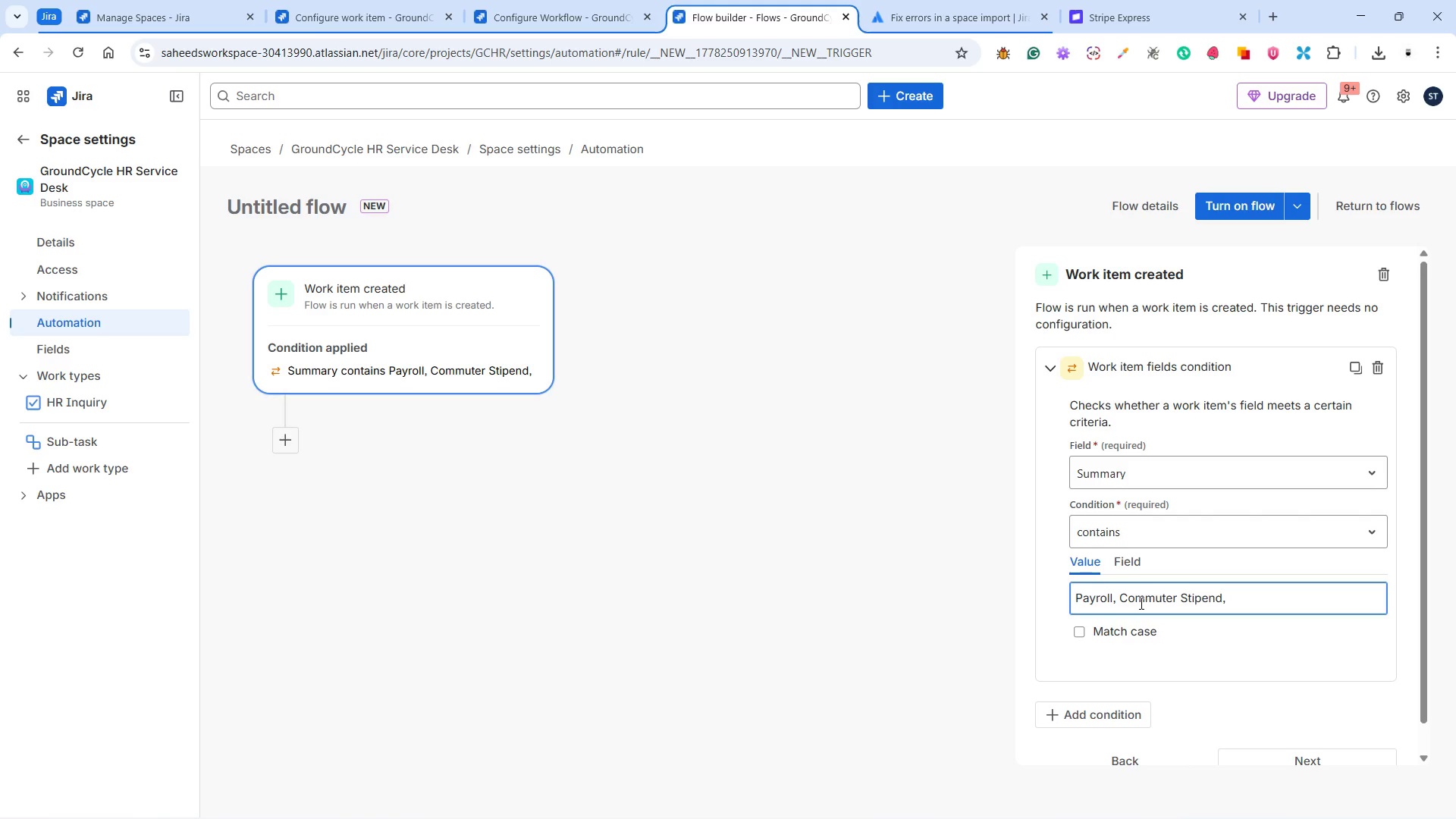 
left_click([1119, 530])
 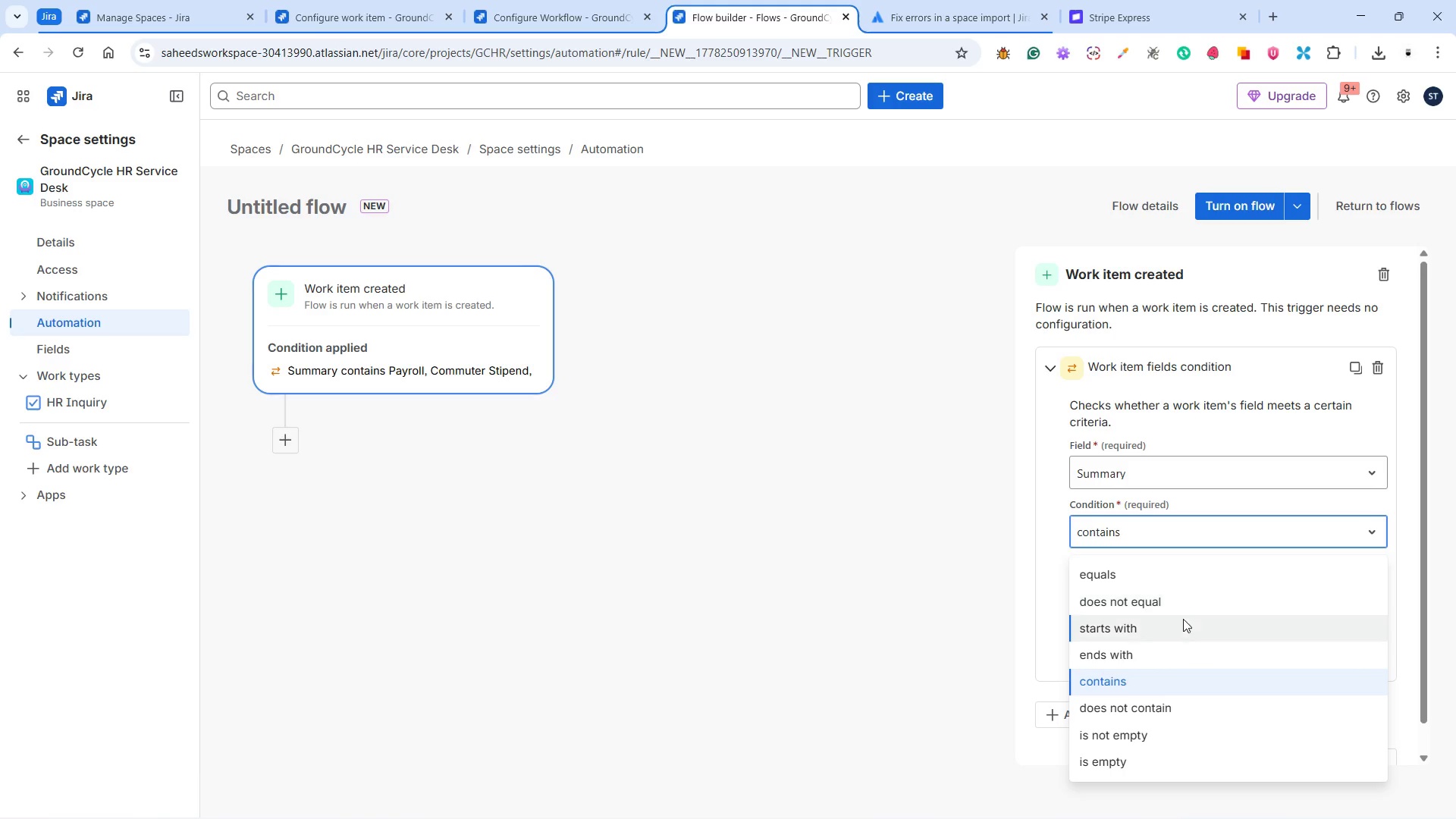 
wait(5.22)
 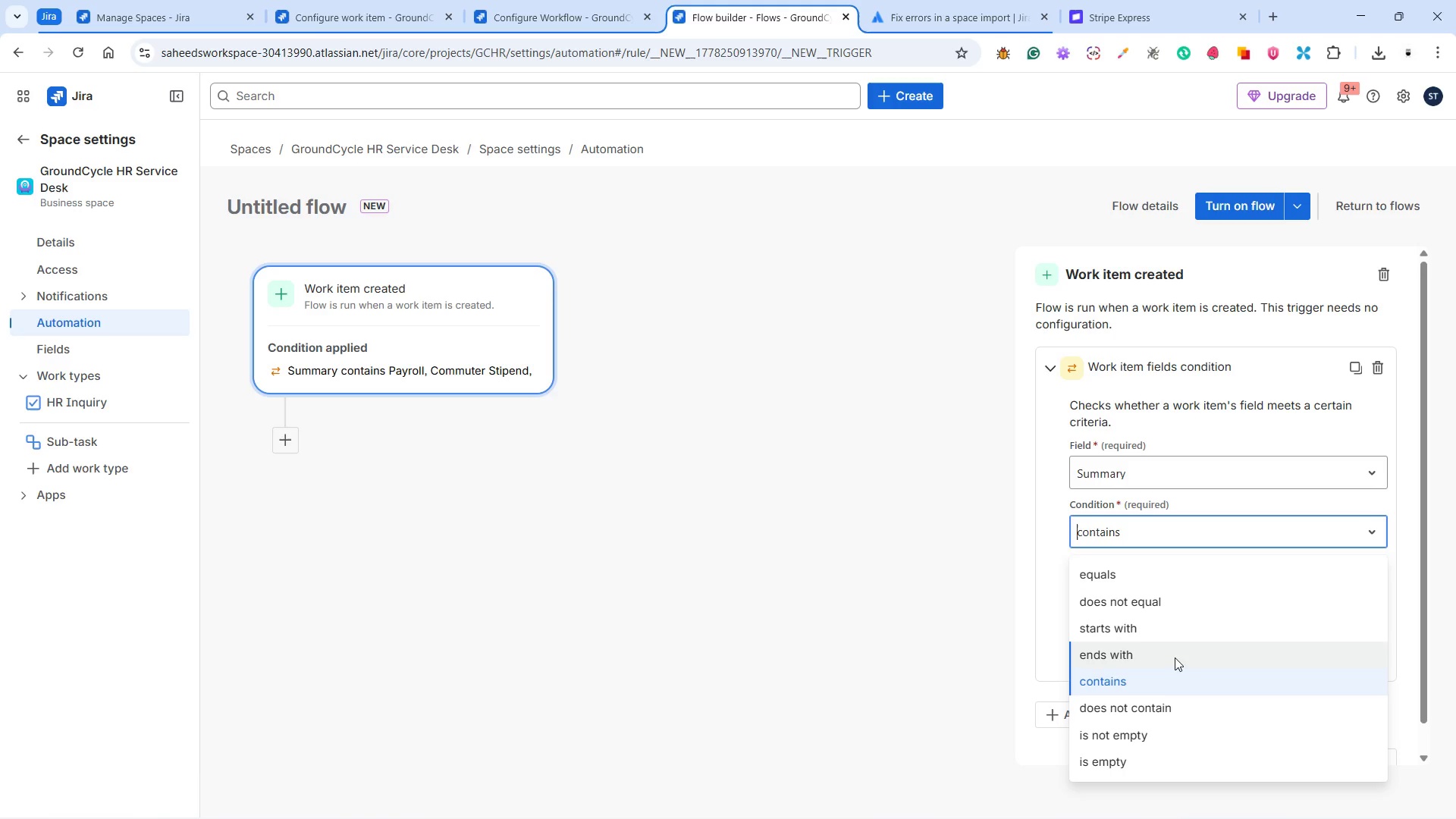 
scroll: coordinate [1144, 751], scroll_direction: down, amount: 4.0
 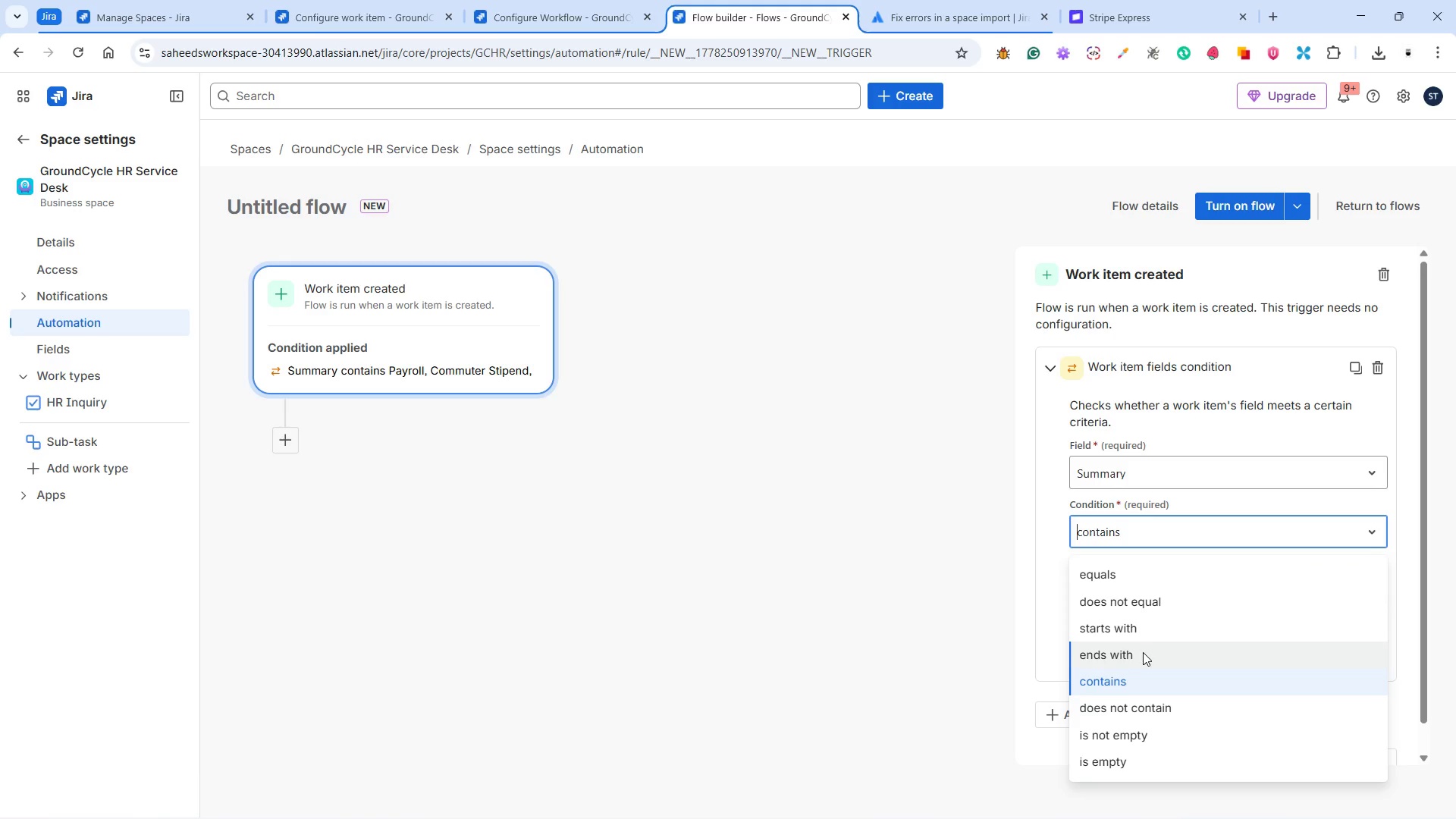 
wait(9.91)
 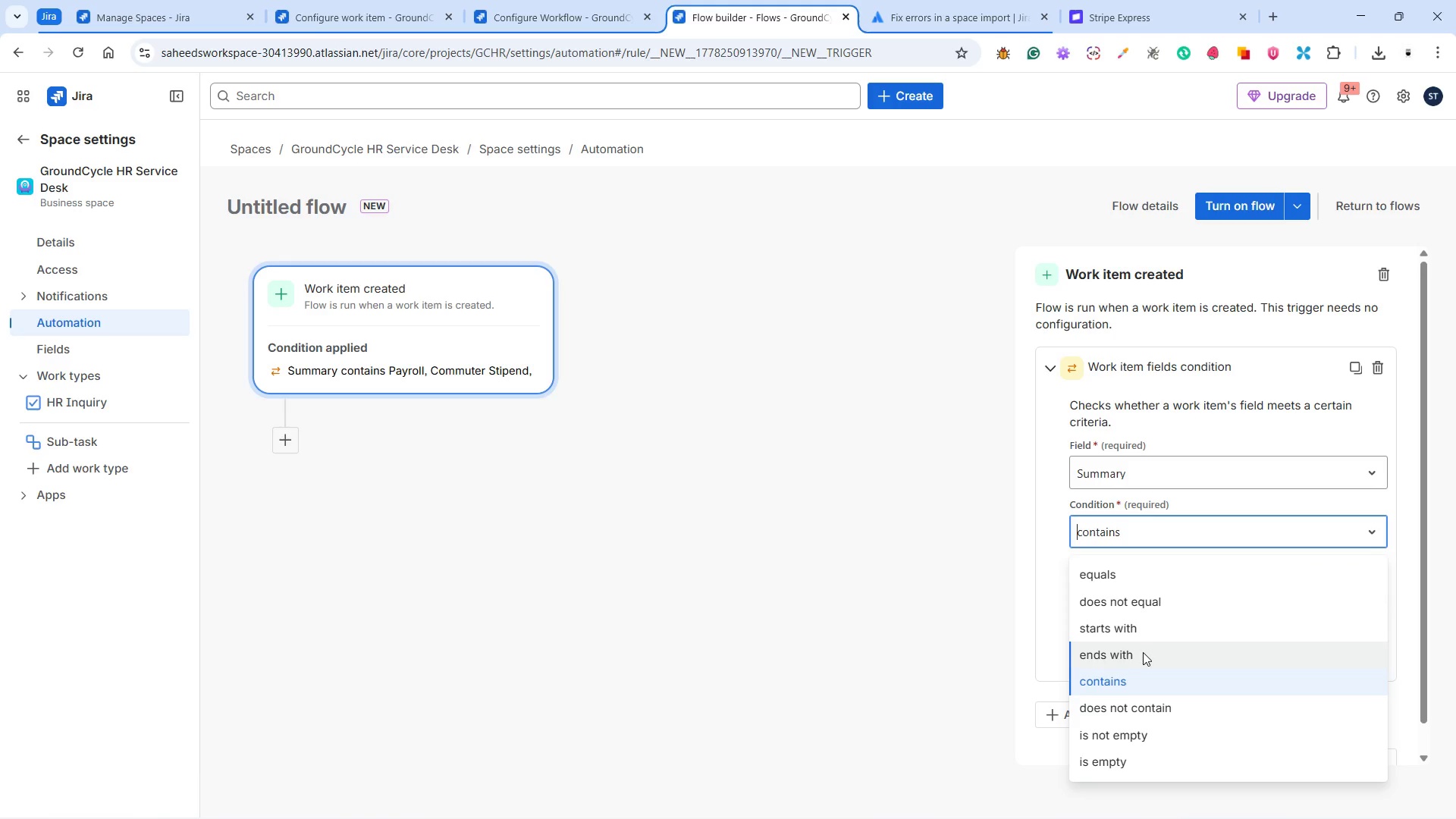 
left_click([1199, 501])
 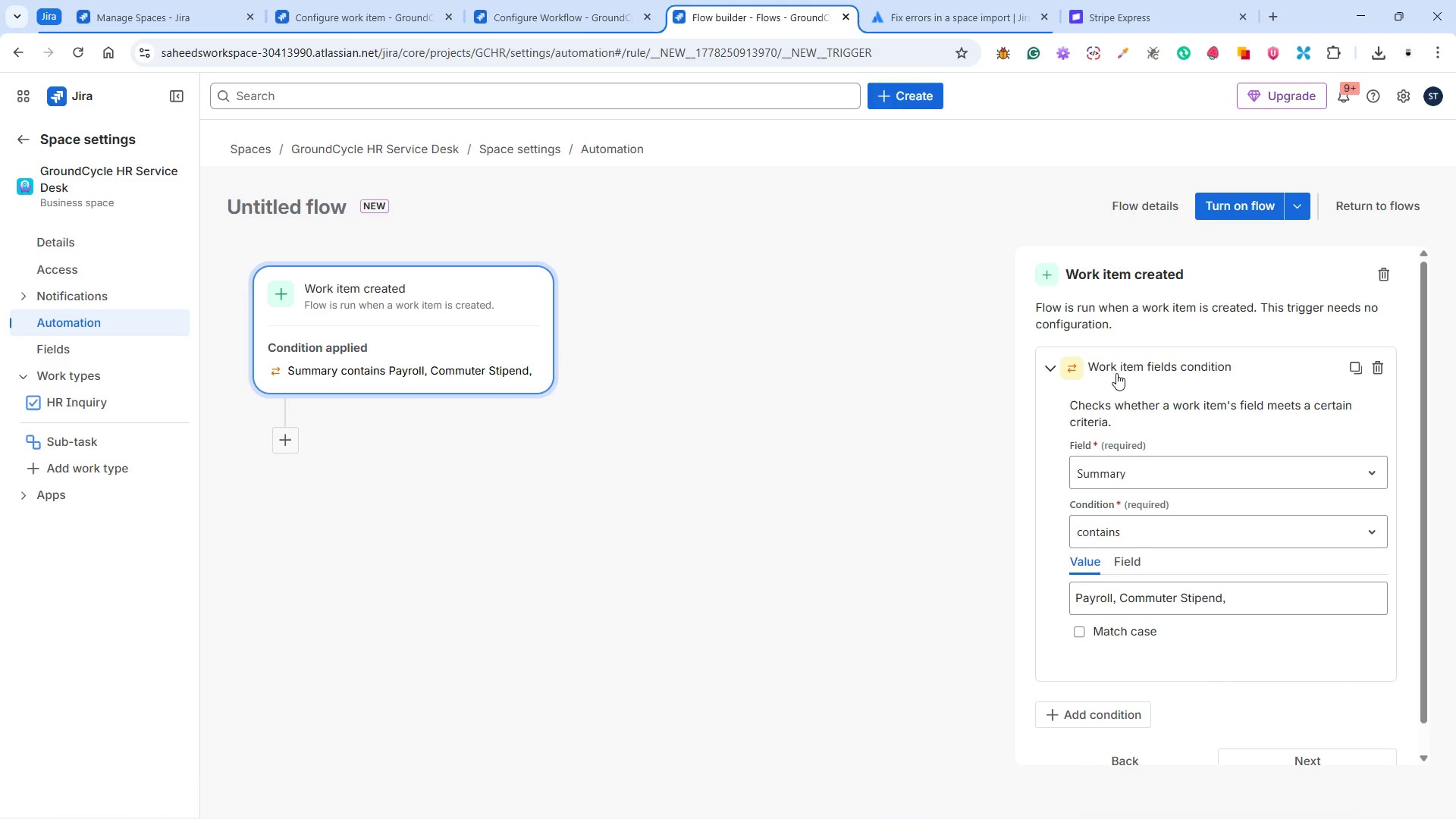 
left_click([1382, 366])
 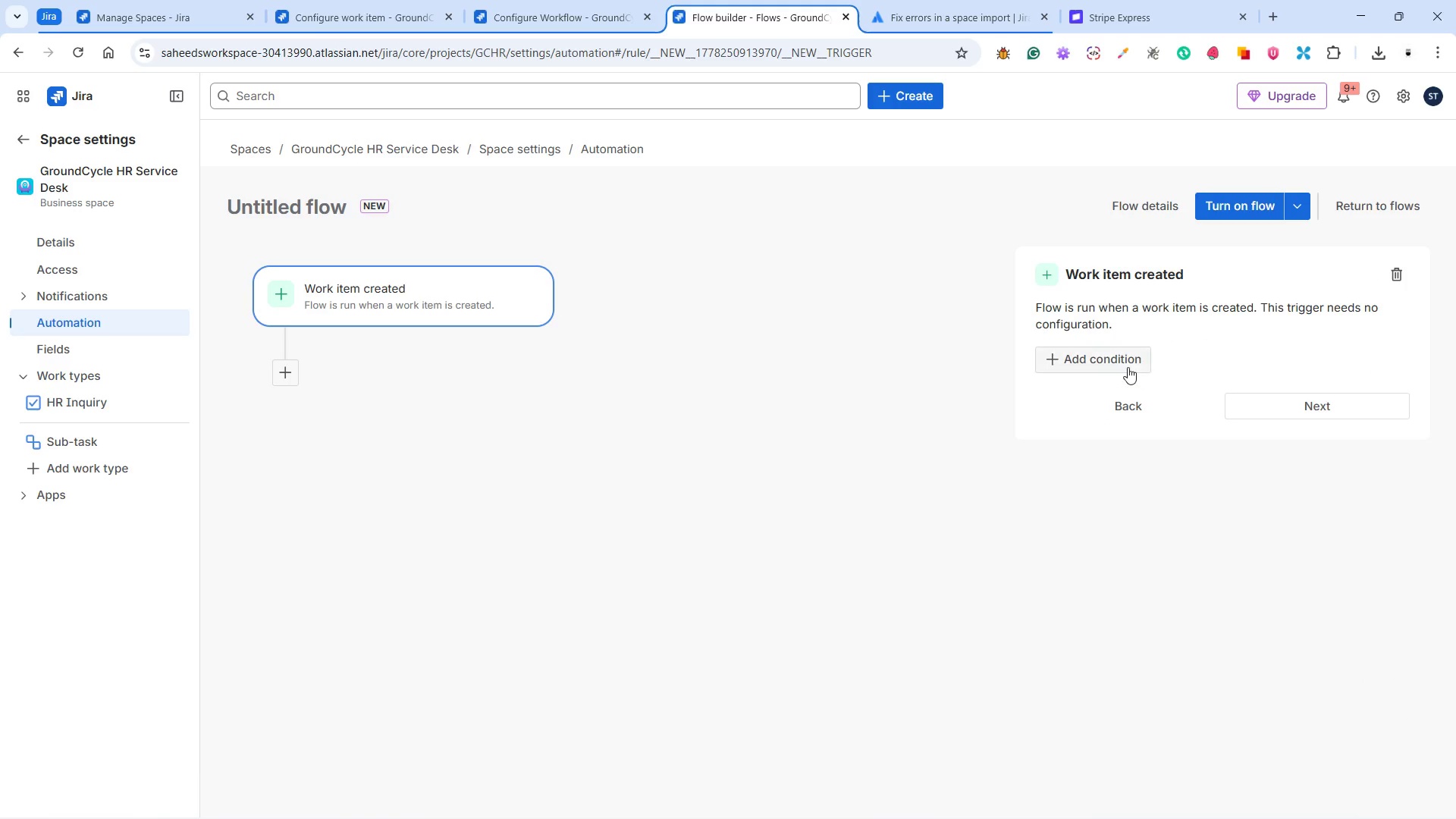 
left_click([1124, 359])
 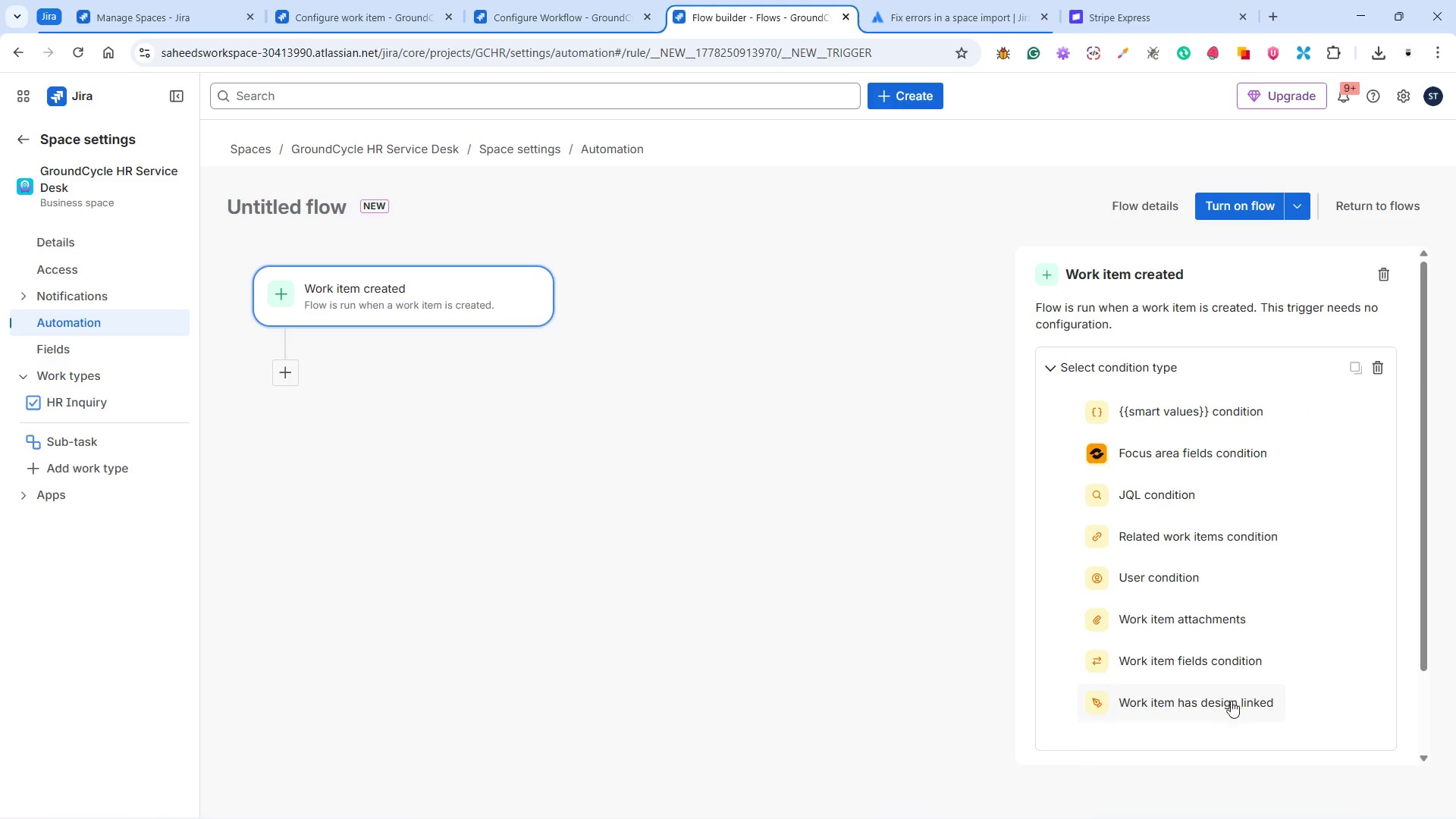 
wait(8.05)
 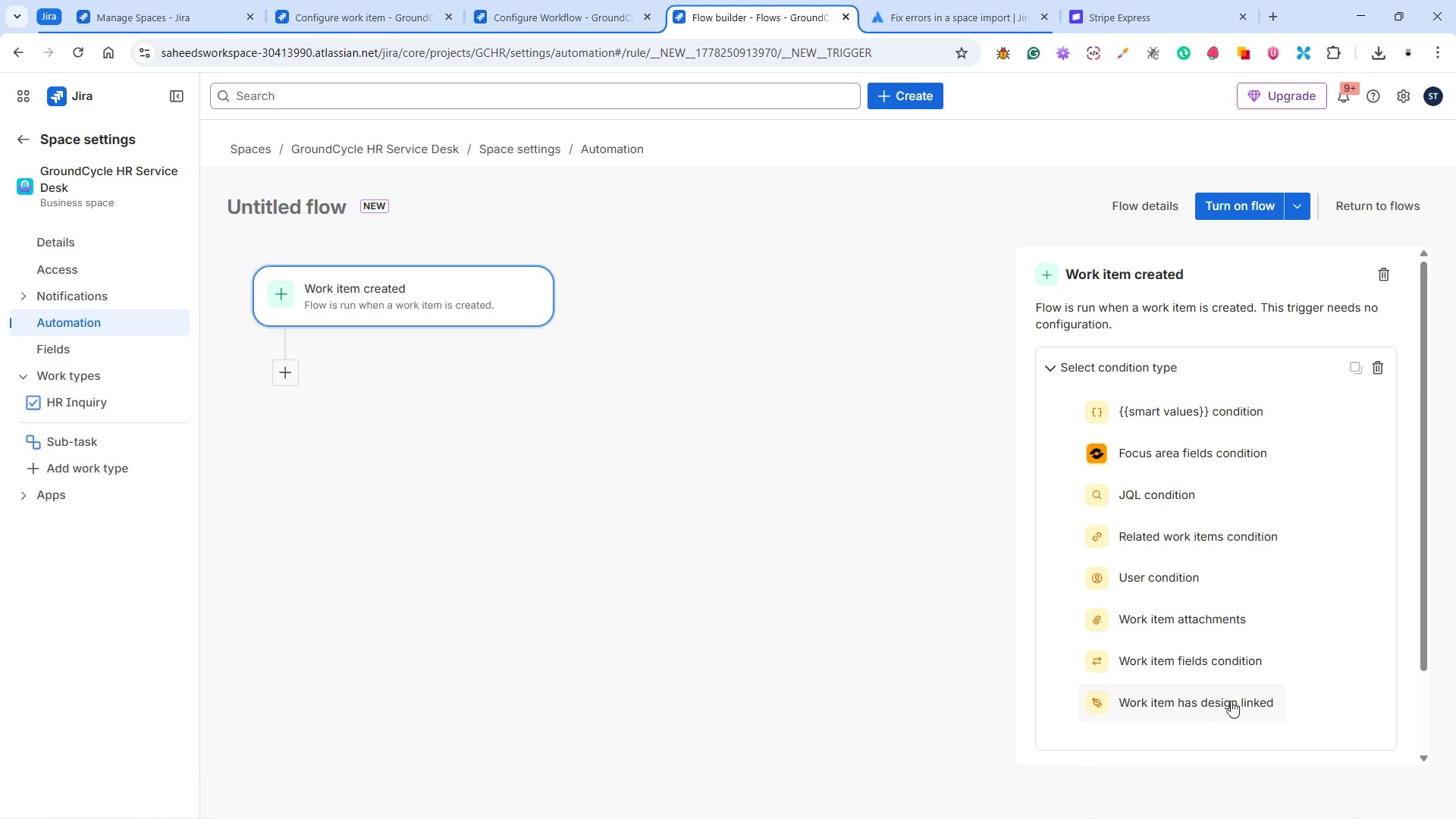 
left_click([1175, 405])
 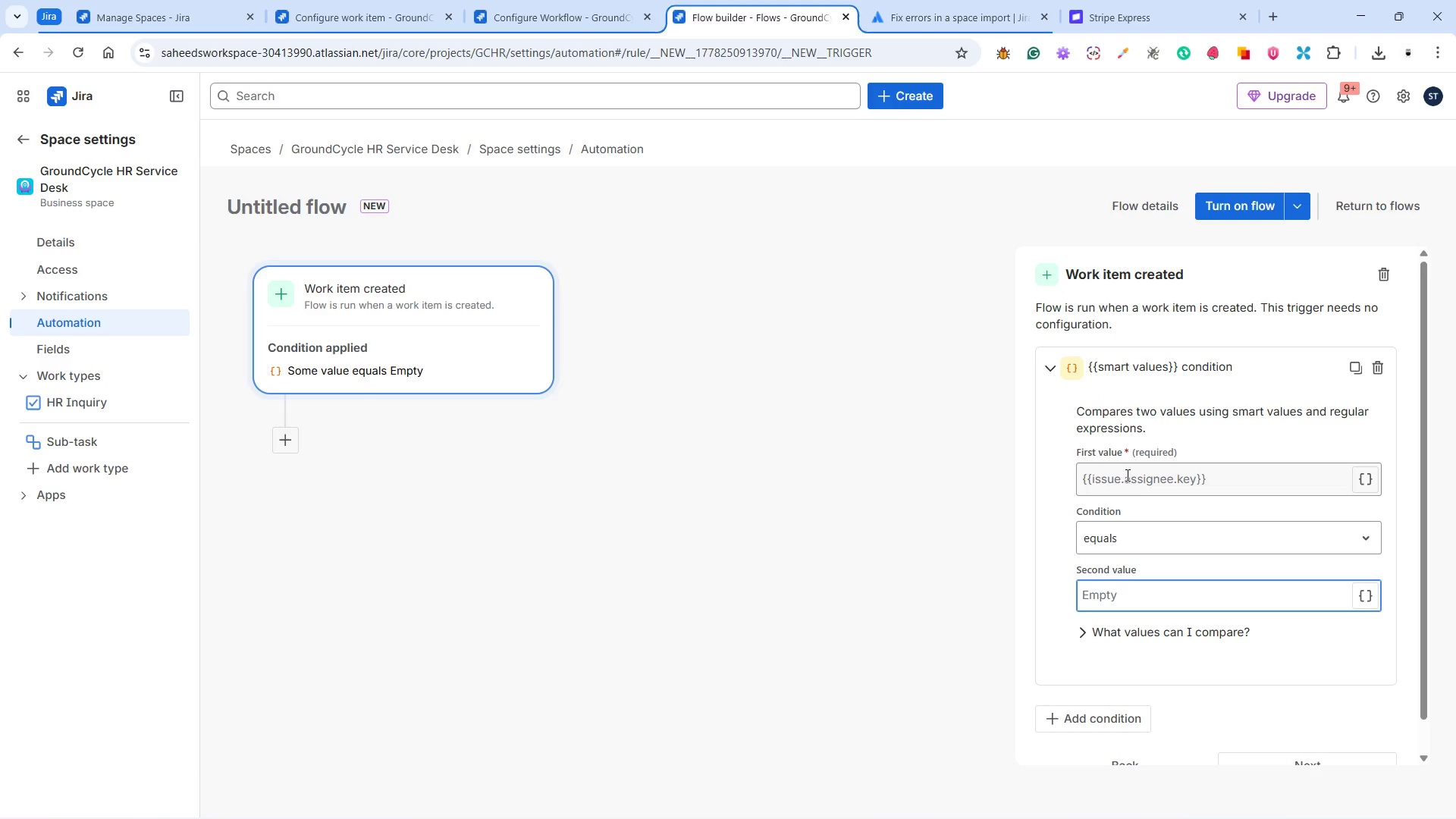 
left_click([1125, 475])
 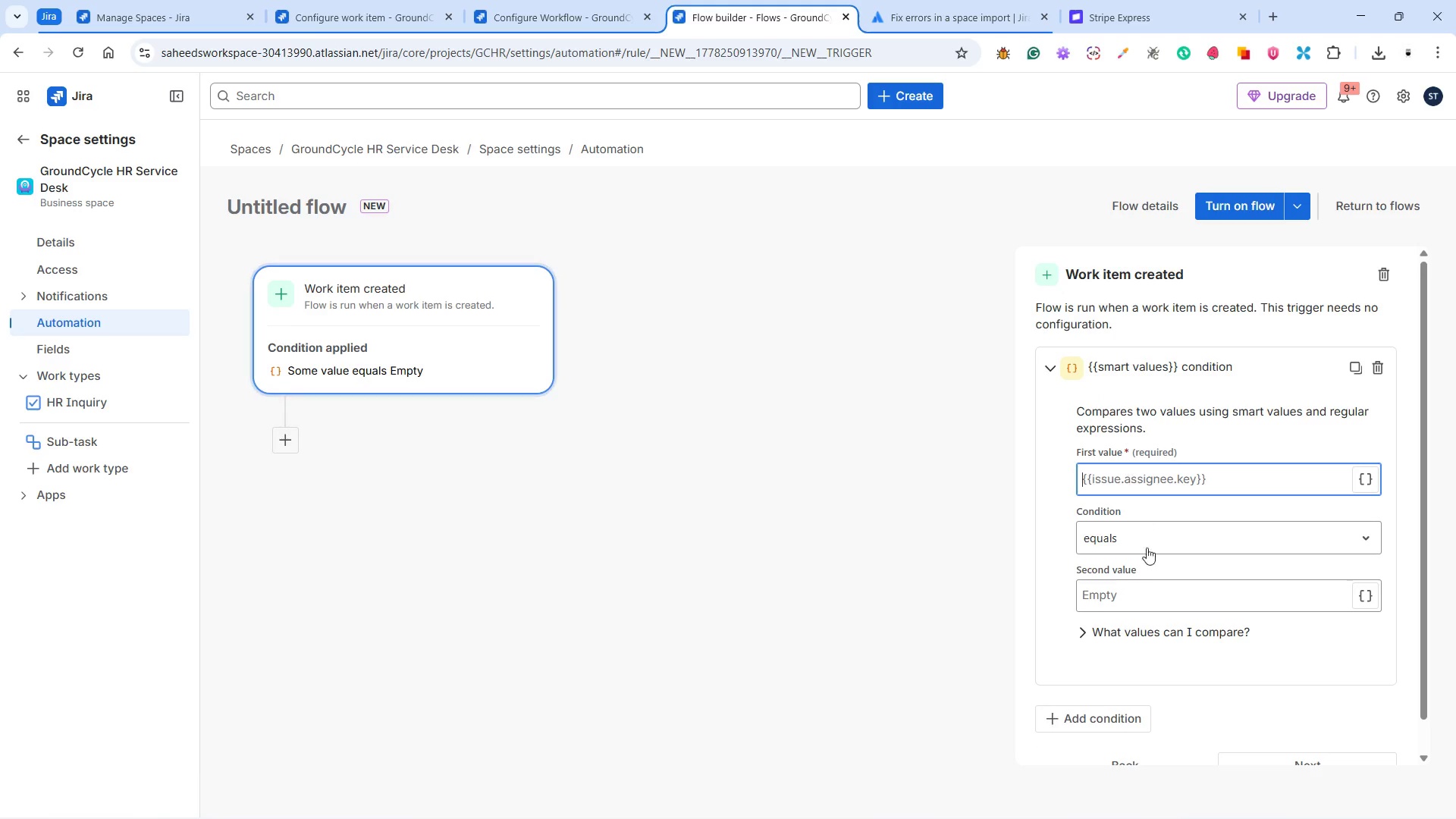 
left_click([1140, 538])
 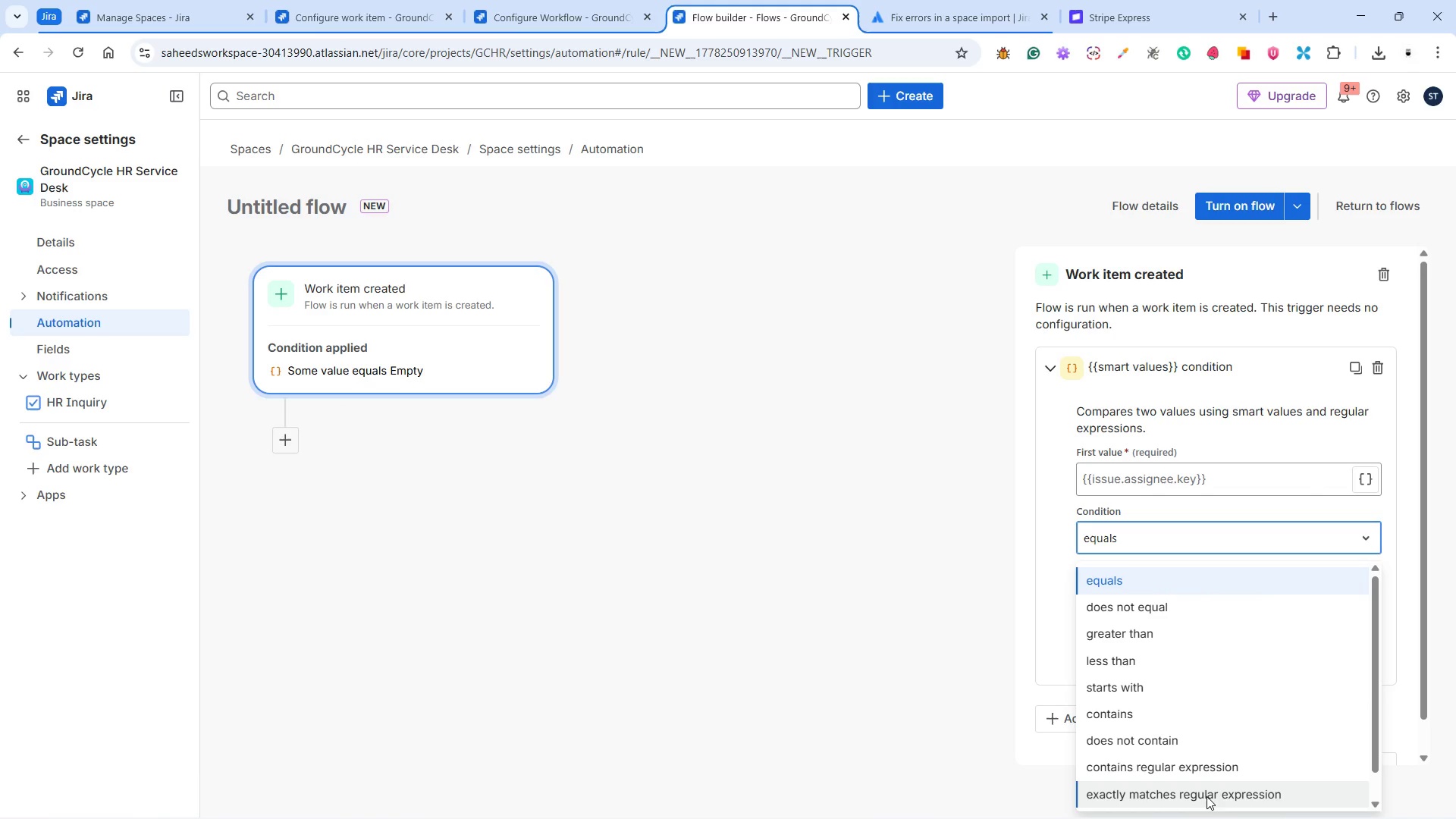 
scroll: coordinate [1207, 792], scroll_direction: down, amount: 2.0
 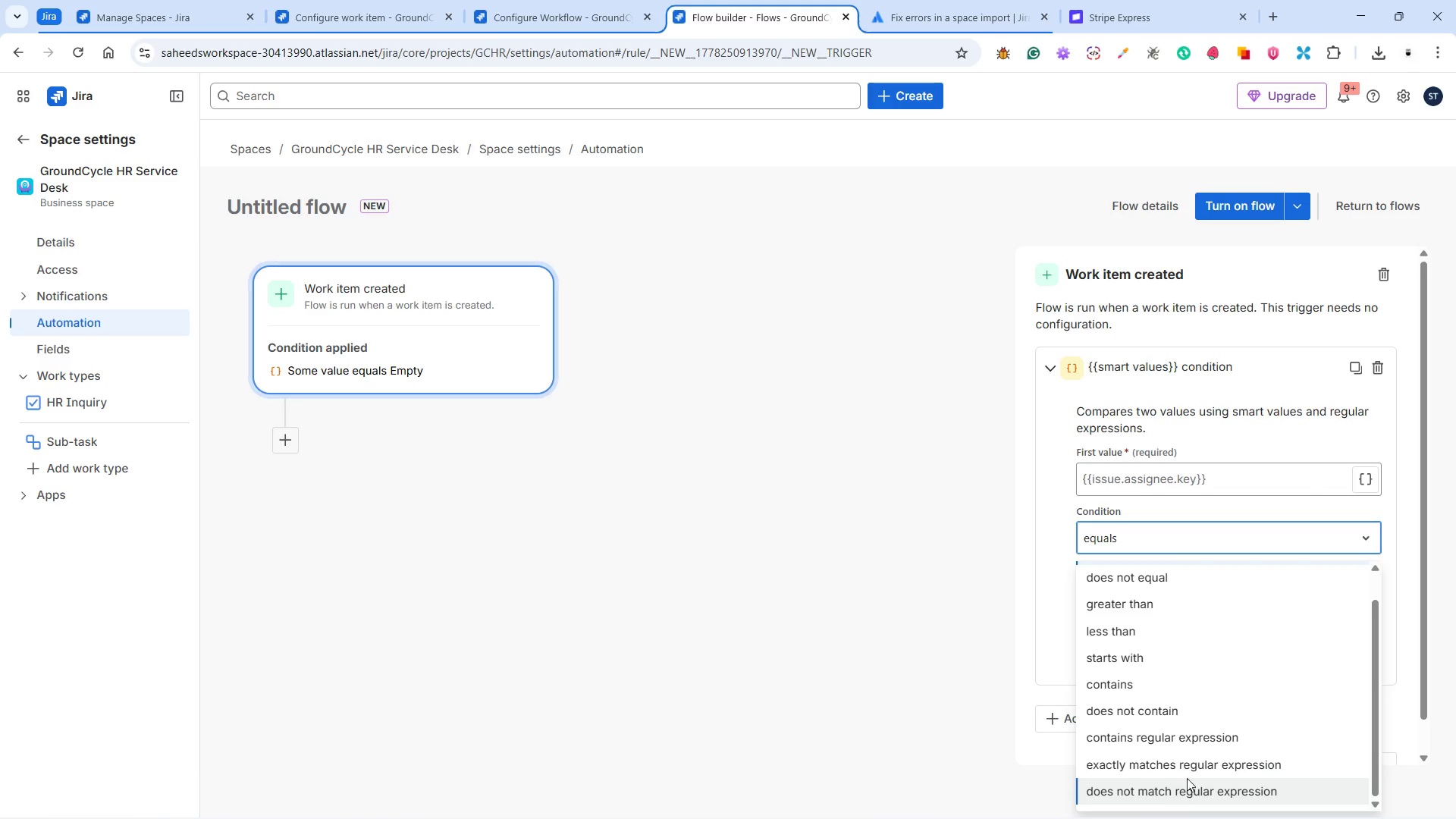 
scroll: coordinate [1186, 771], scroll_direction: up, amount: 2.0
 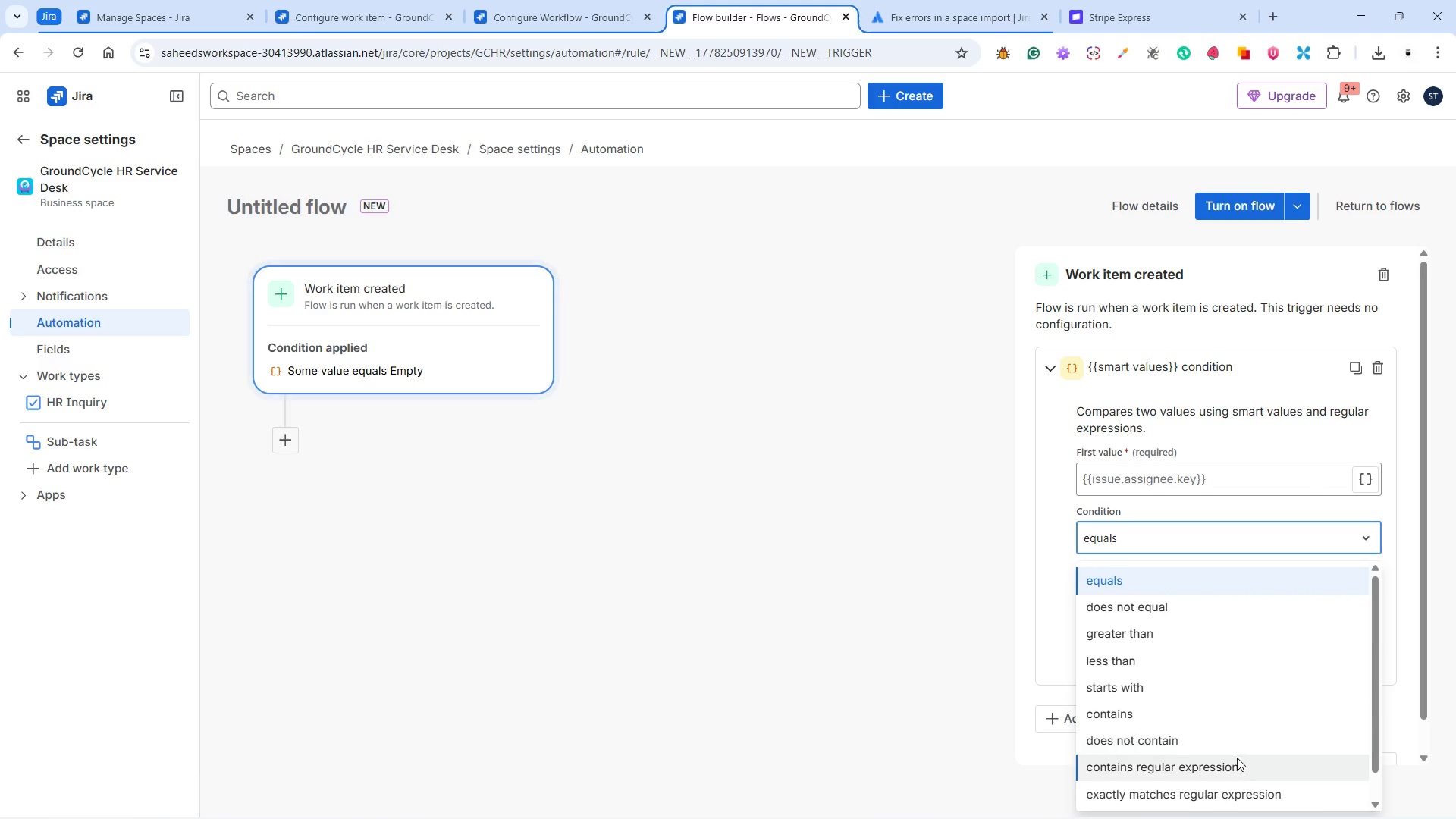 
scroll: coordinate [1232, 760], scroll_direction: down, amount: 3.0
 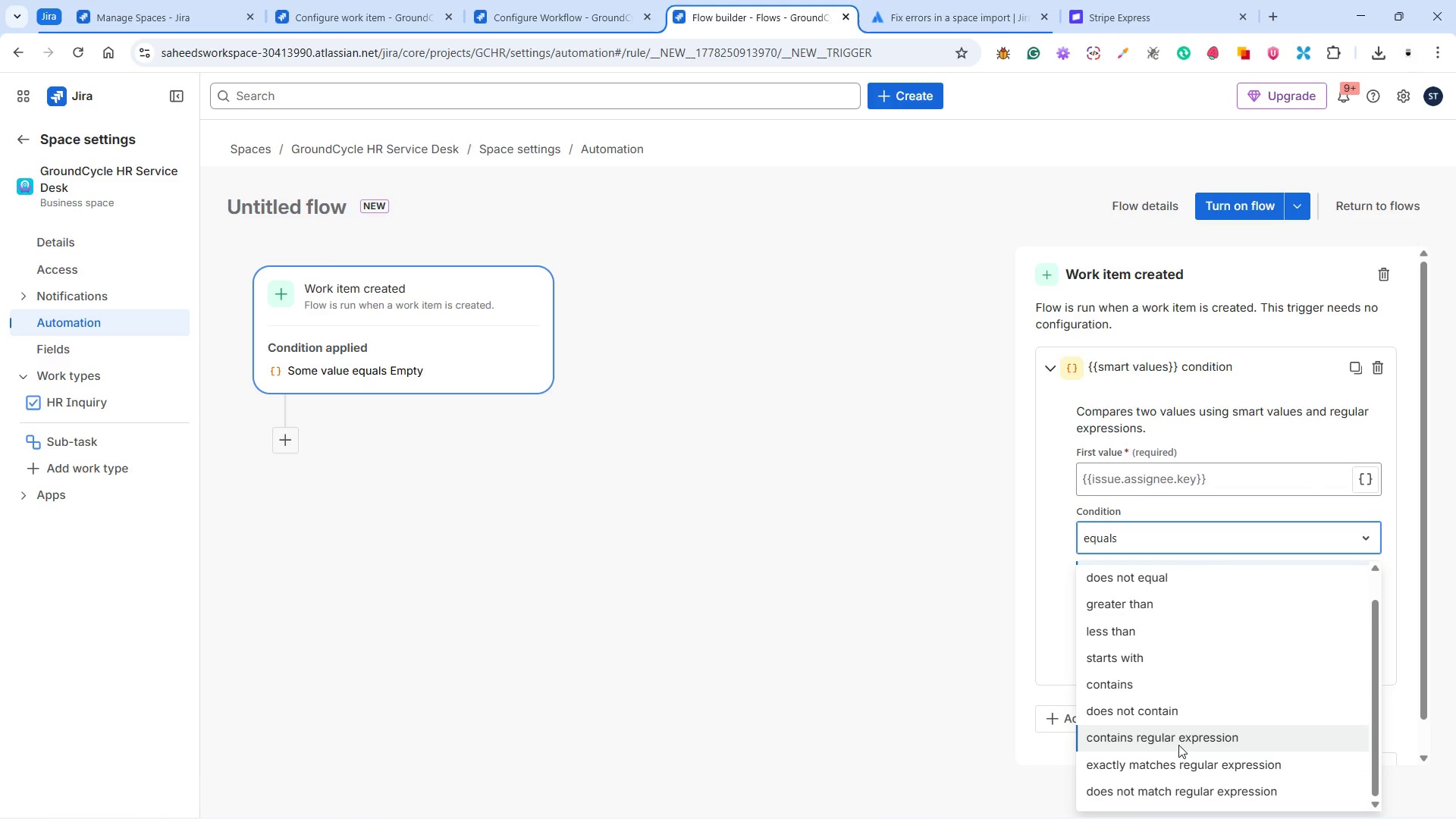 
mouse_move([1159, 491])
 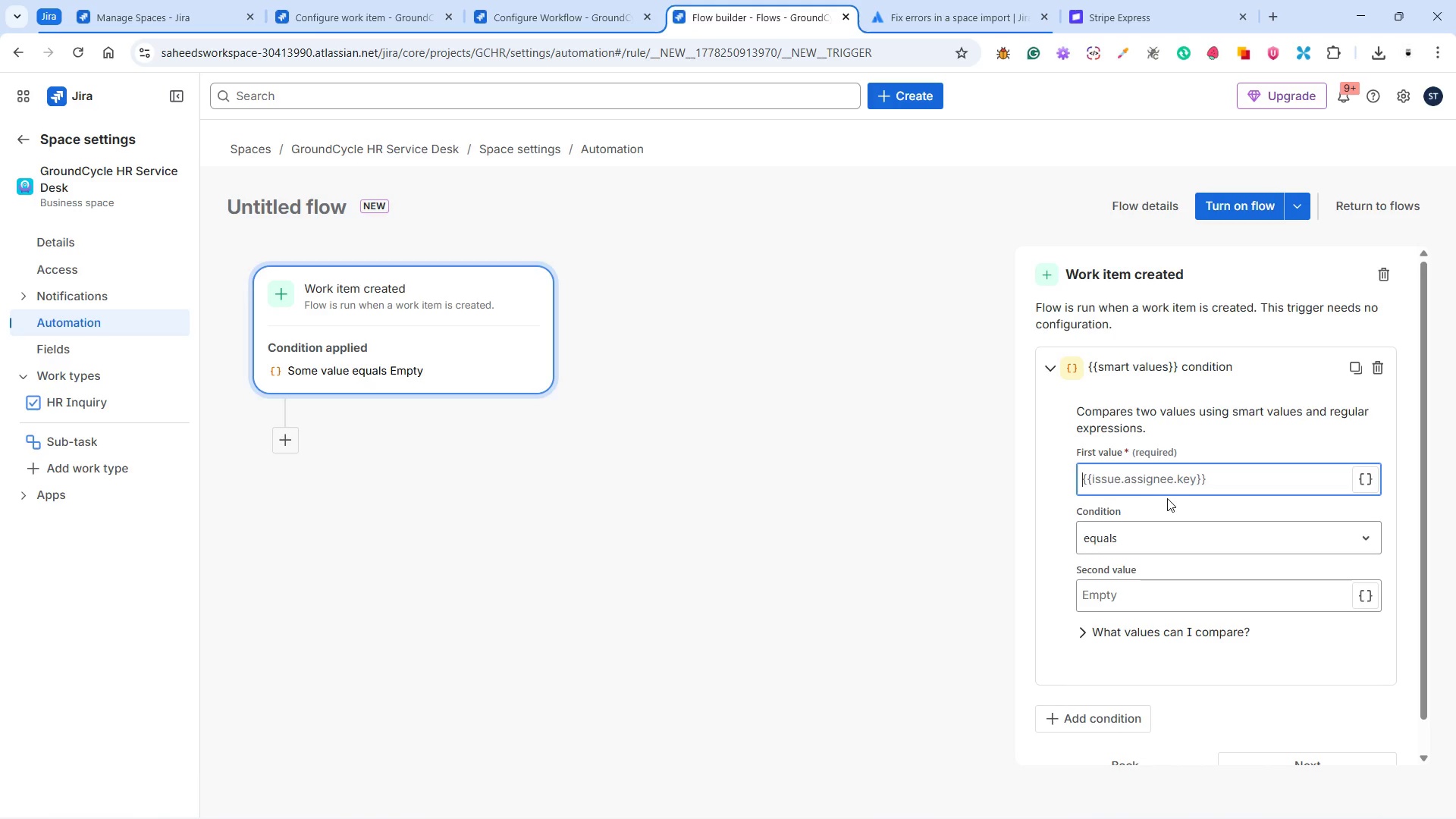 
wait(6.84)
 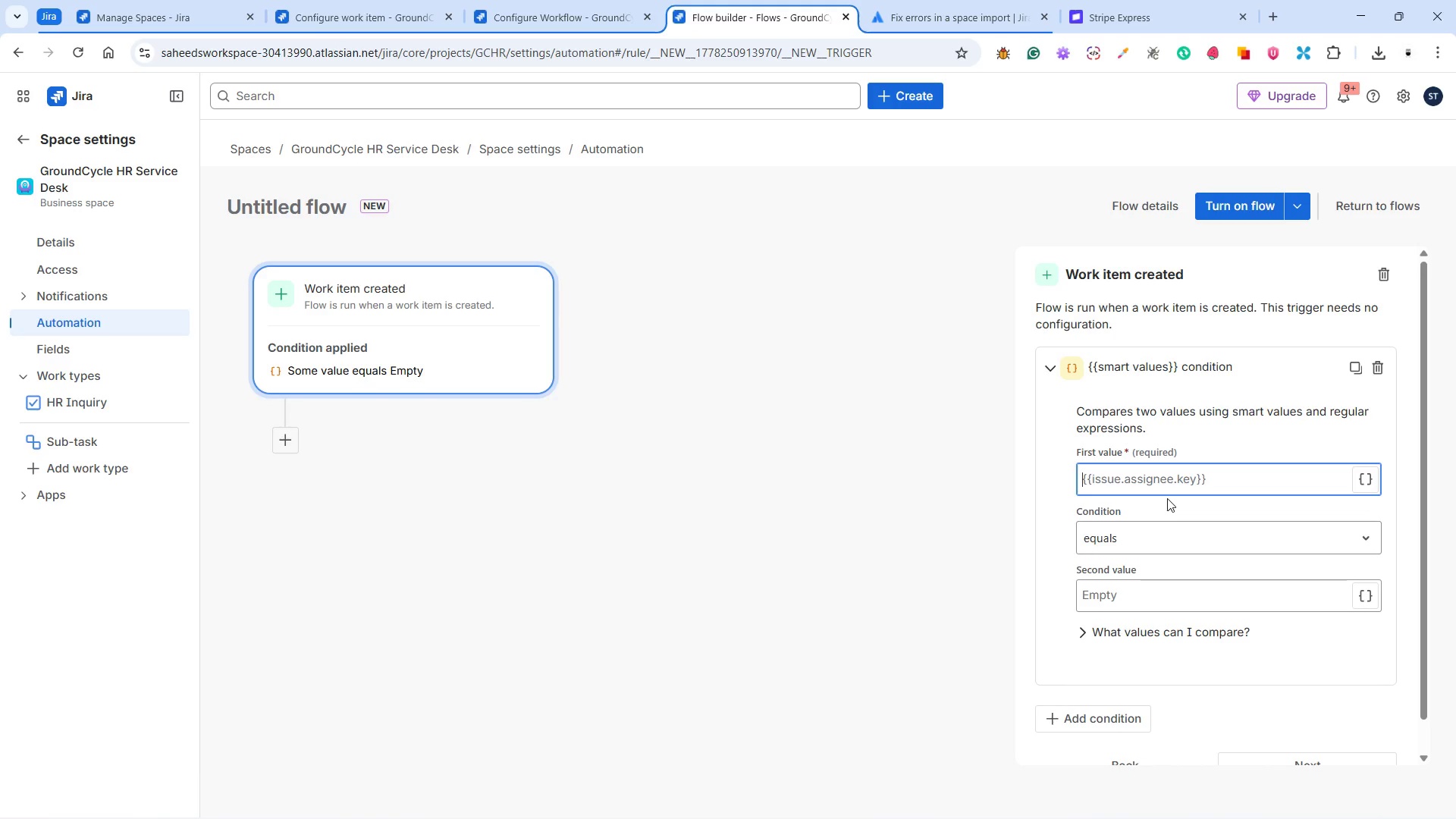 
type({{issue.Summary}})
 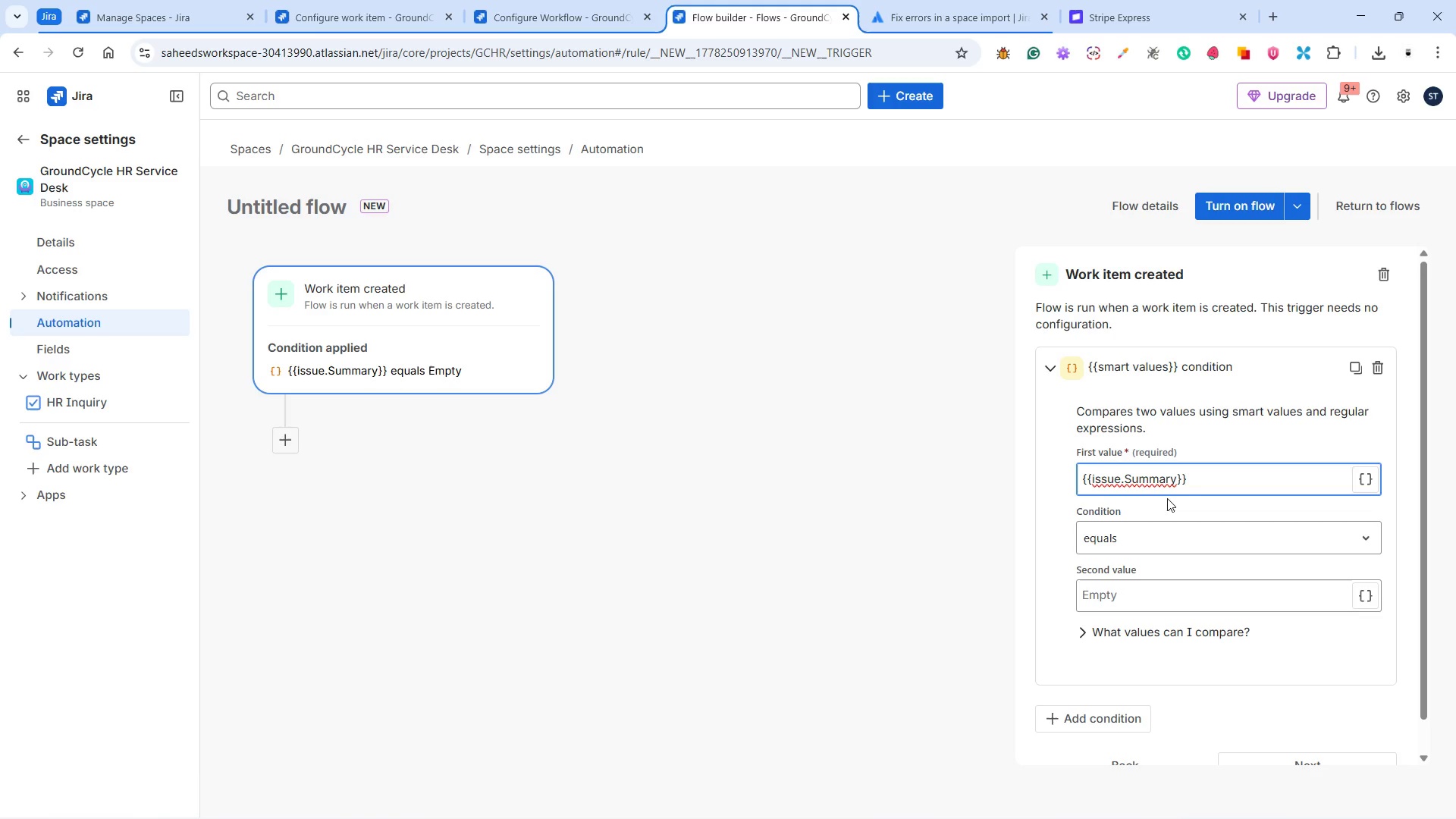 
wait(6.05)
 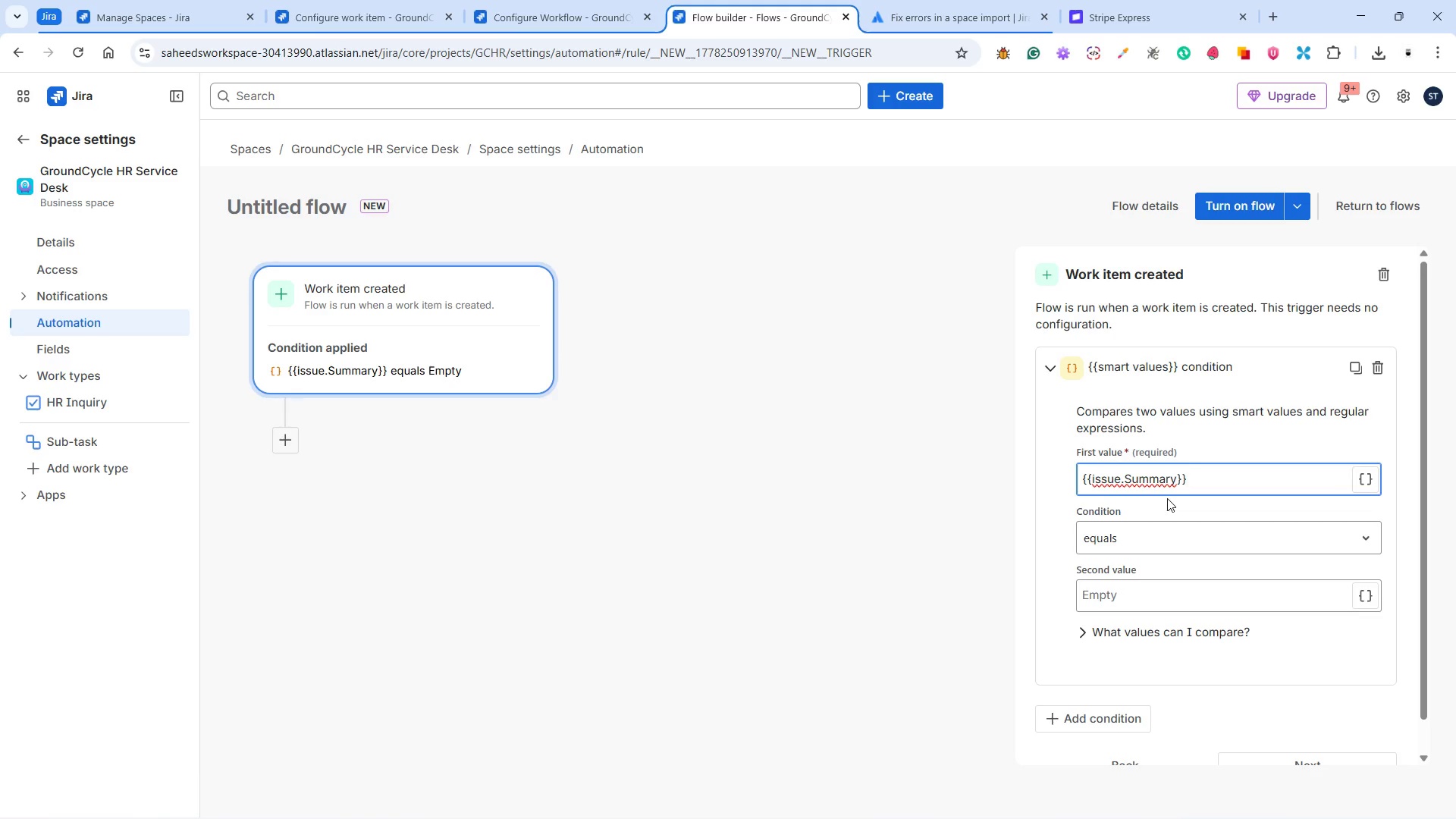 
left_click([1193, 540])
 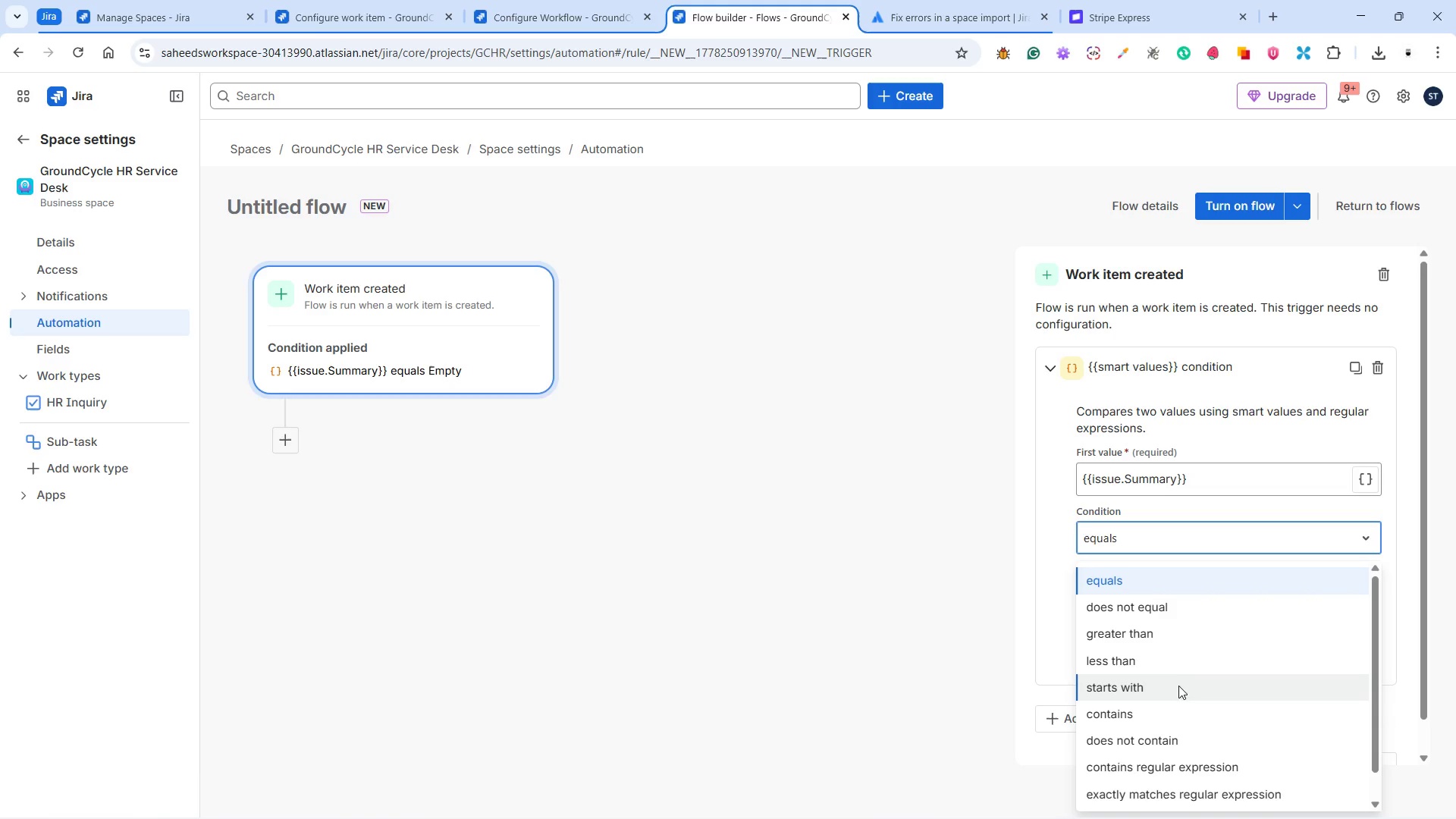 
scroll: coordinate [1194, 683], scroll_direction: down, amount: 1.0
 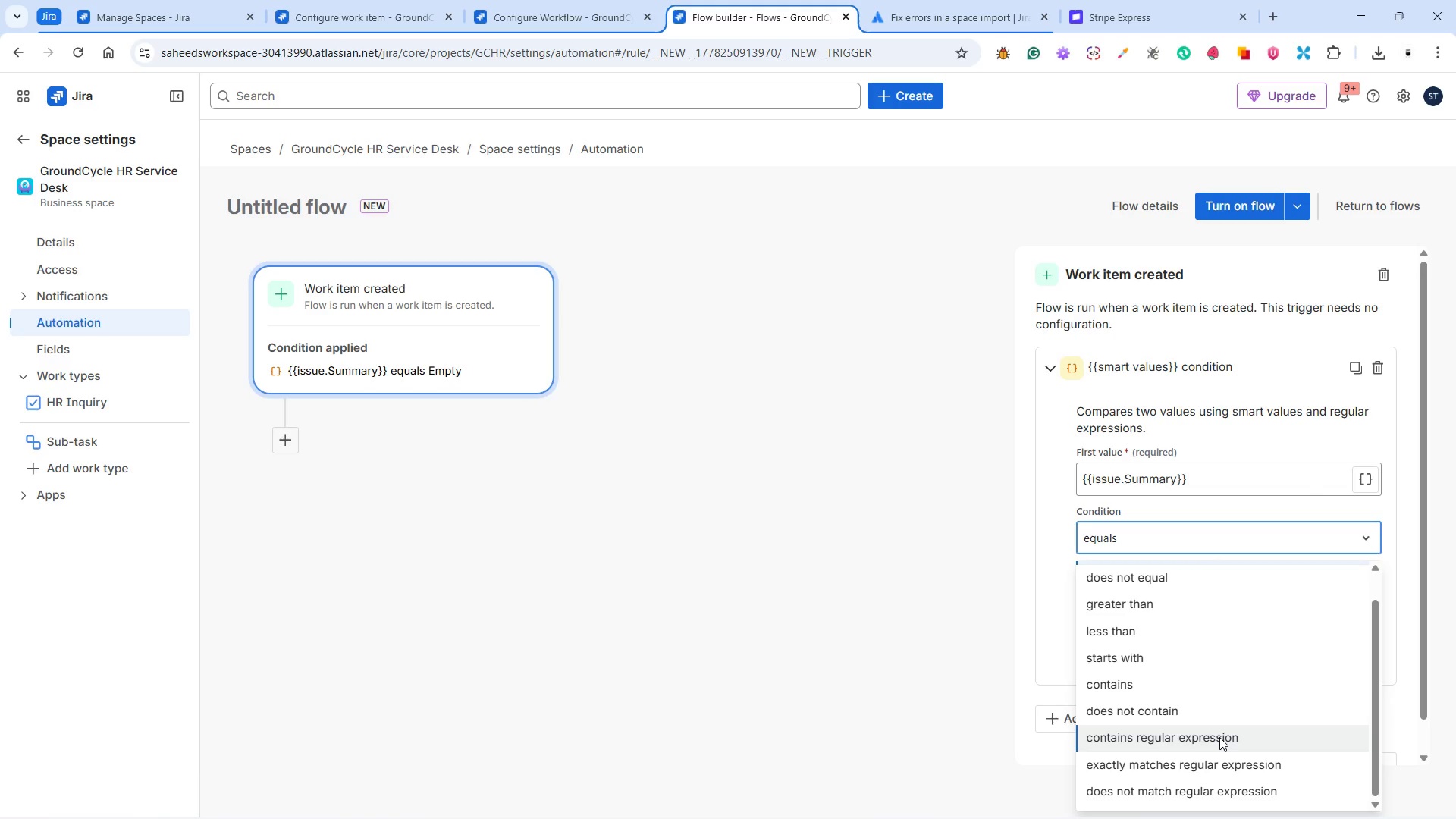 
wait(144.65)
 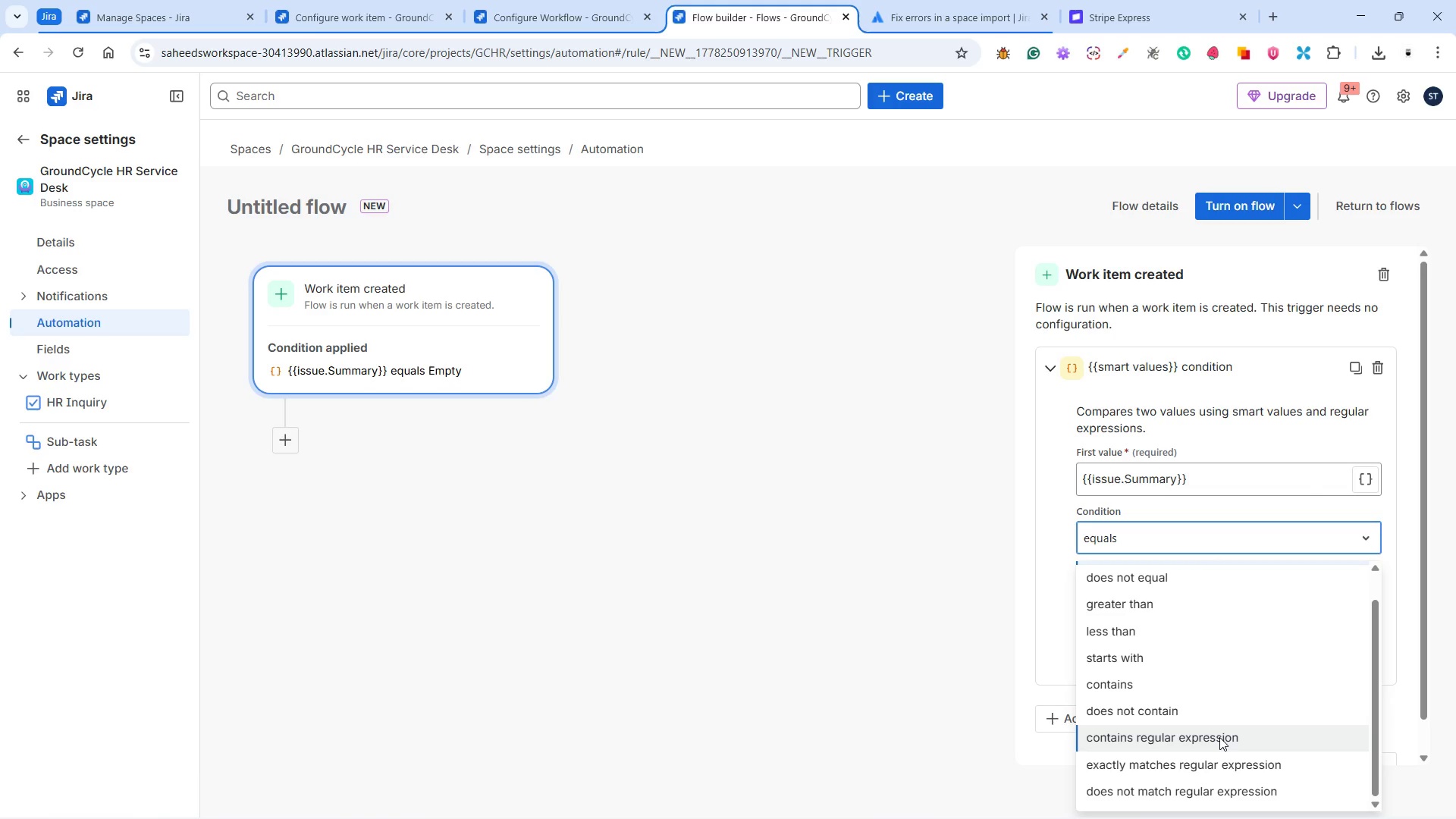 
left_click([1177, 741])
 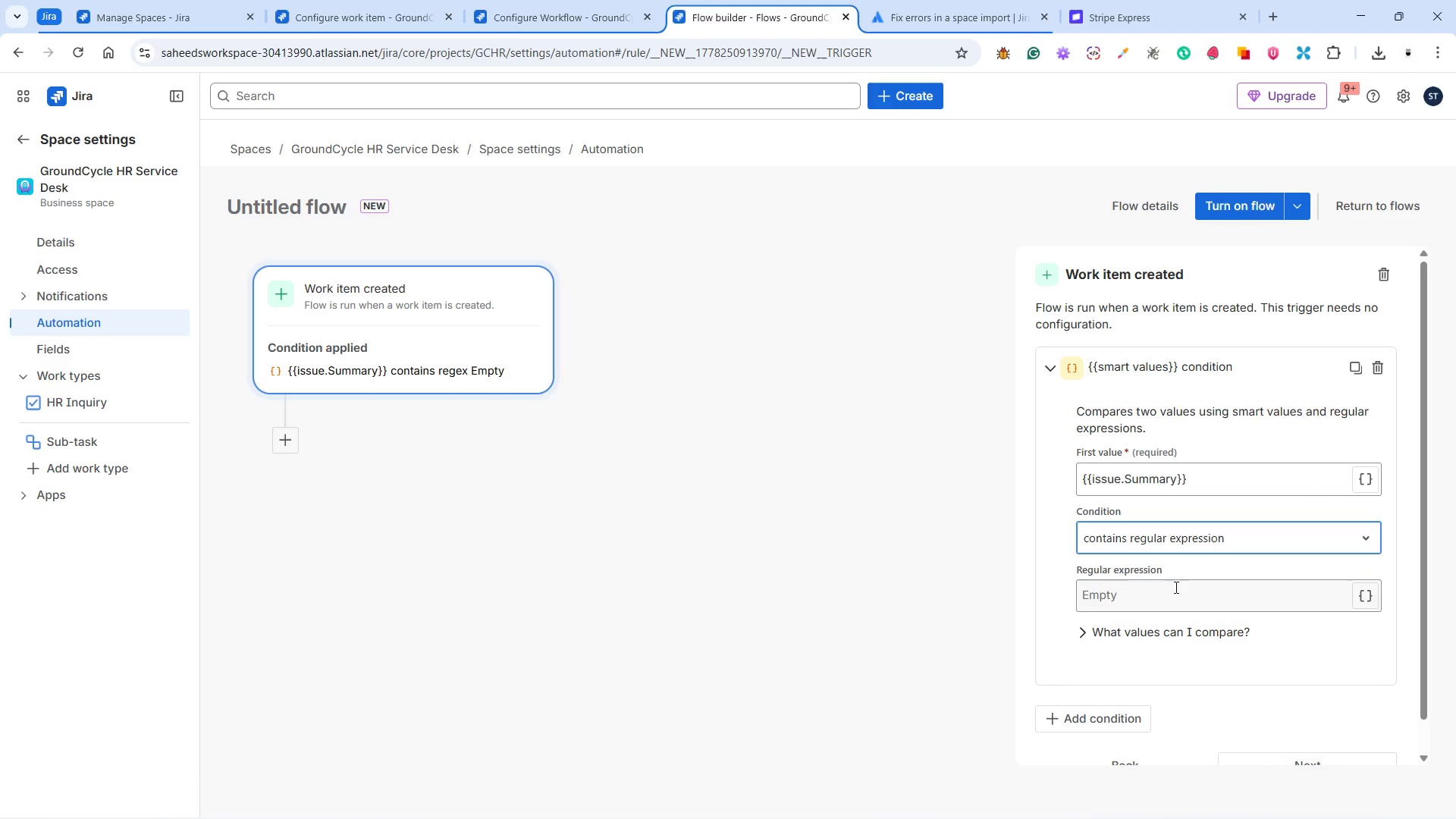 
left_click([1164, 595])
 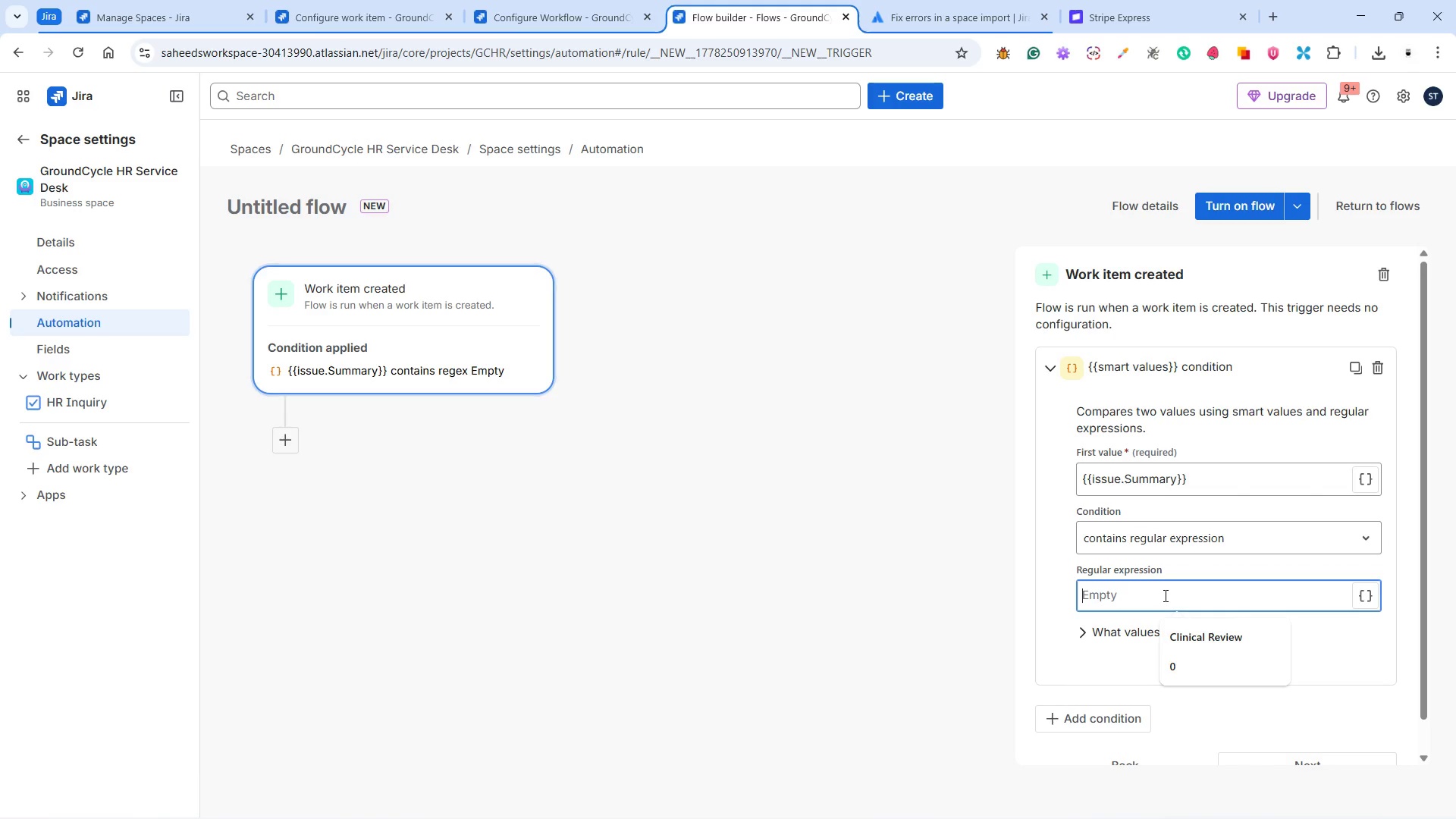 
left_click([1164, 595])
 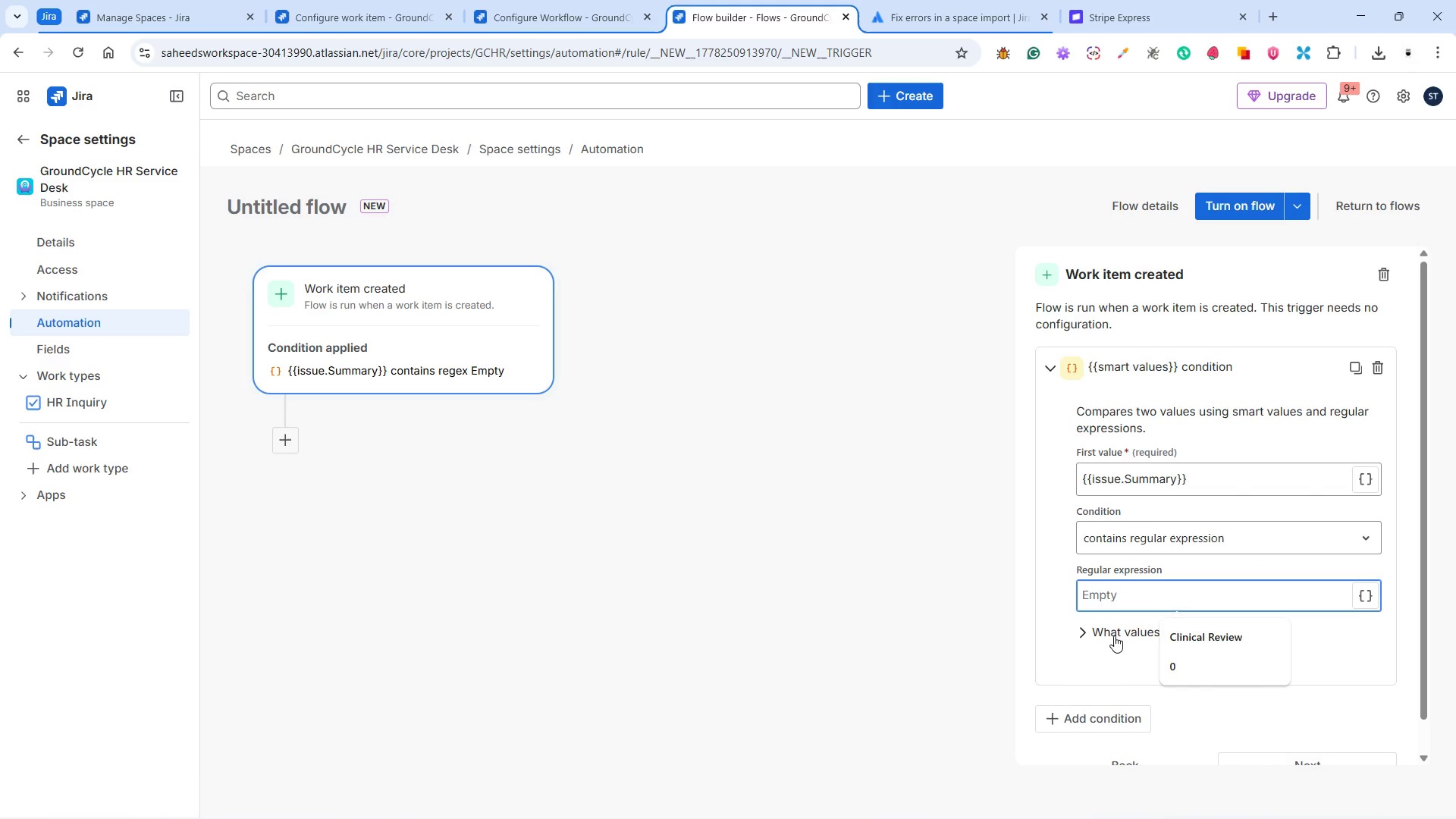 
left_click([1117, 673])
 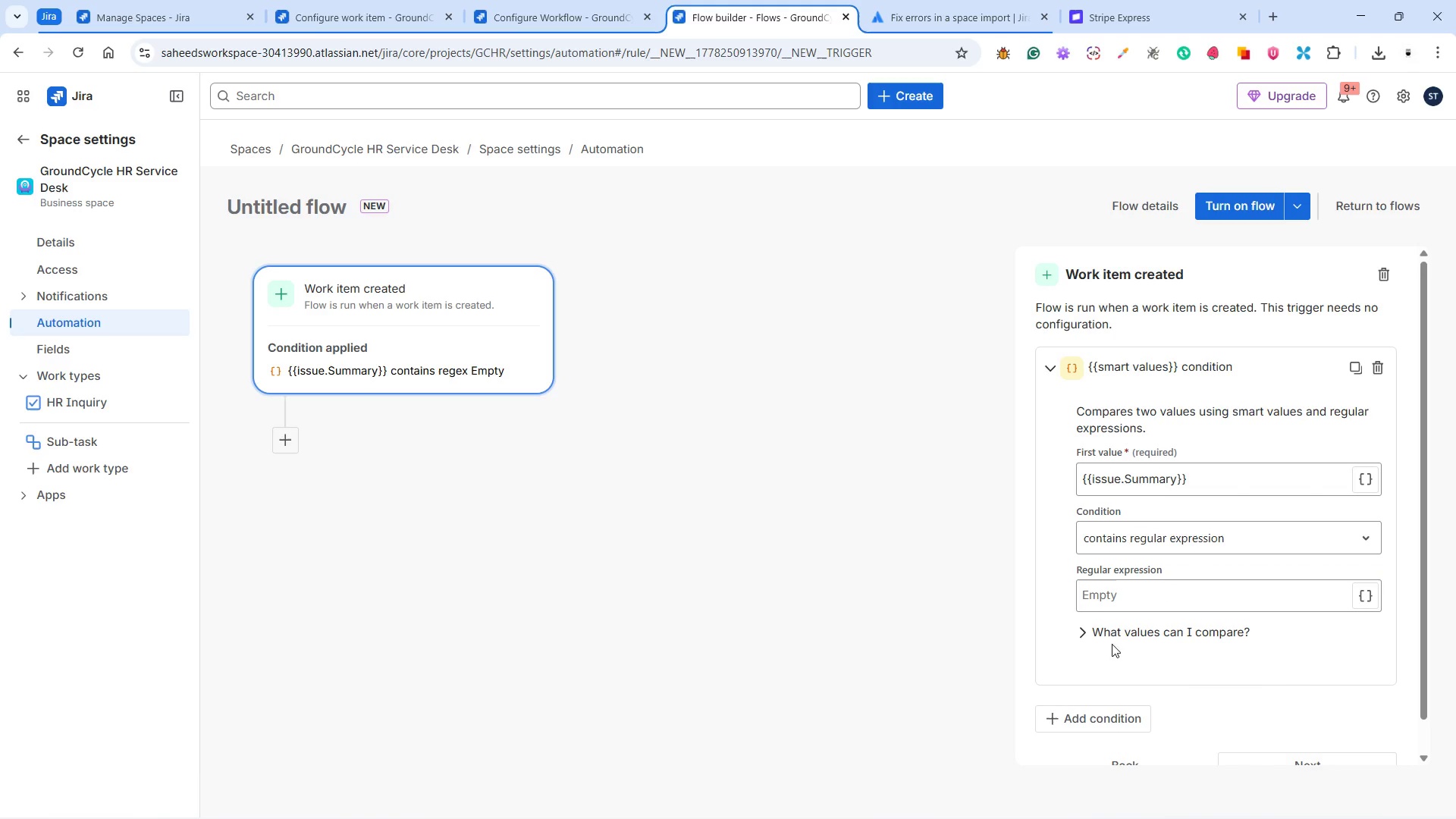 
left_click([1108, 633])
 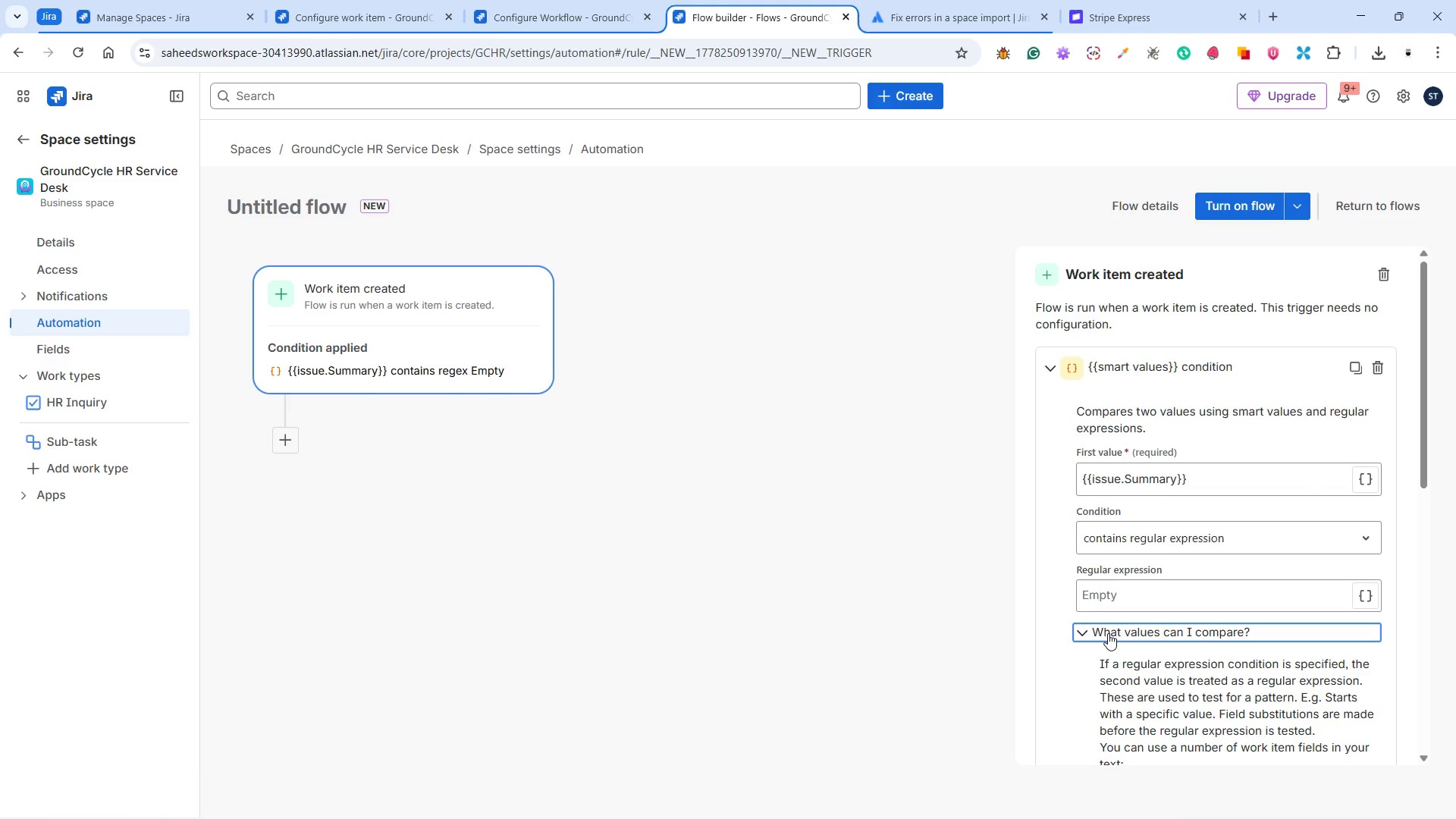 
wait(16.17)
 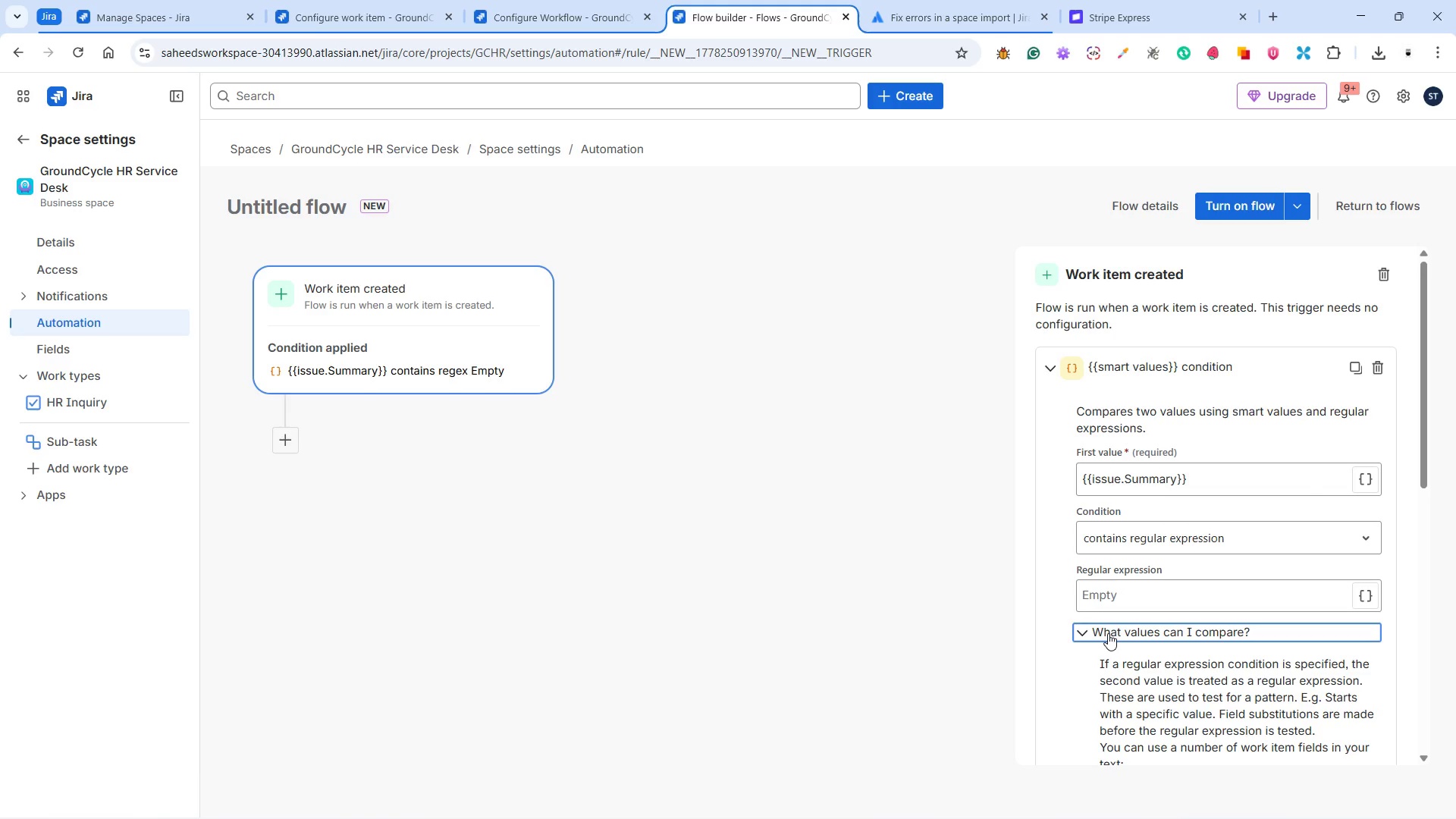 
scroll: coordinate [1131, 659], scroll_direction: down, amount: 2.0
 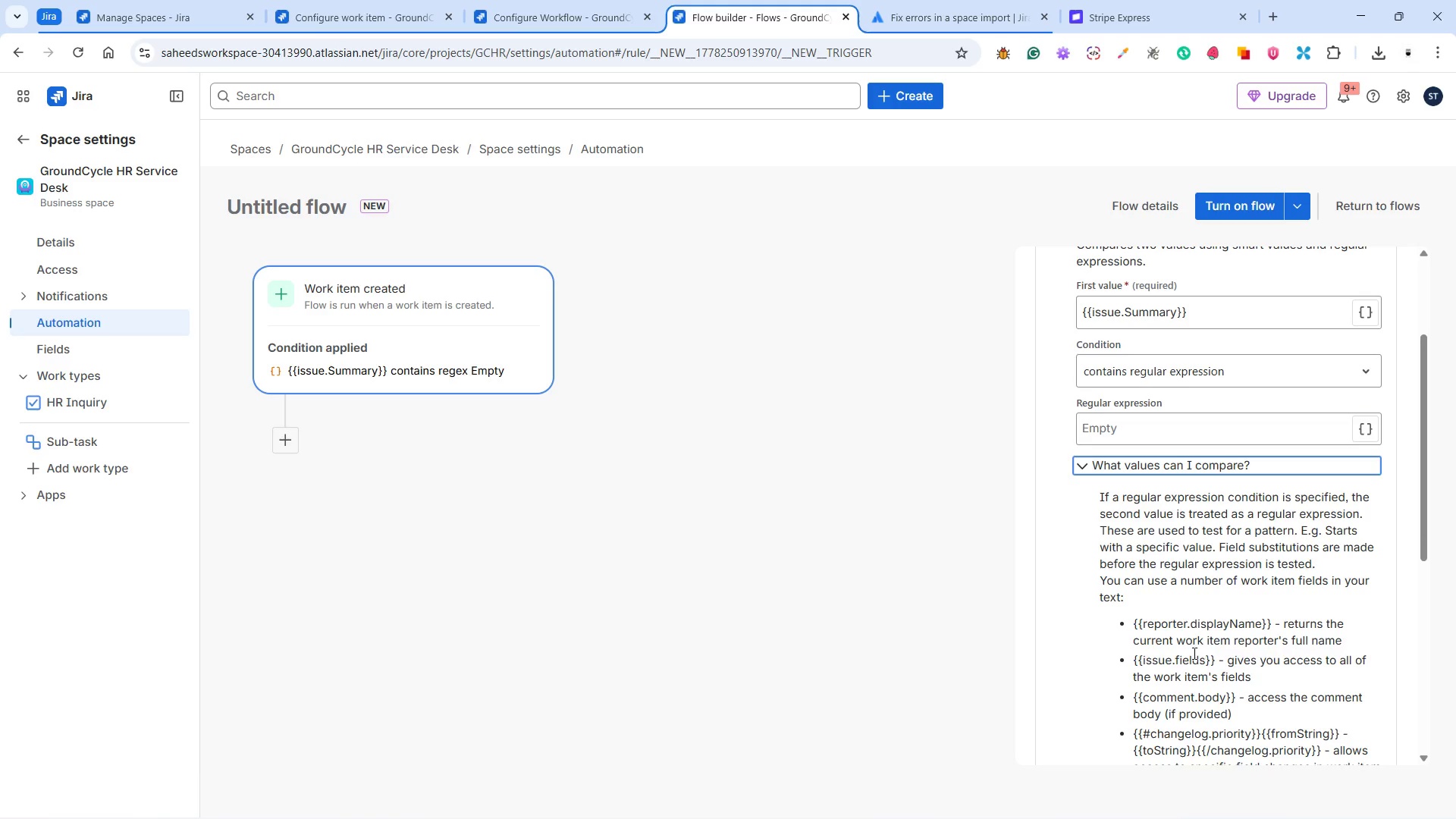 
wait(9.56)
 